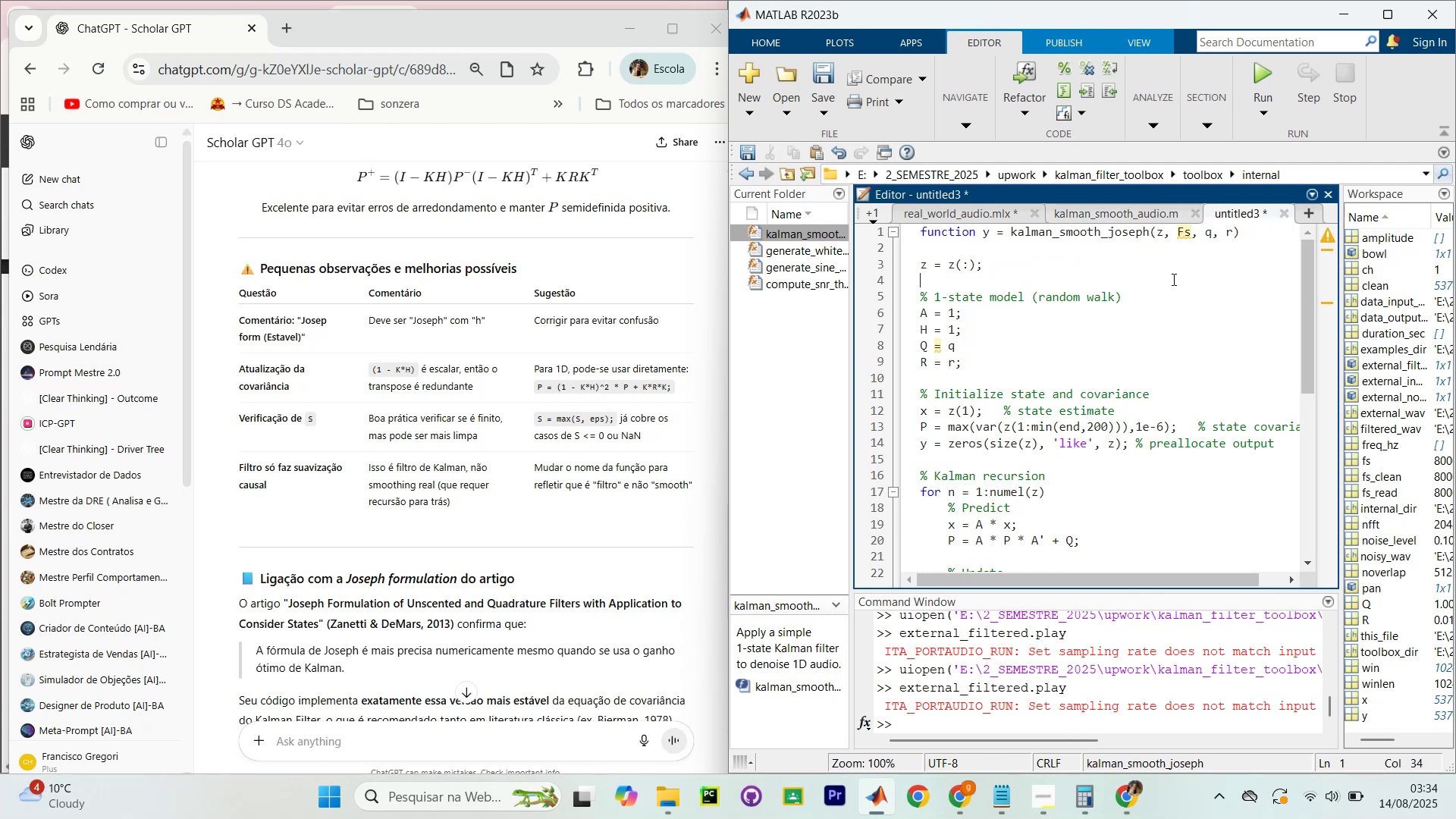 
key(Control+ControlLeft)
 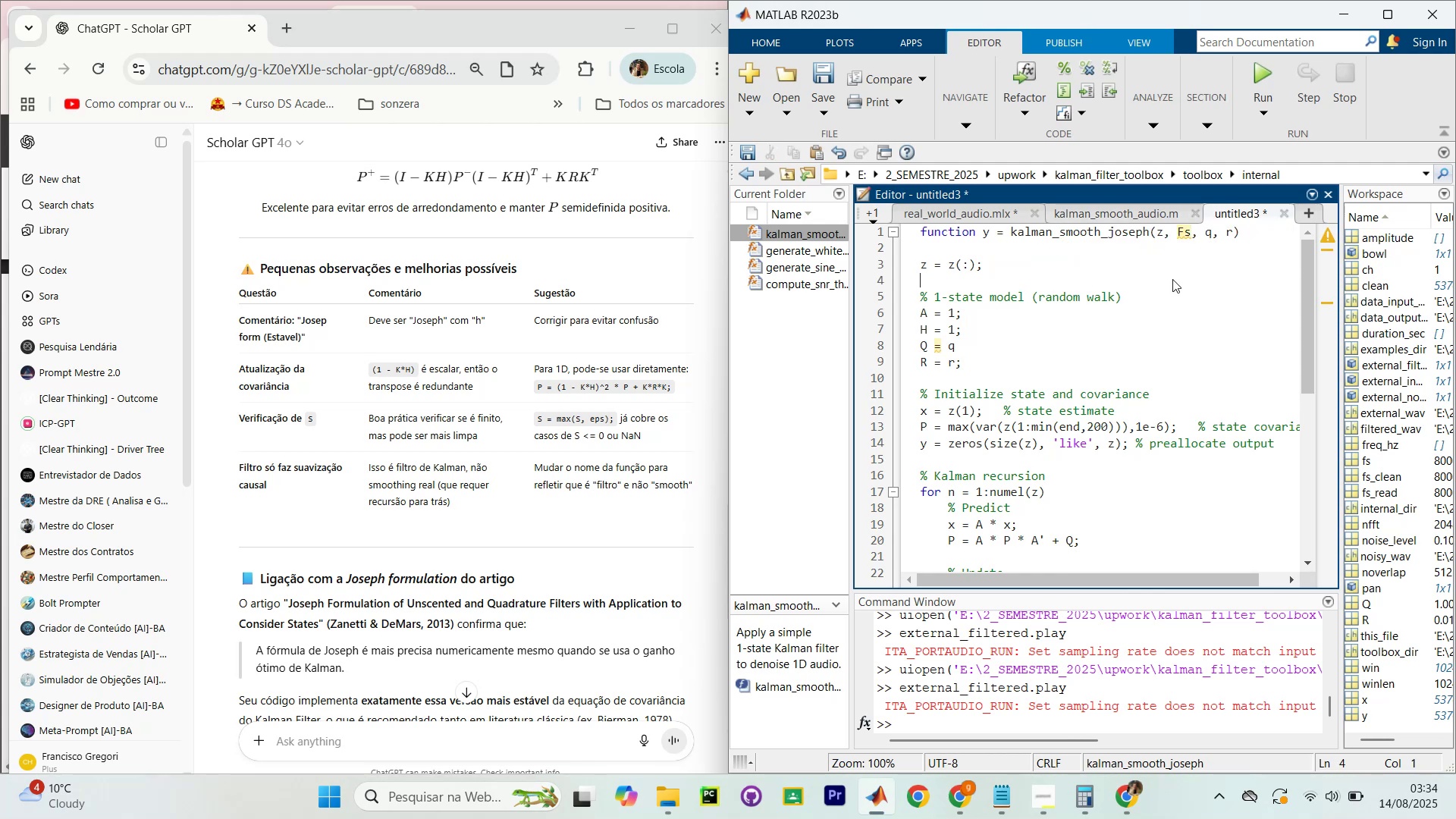 
key(Shift+ShiftLeft)
 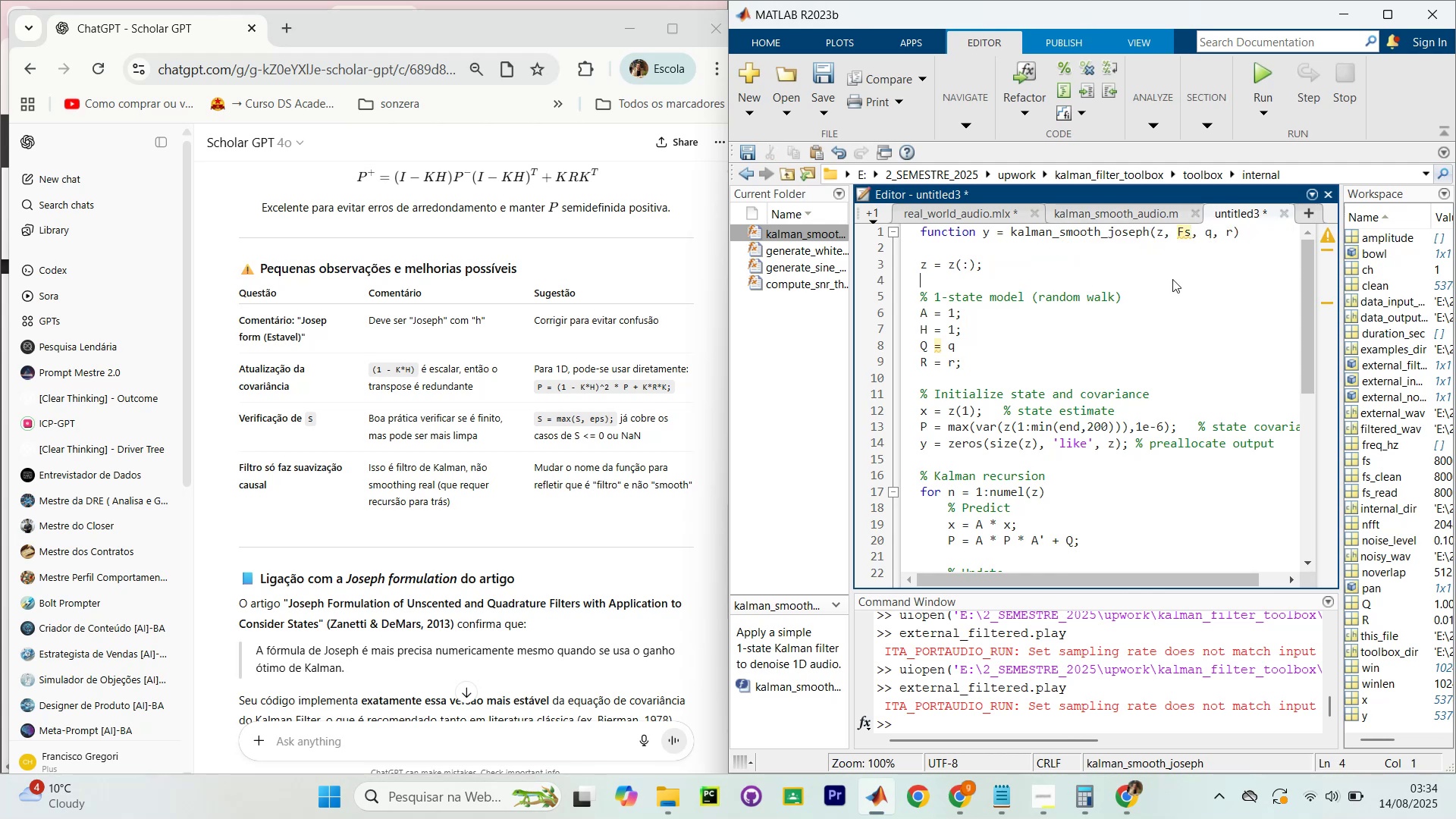 
key(Control+S)
 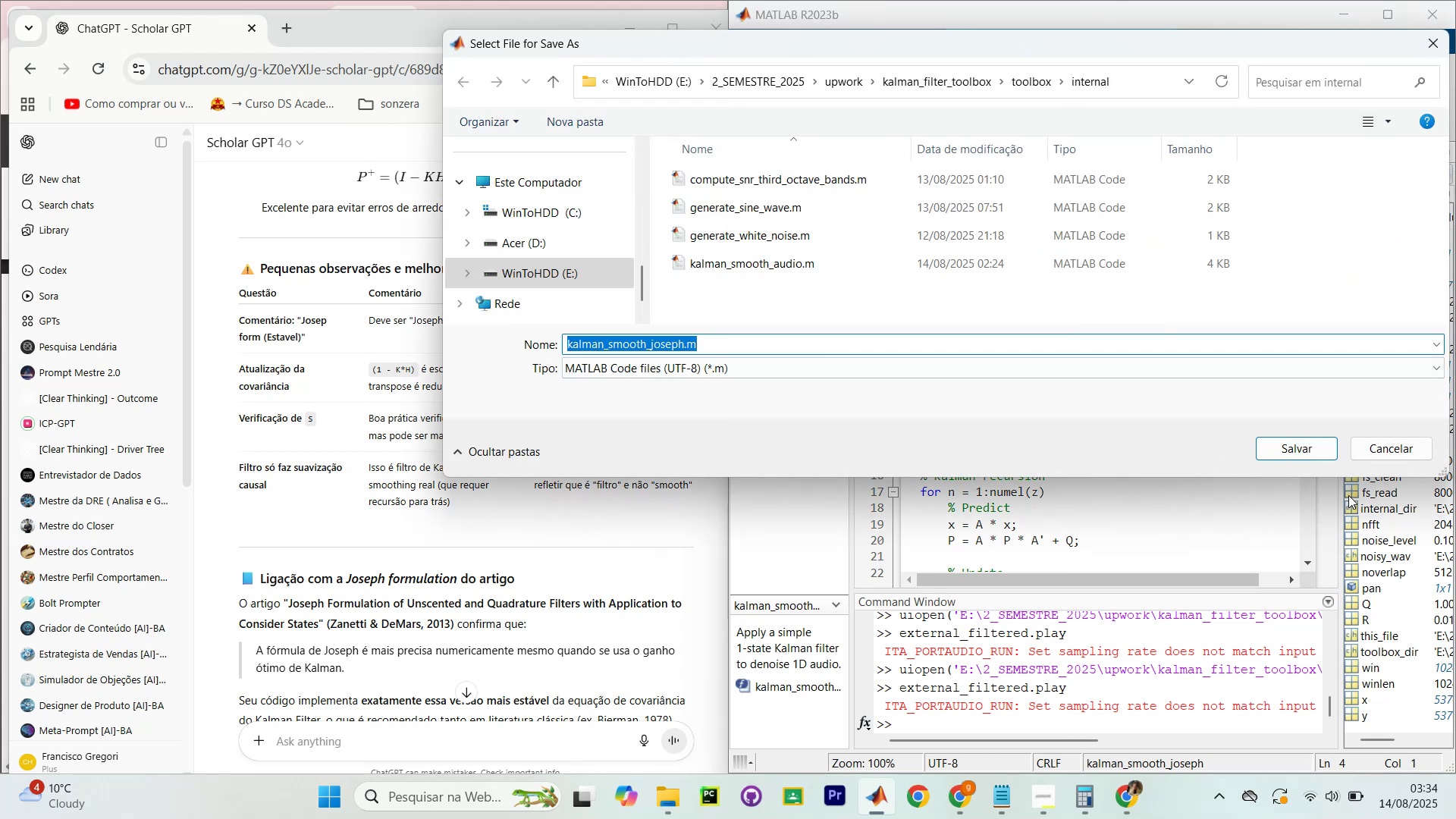 
left_click([1291, 450])
 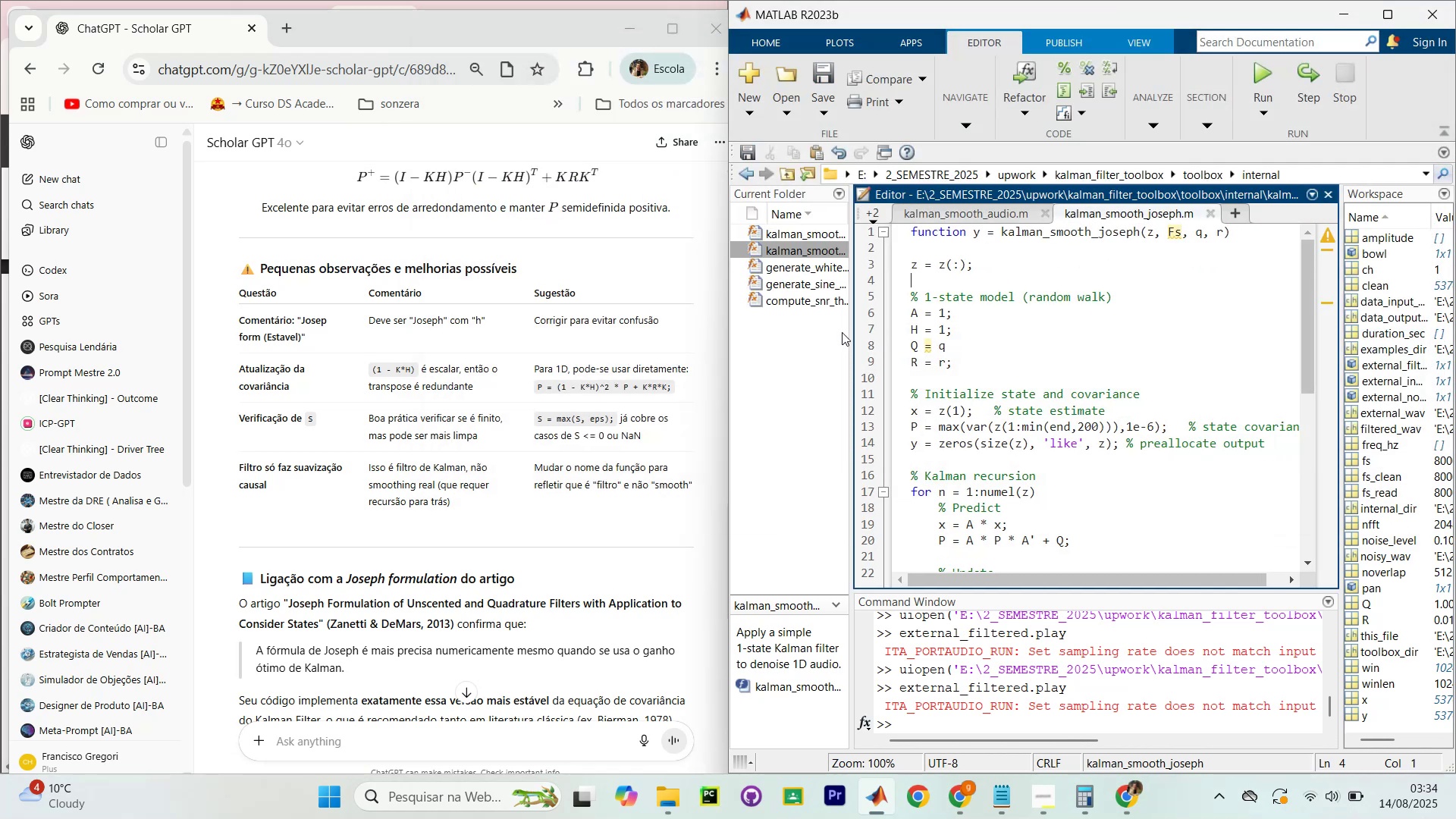 
scroll: coordinate [1248, 325], scroll_direction: down, amount: 1.0
 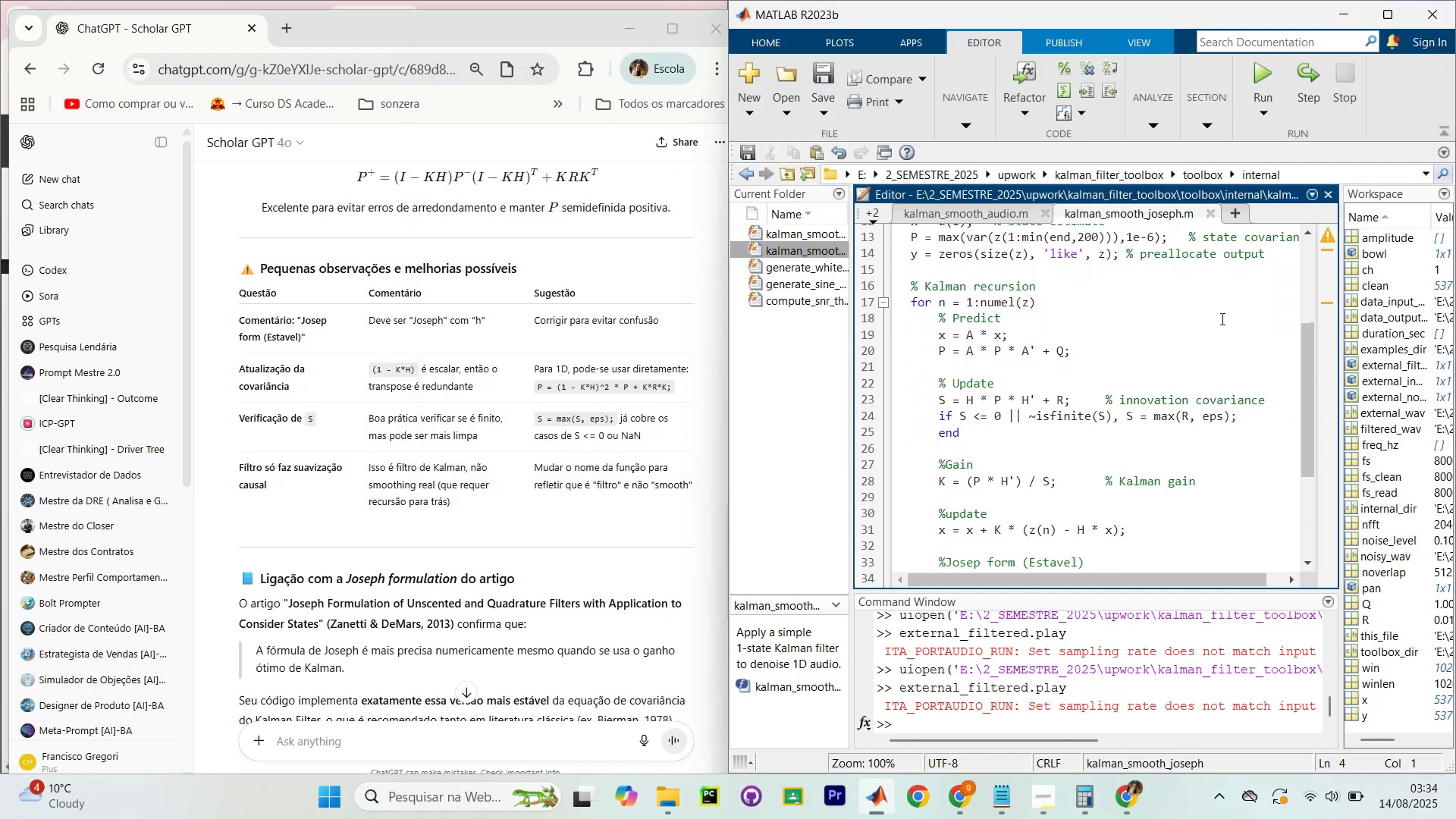 
wait(10.97)
 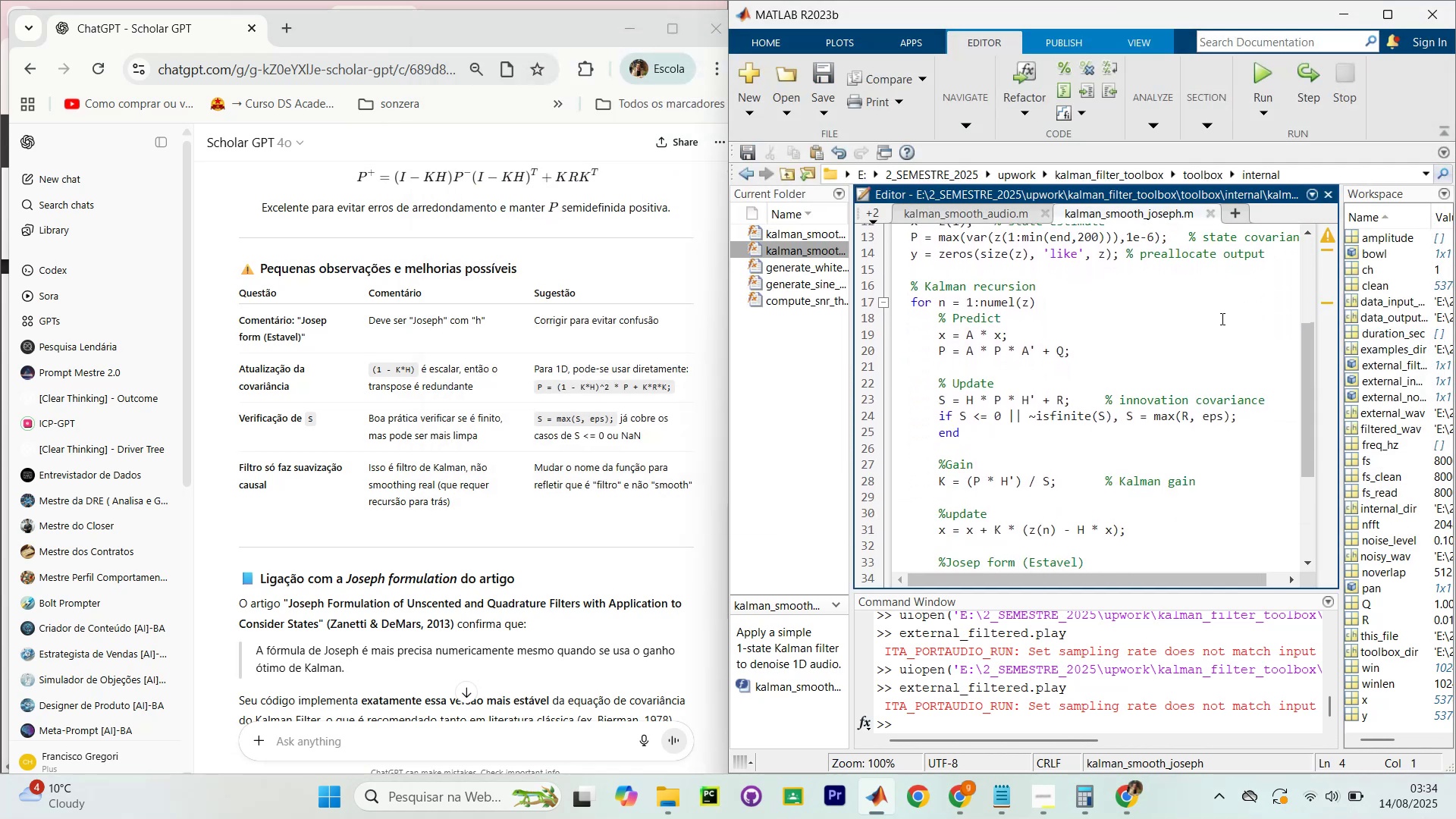 
scroll: coordinate [1191, 419], scroll_direction: down, amount: 4.0
 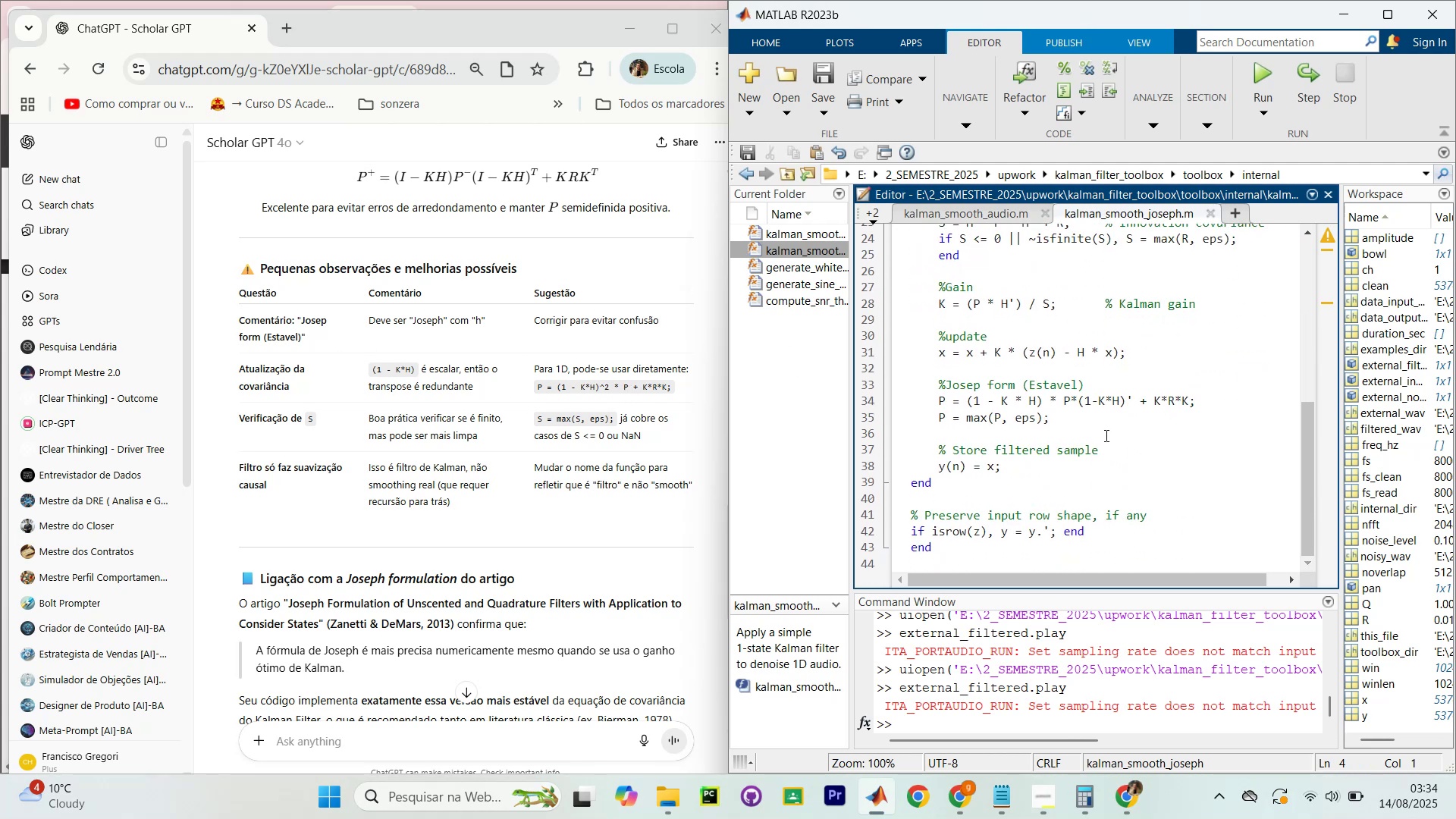 
scroll: coordinate [1105, 435], scroll_direction: up, amount: 6.0
 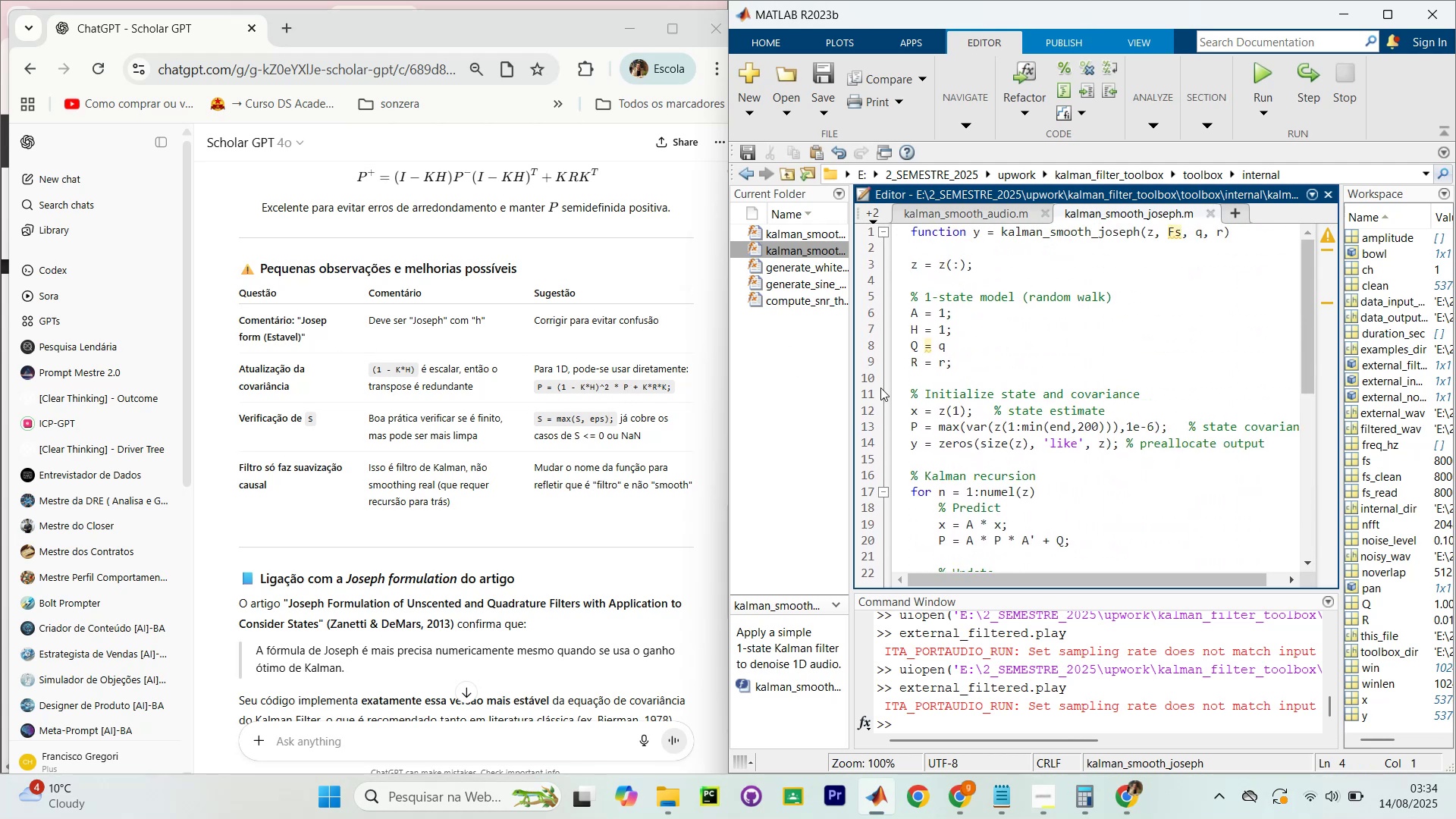 
scroll: coordinate [990, 400], scroll_direction: down, amount: 3.0
 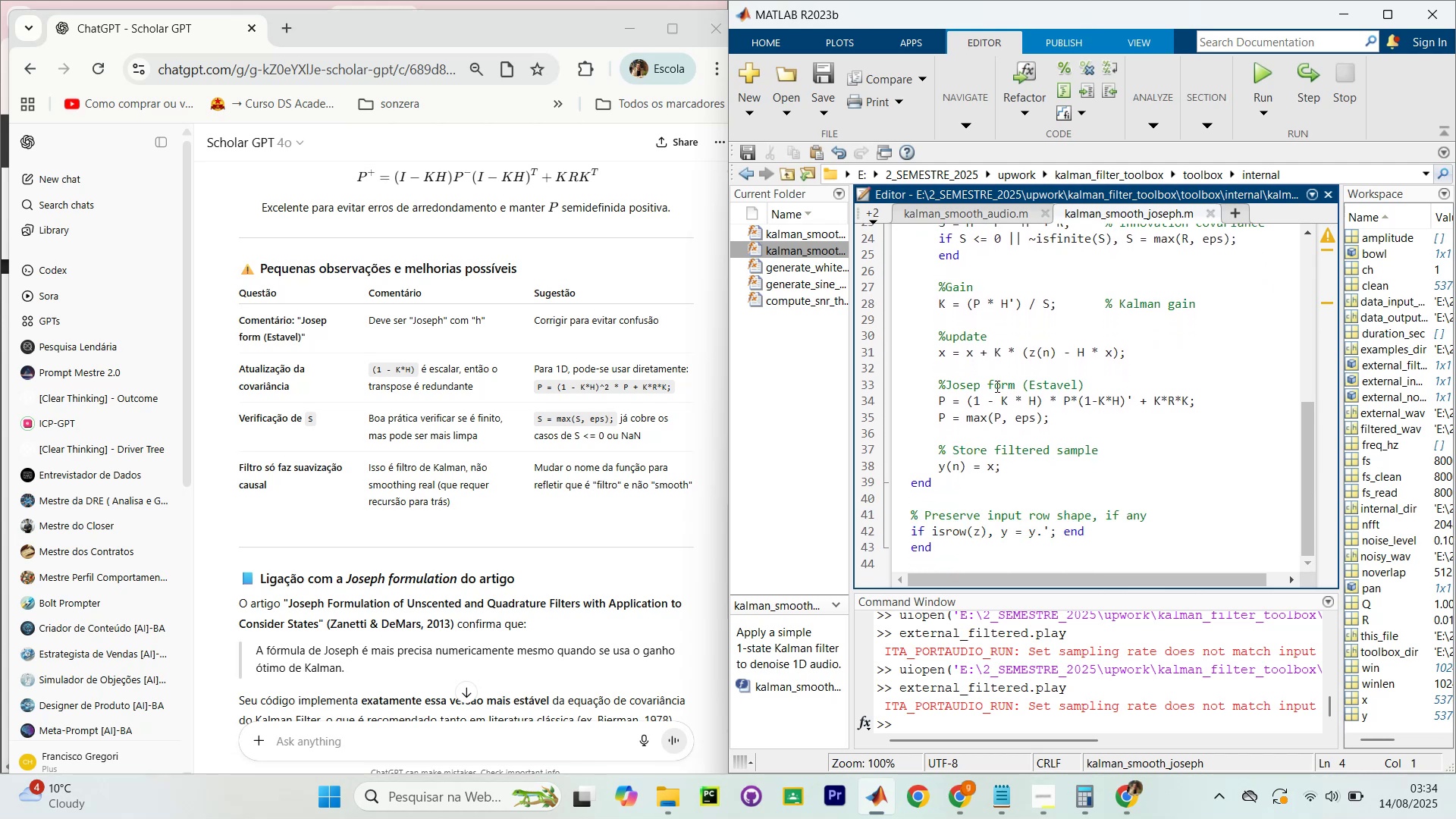 
left_click([981, 388])
 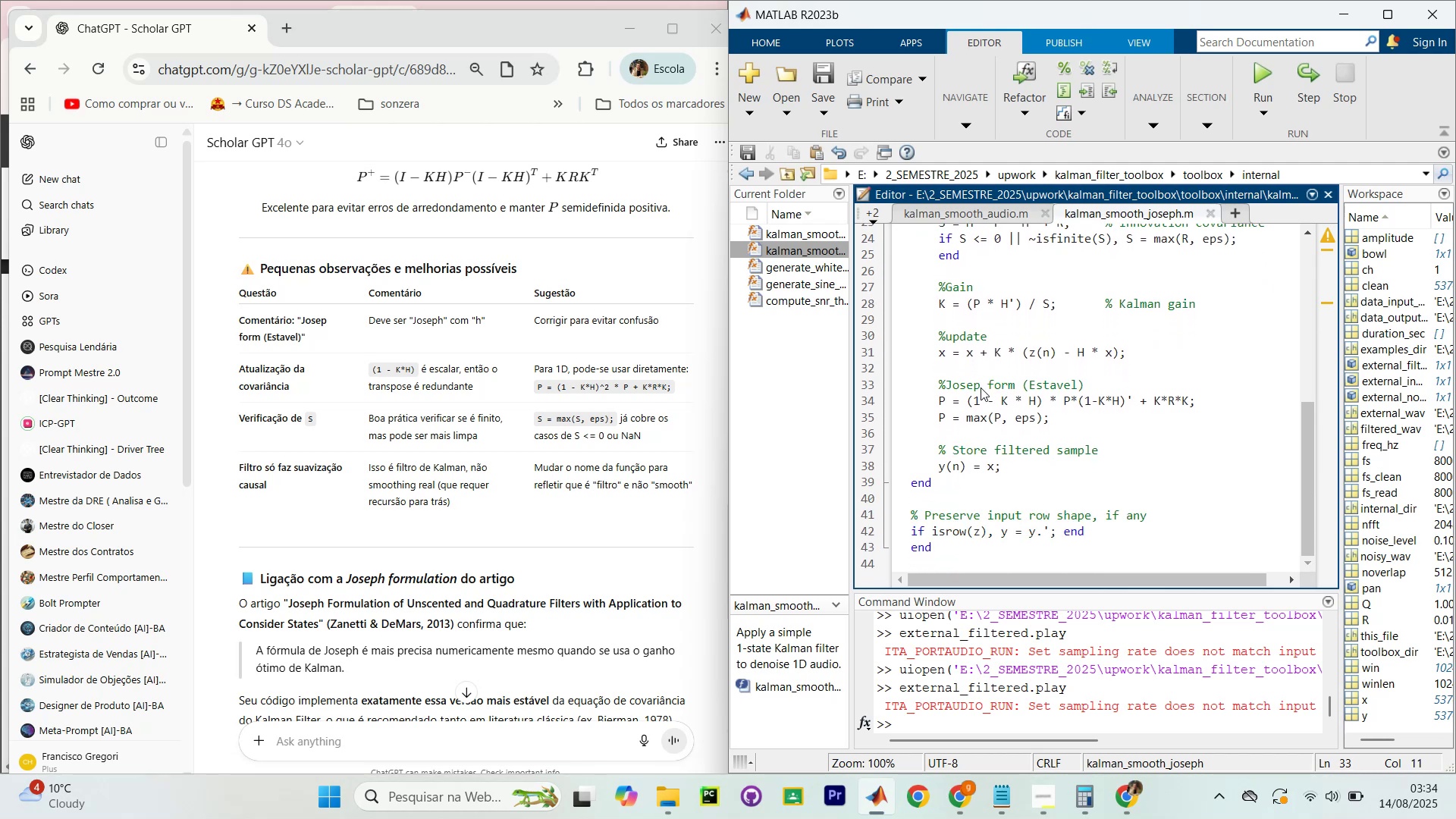 
key(H)
 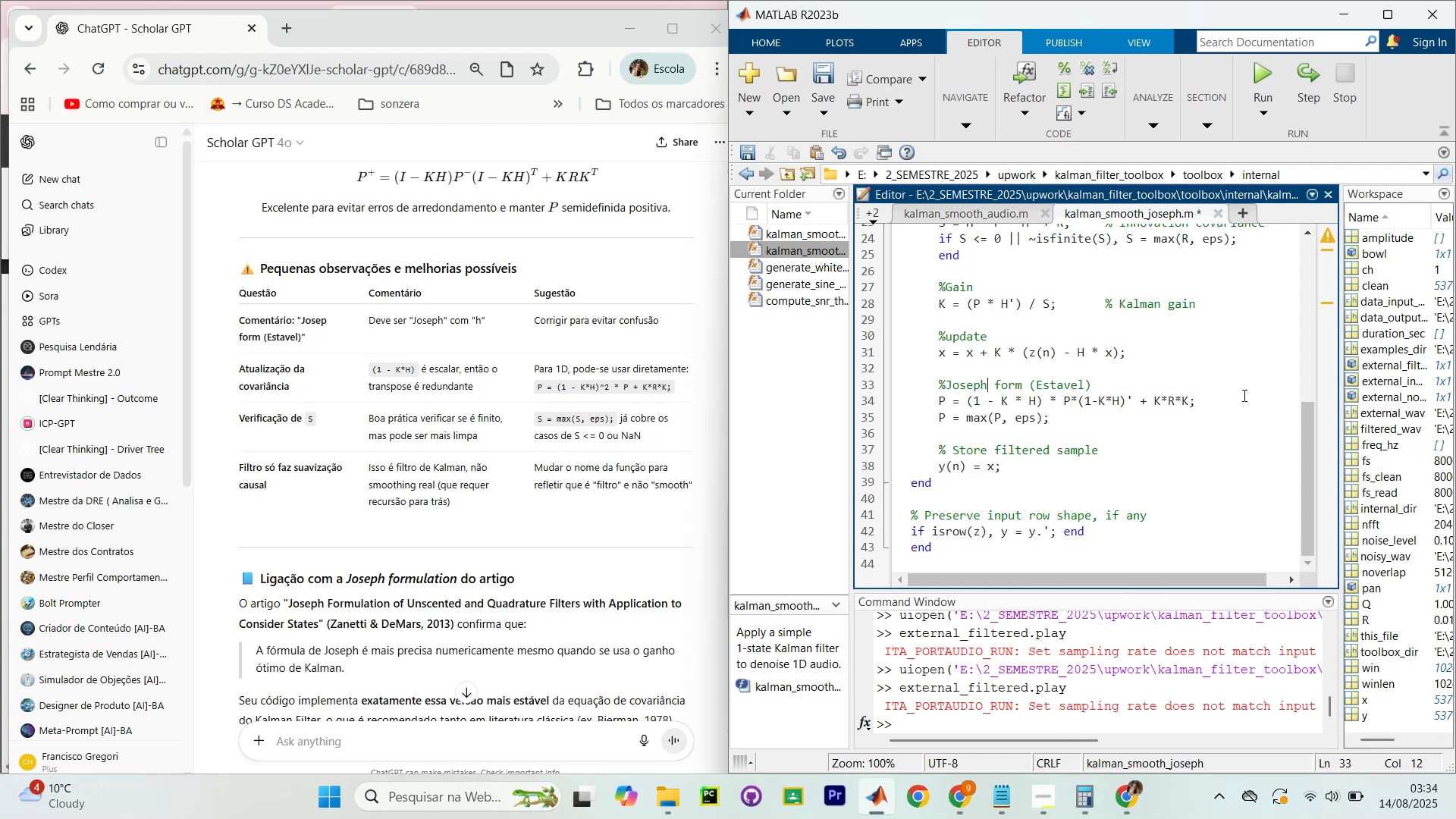 
left_click([1229, 403])
 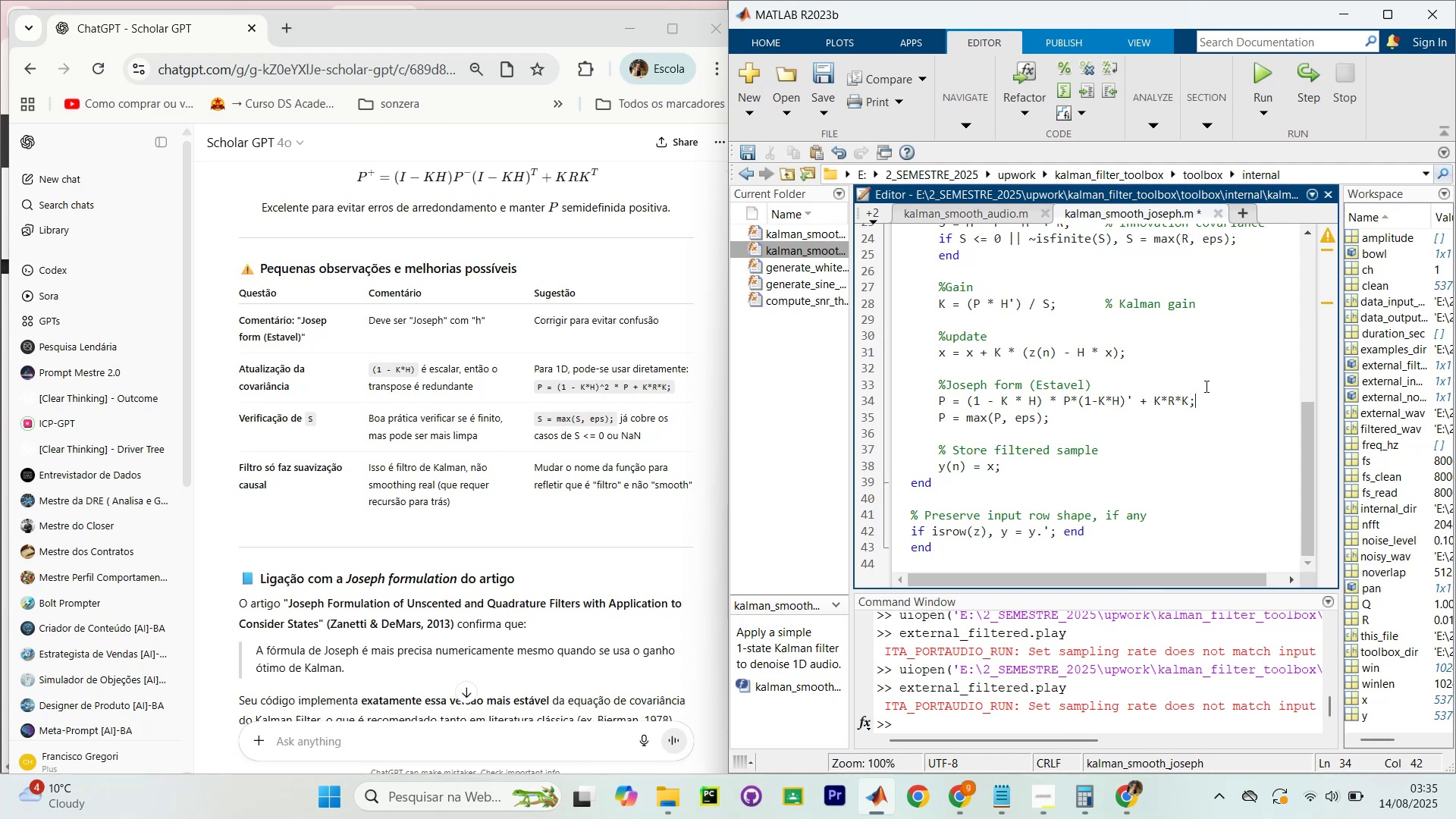 
wait(5.1)
 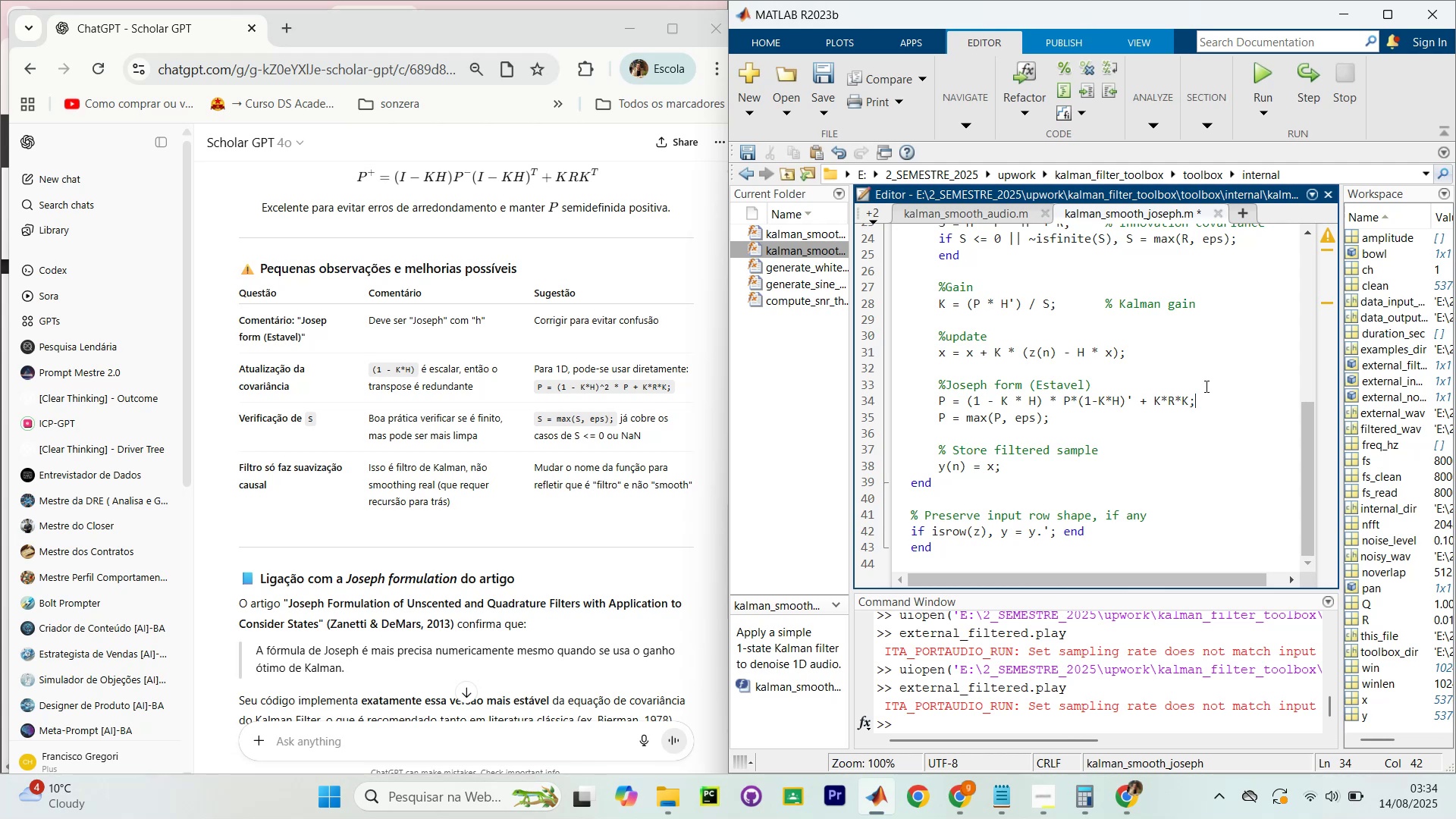 
scroll: coordinate [1050, 435], scroll_direction: none, amount: 0.0
 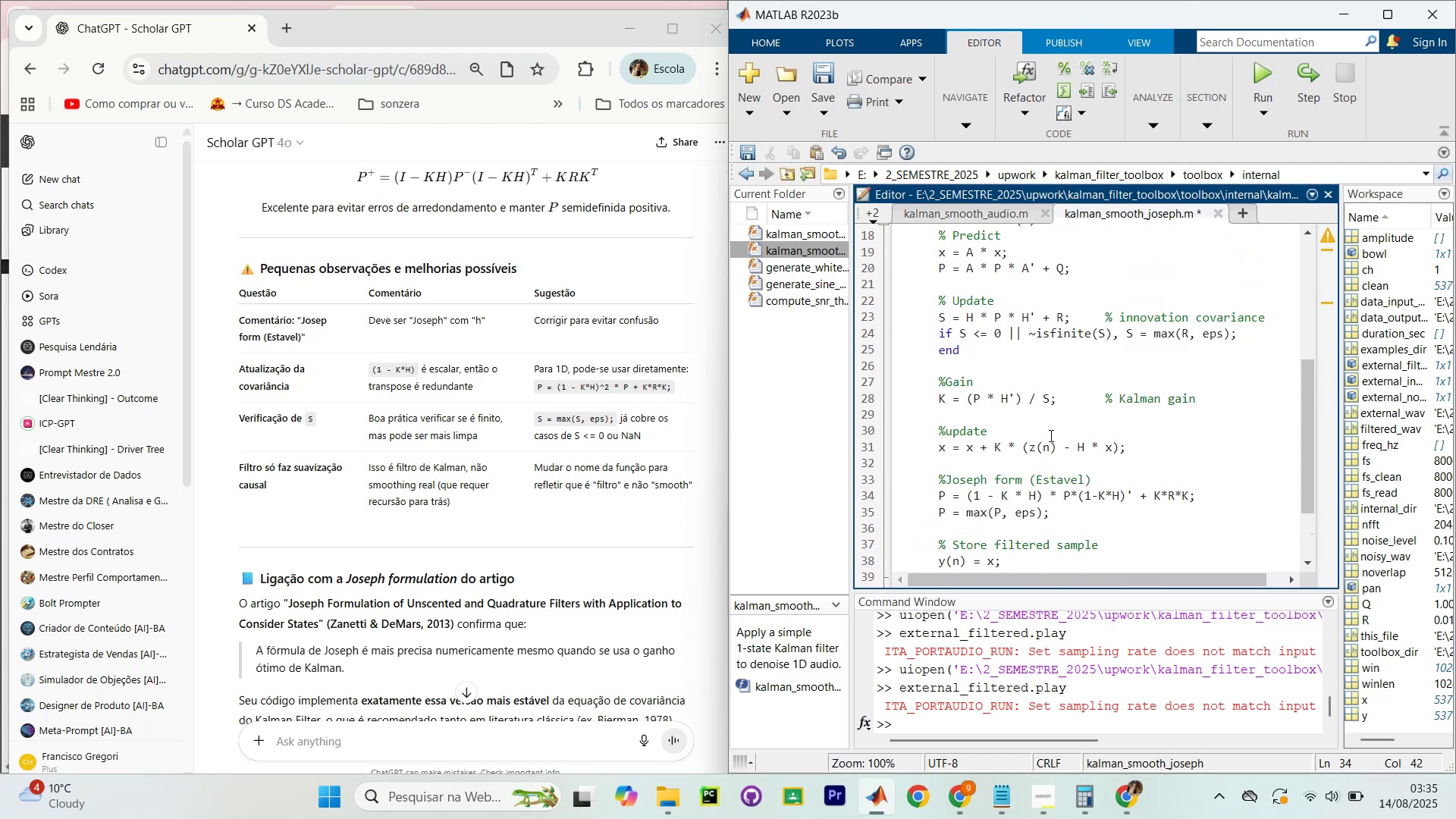 
scroll: coordinate [1048, 434], scroll_direction: up, amount: 2.0
 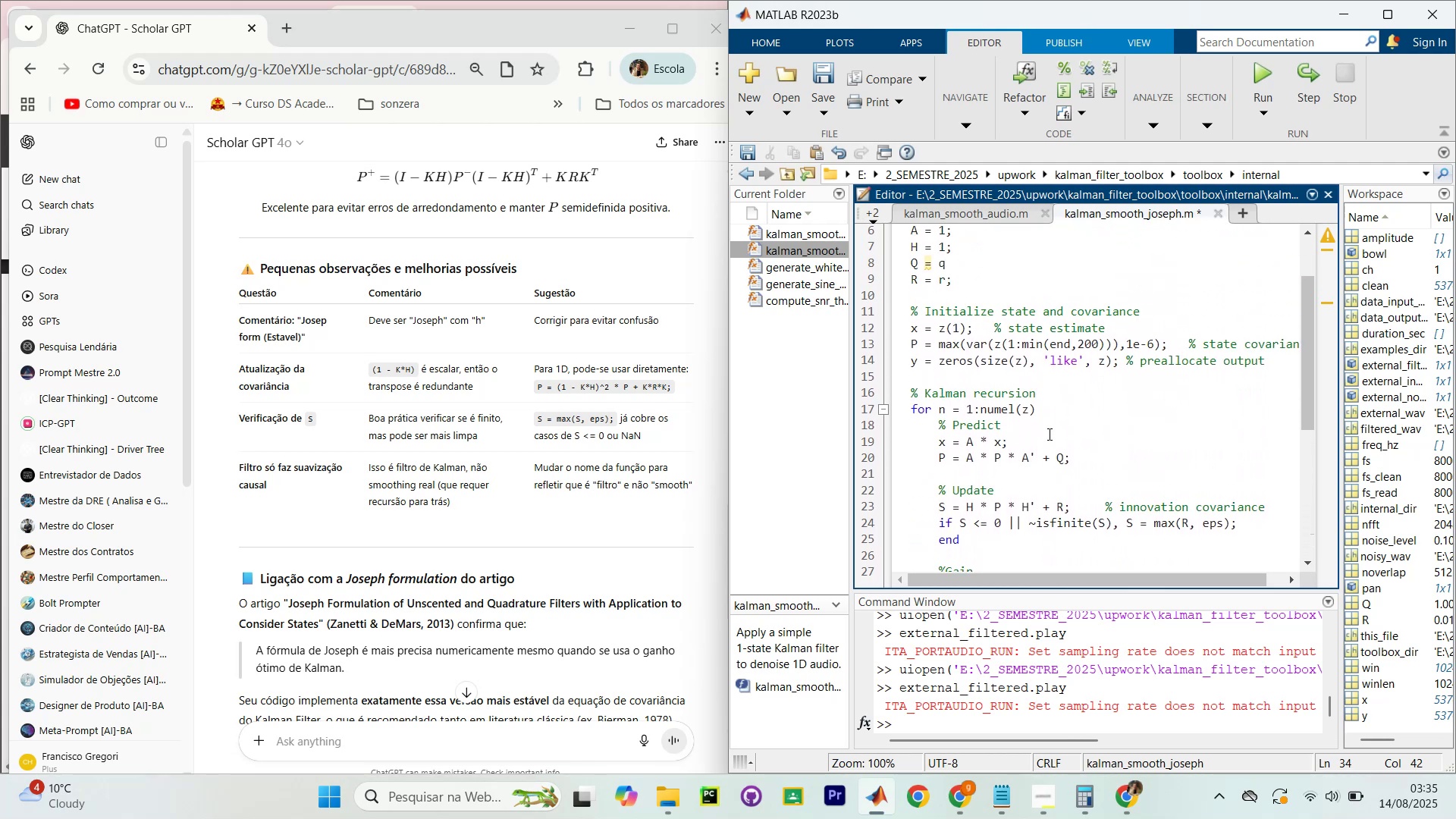 
scroll: coordinate [711, 356], scroll_direction: down, amount: 9.0
 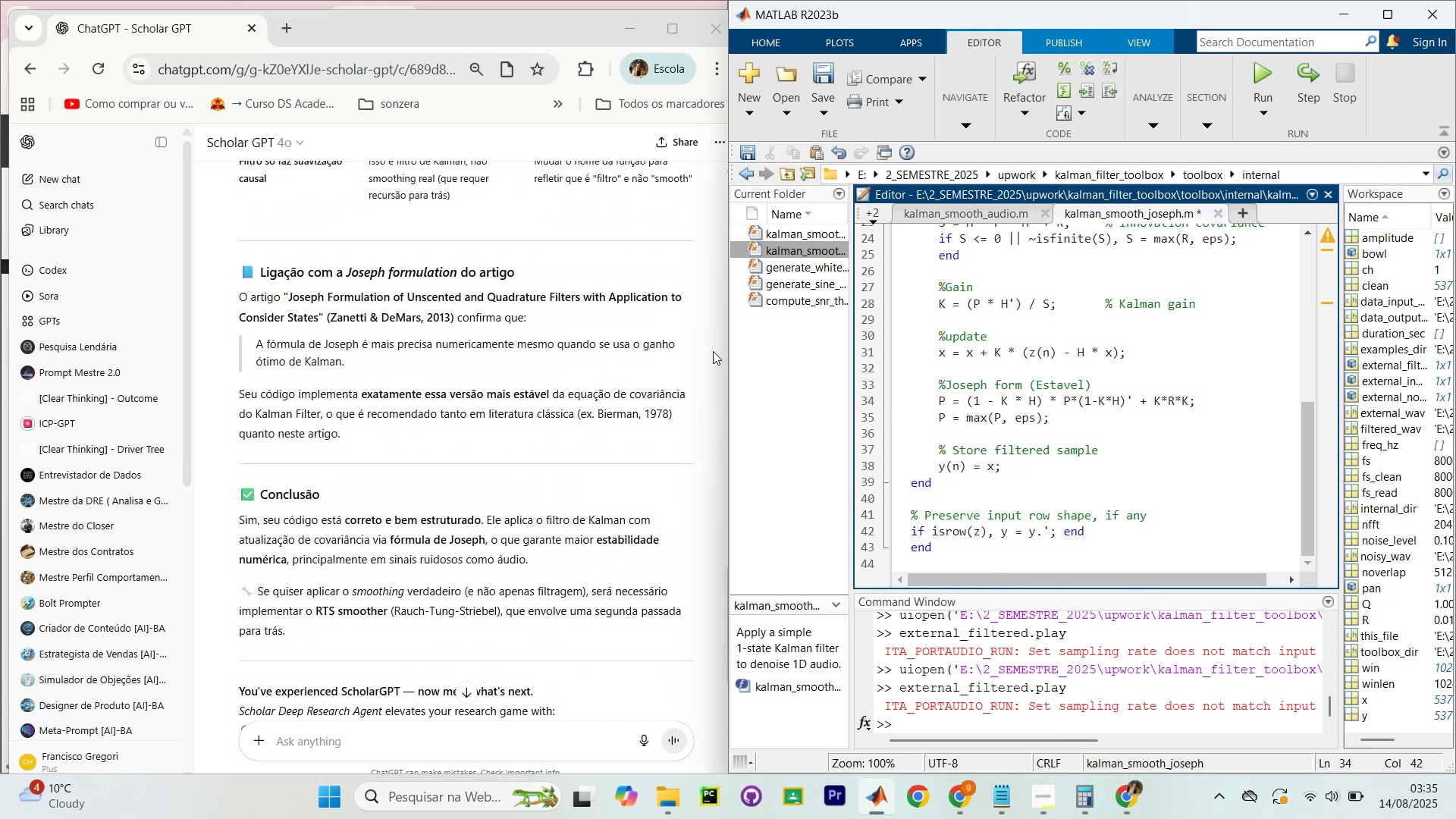 
scroll: coordinate [714, 350], scroll_direction: up, amount: 2.0
 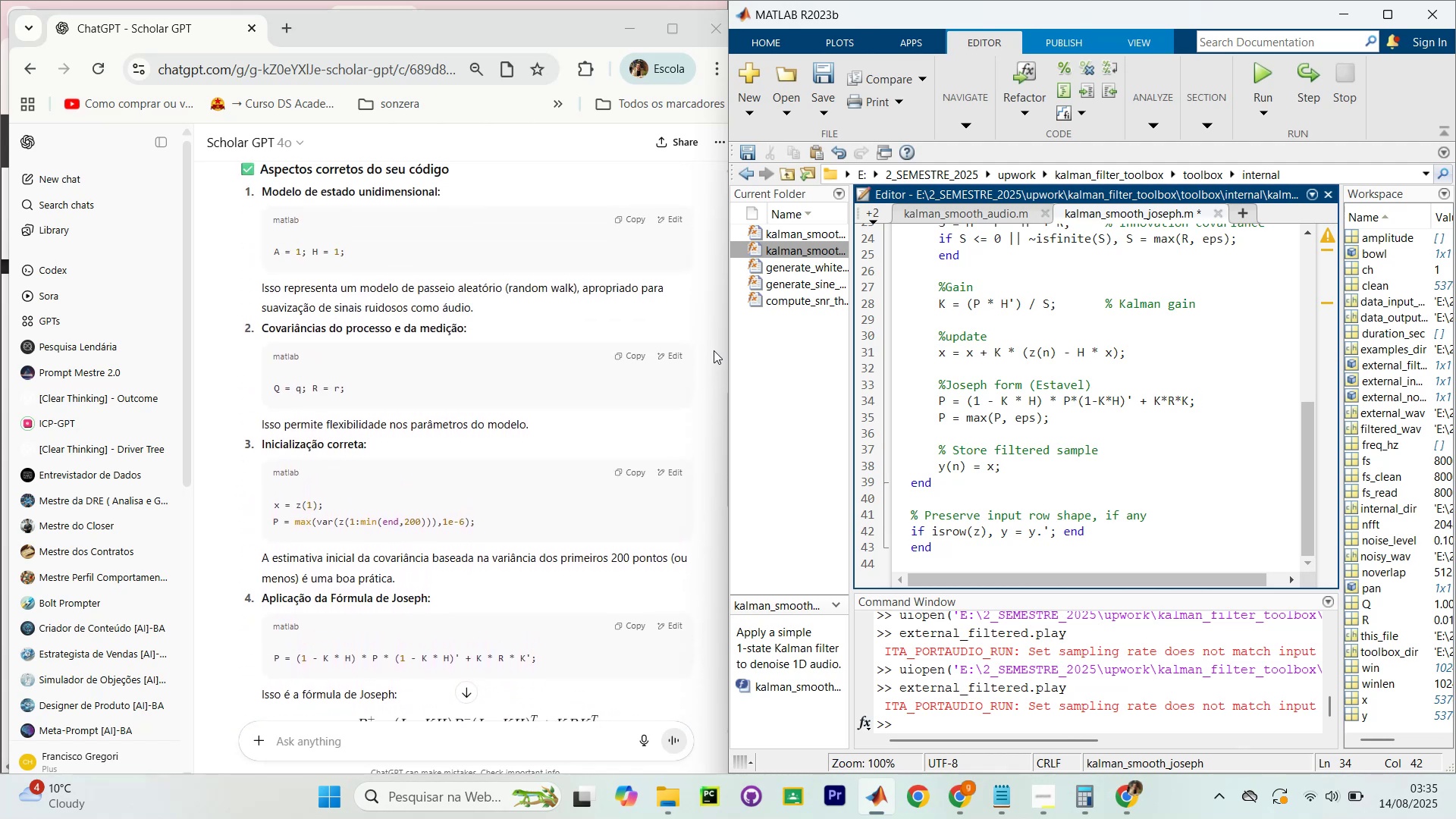 
scroll: coordinate [714, 350], scroll_direction: none, amount: 0.0
 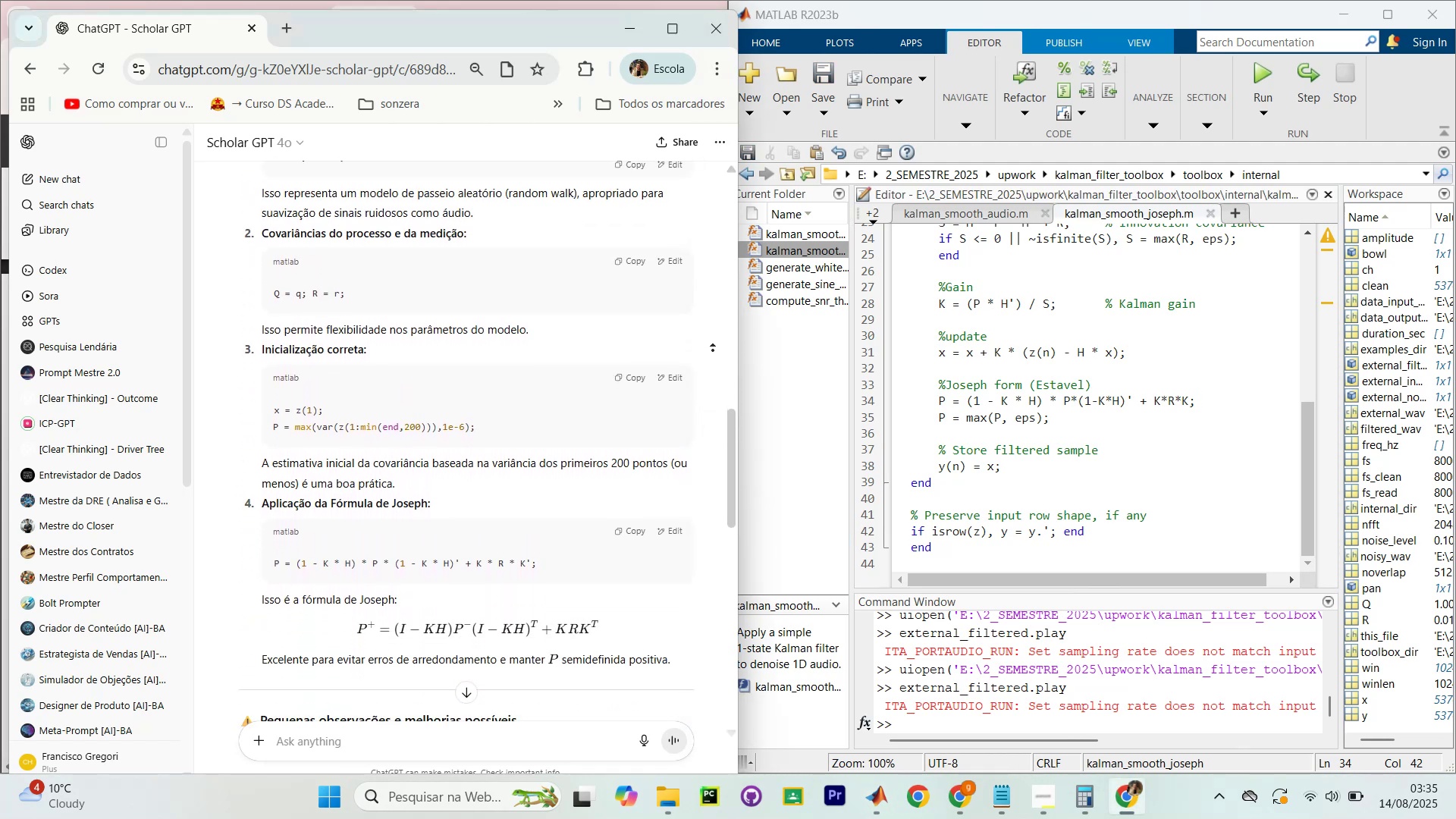 
wait(6.72)
 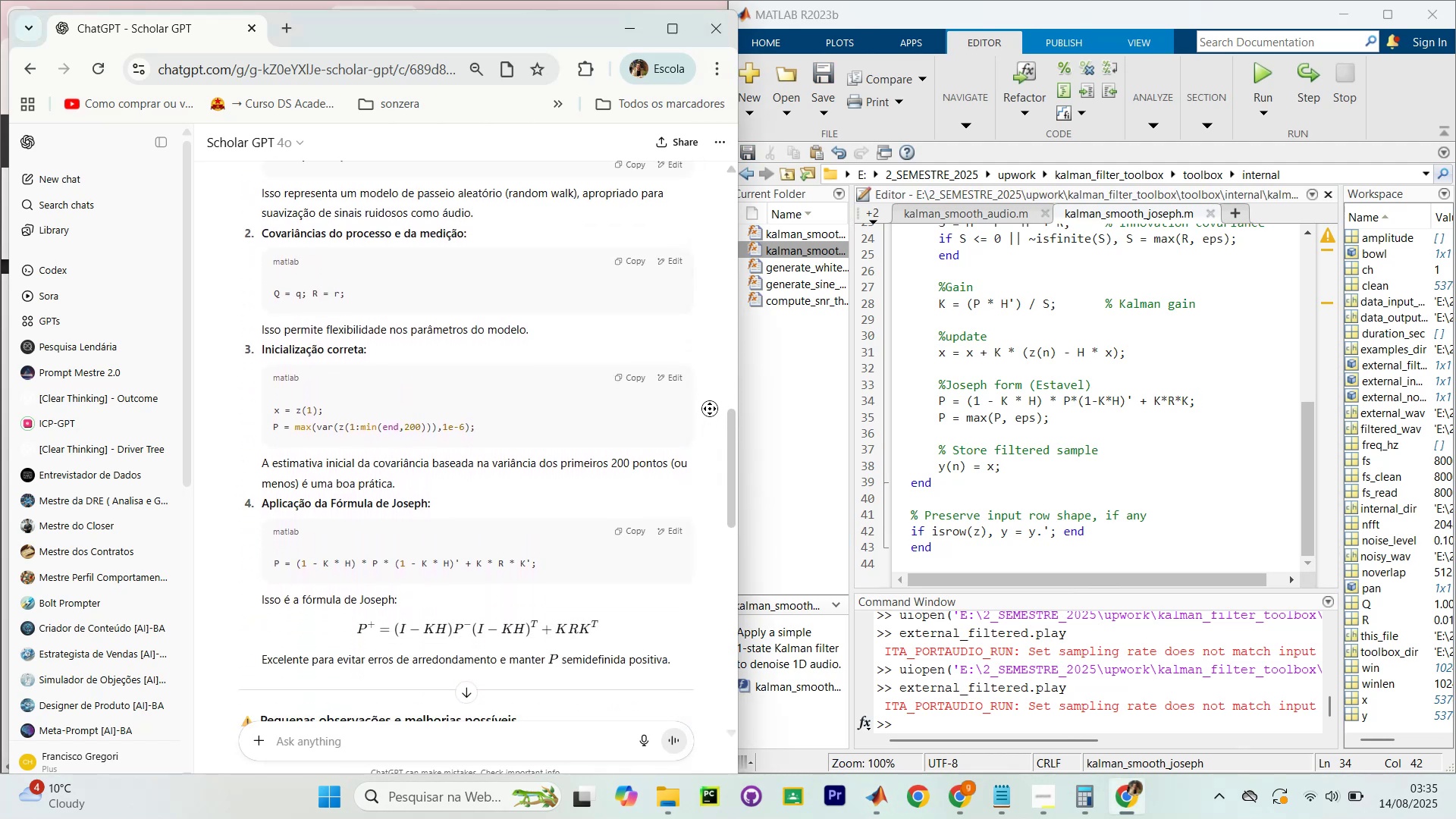 
scroll: coordinate [714, 371], scroll_direction: none, amount: 0.0
 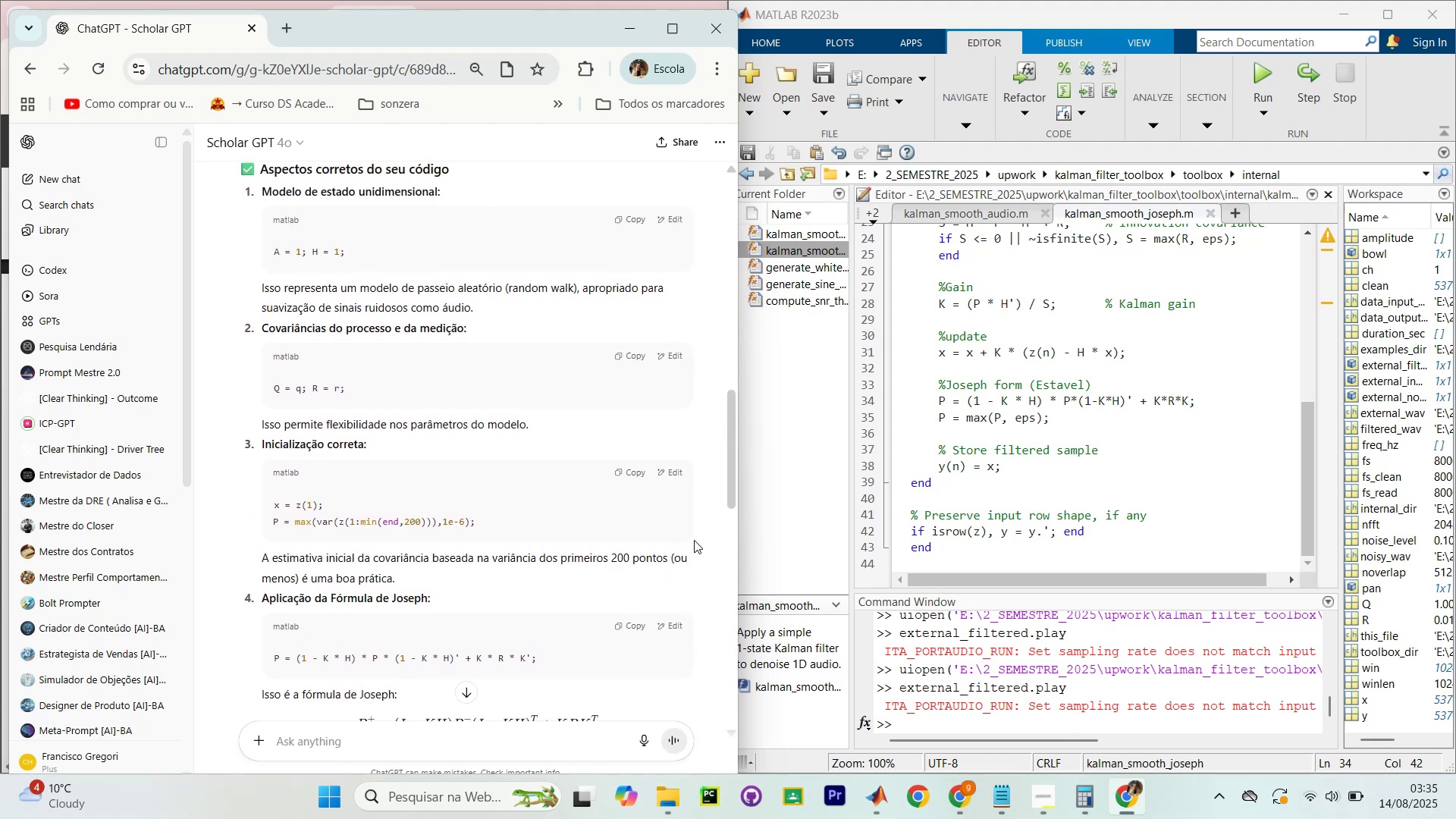 
wait(6.79)
 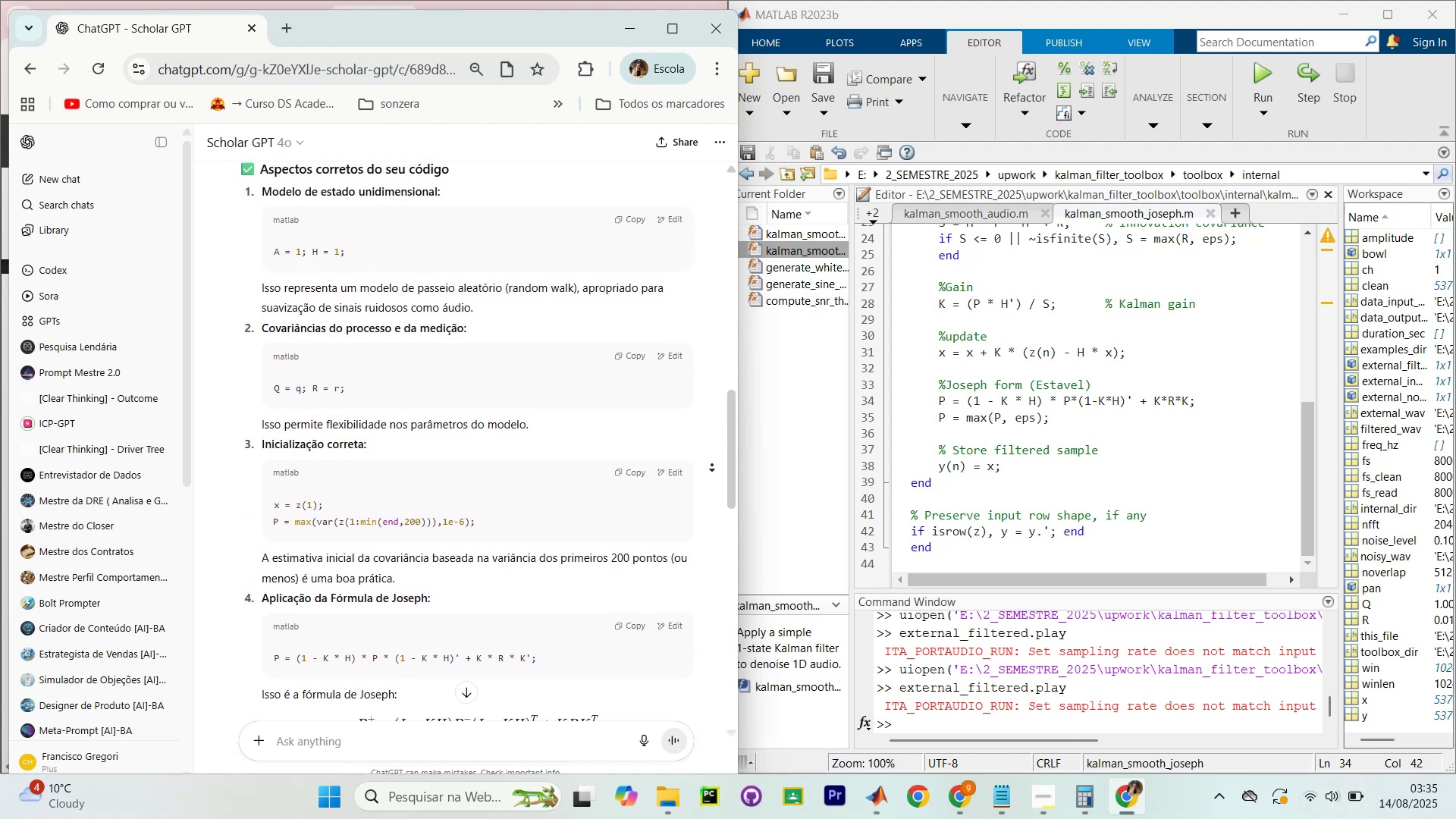 
mouse_move([971, 790])
 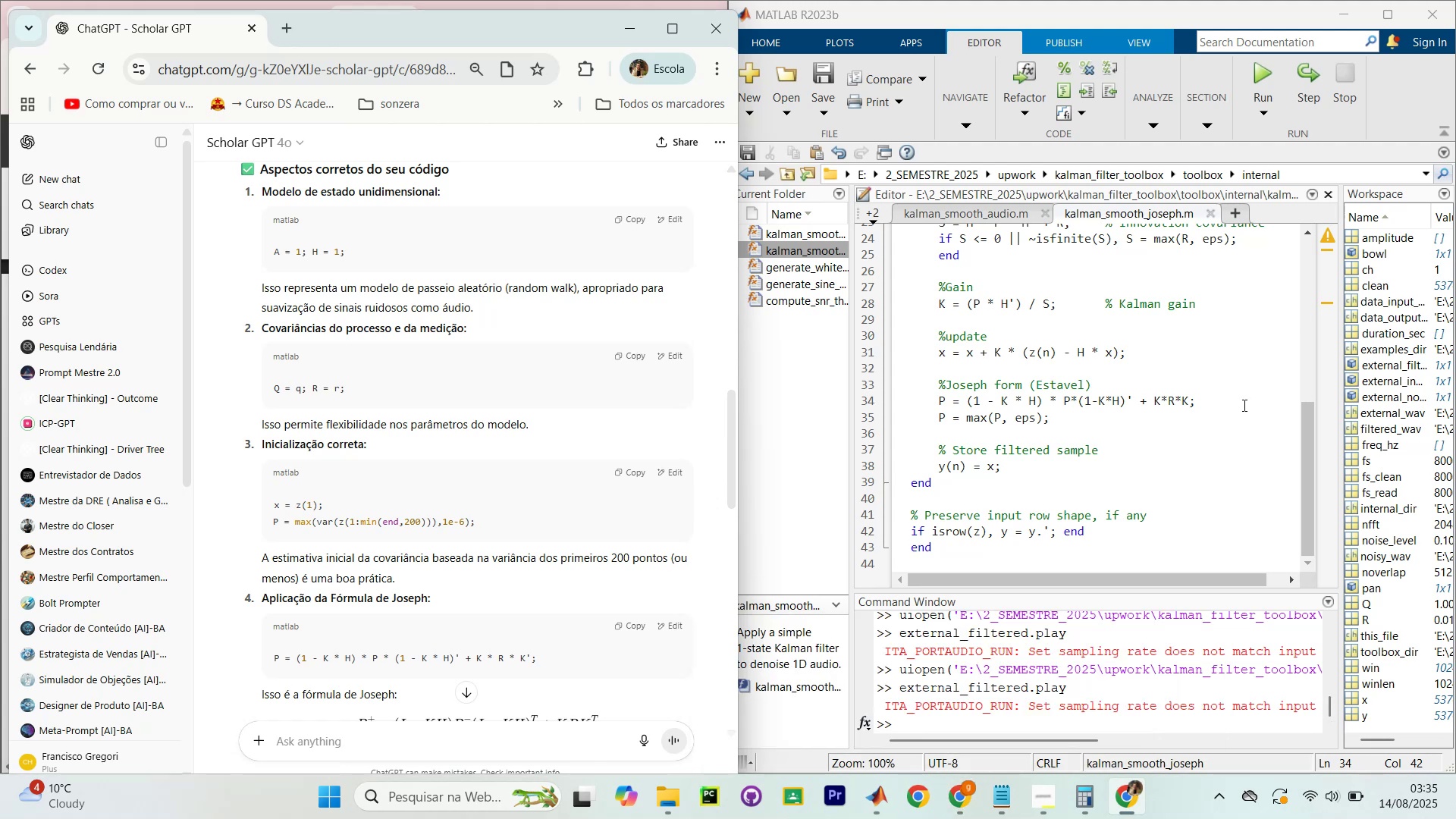 
scroll: coordinate [1174, 428], scroll_direction: down, amount: 1.0
 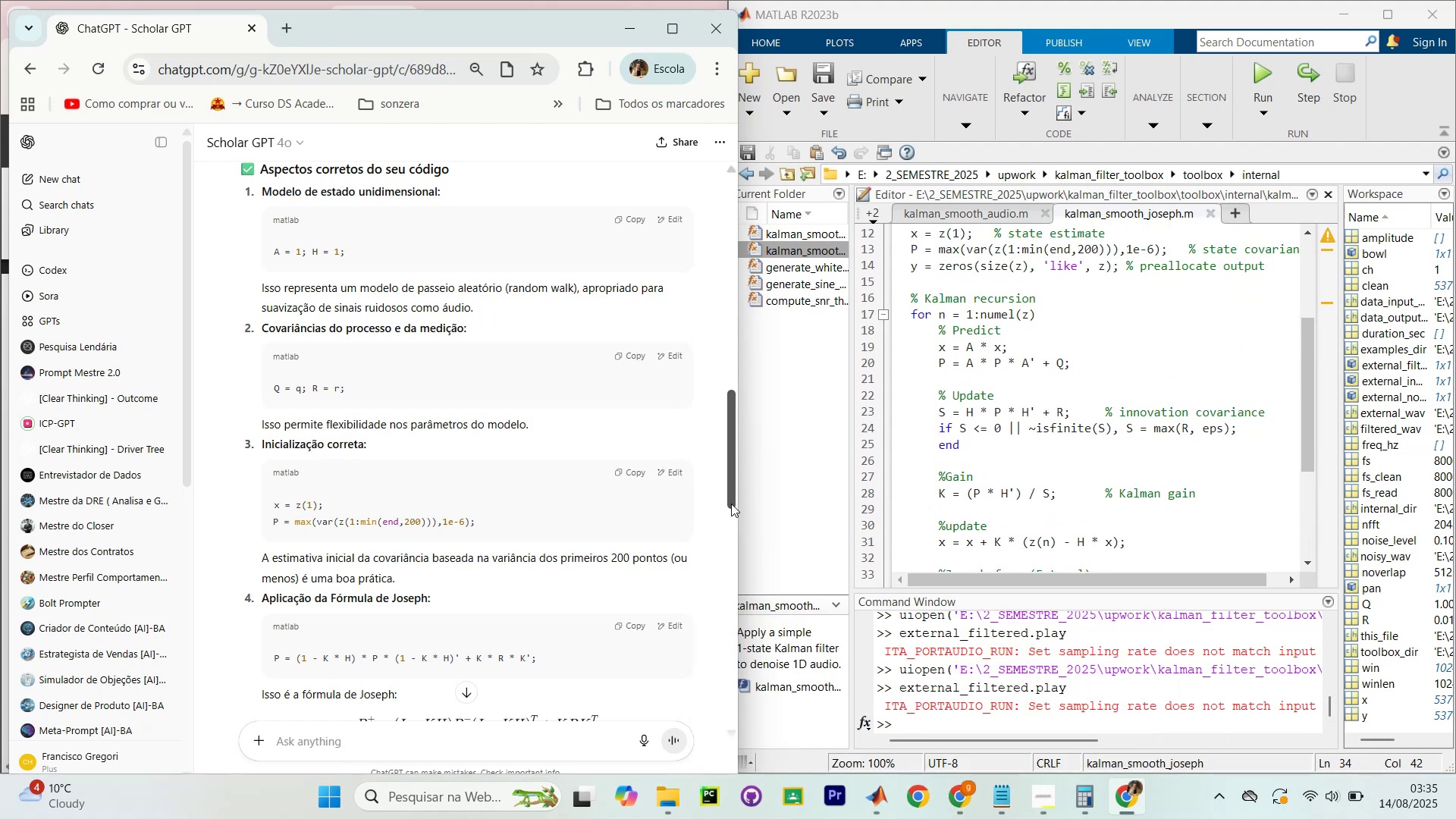 
scroll: coordinate [635, 481], scroll_direction: none, amount: 0.0
 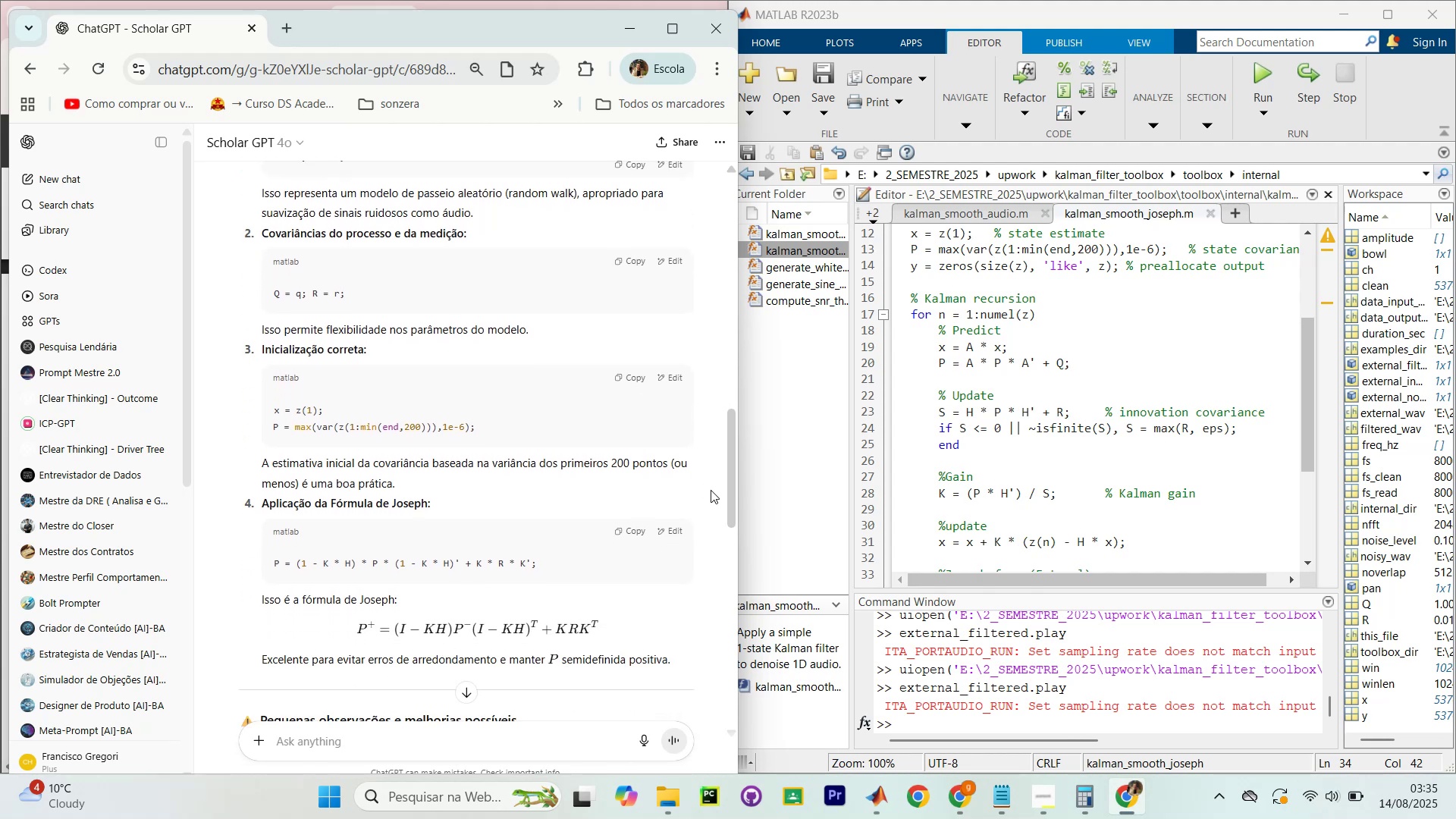 
scroll: coordinate [711, 494], scroll_direction: down, amount: 7.0
 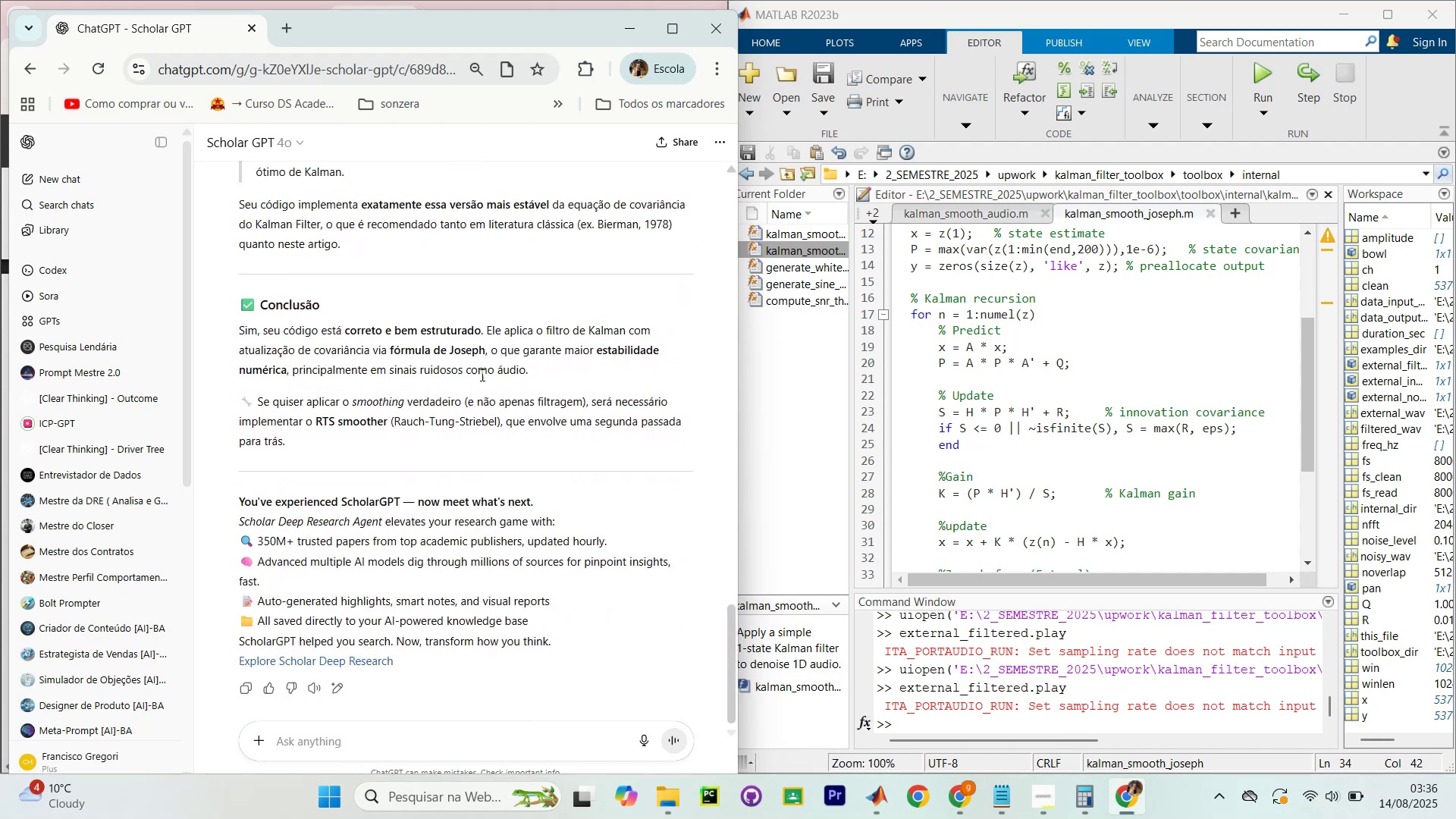 
wait(7.64)
 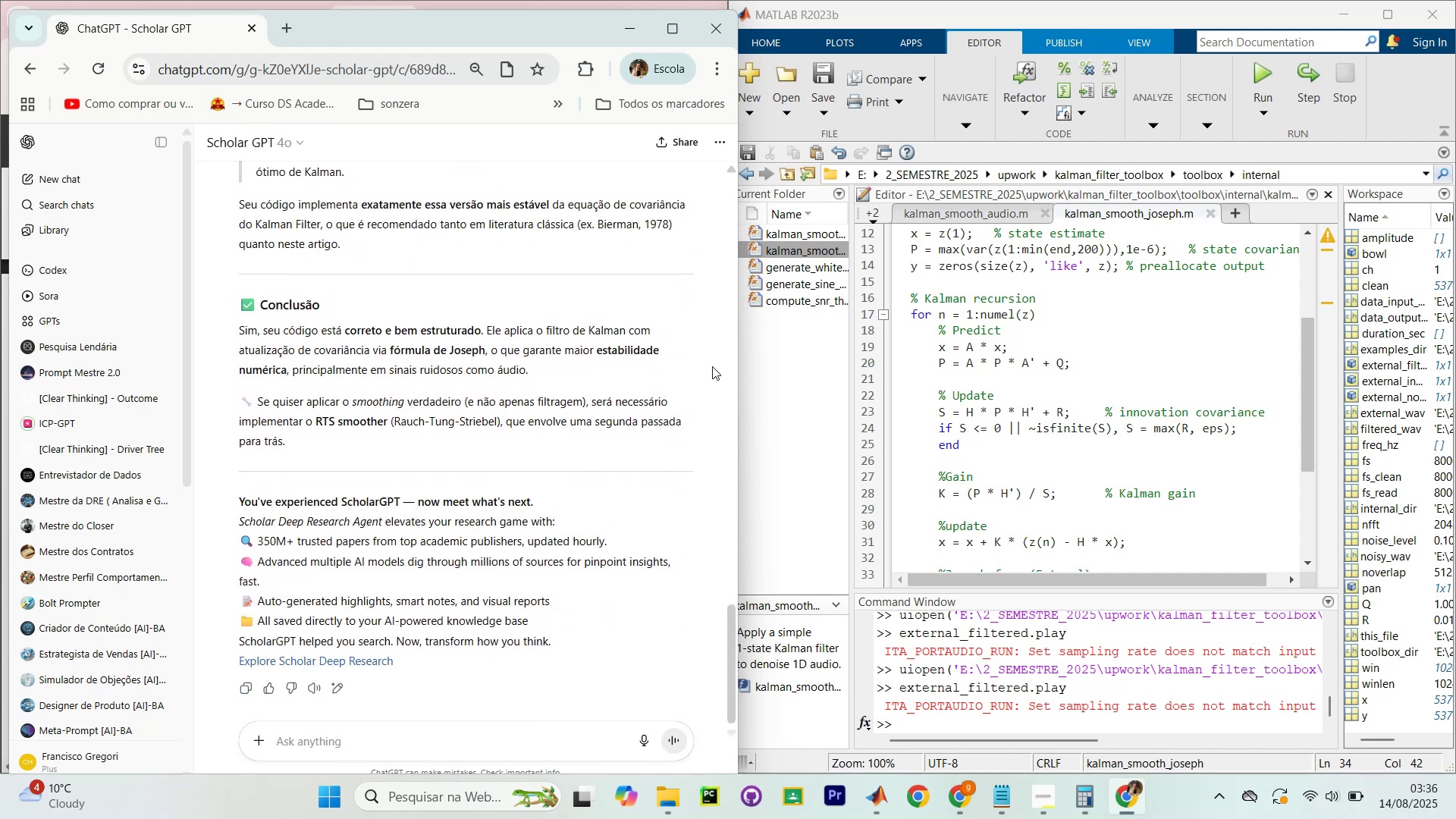 
left_click([714, 393])
 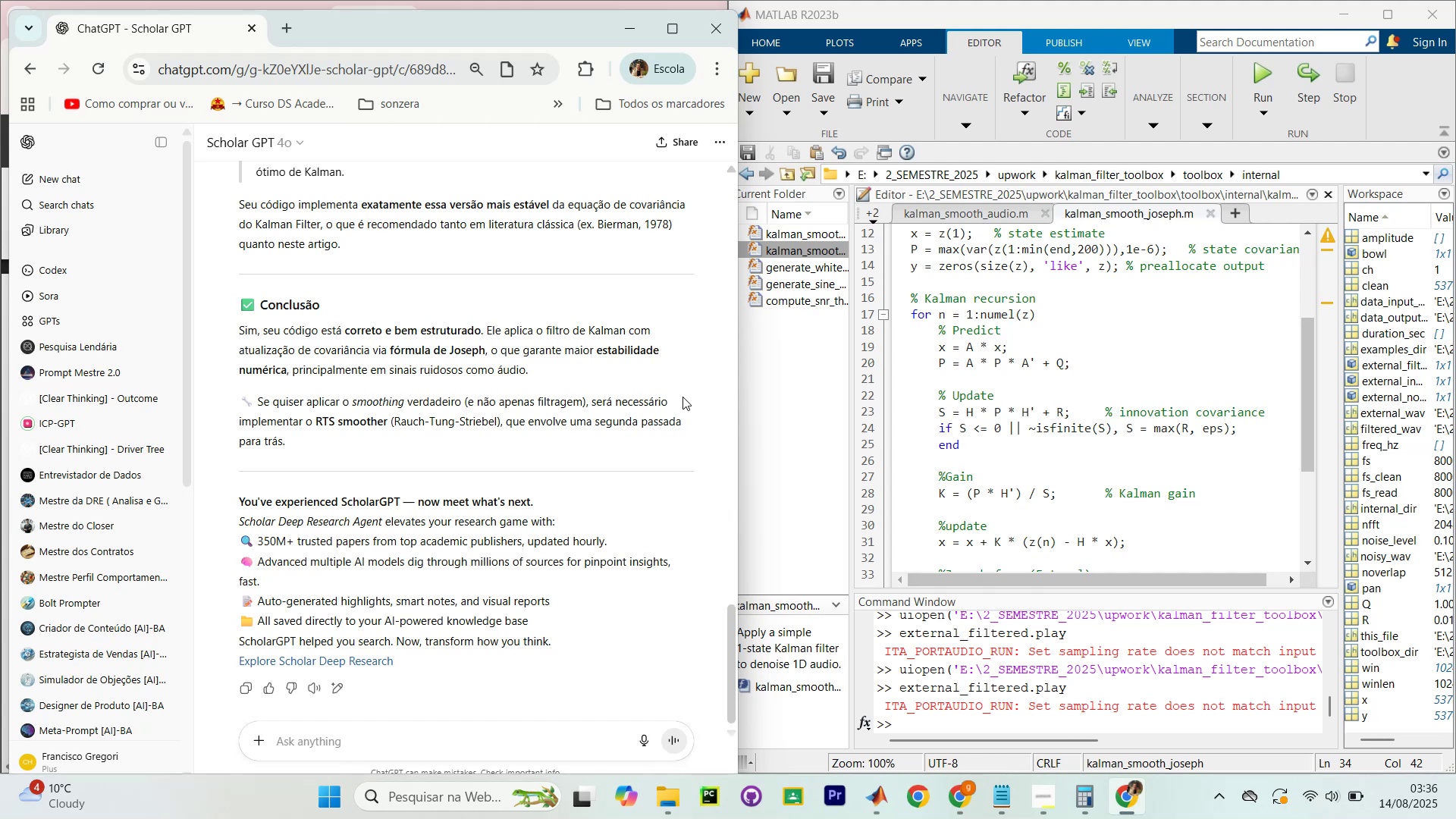 
wait(11.54)
 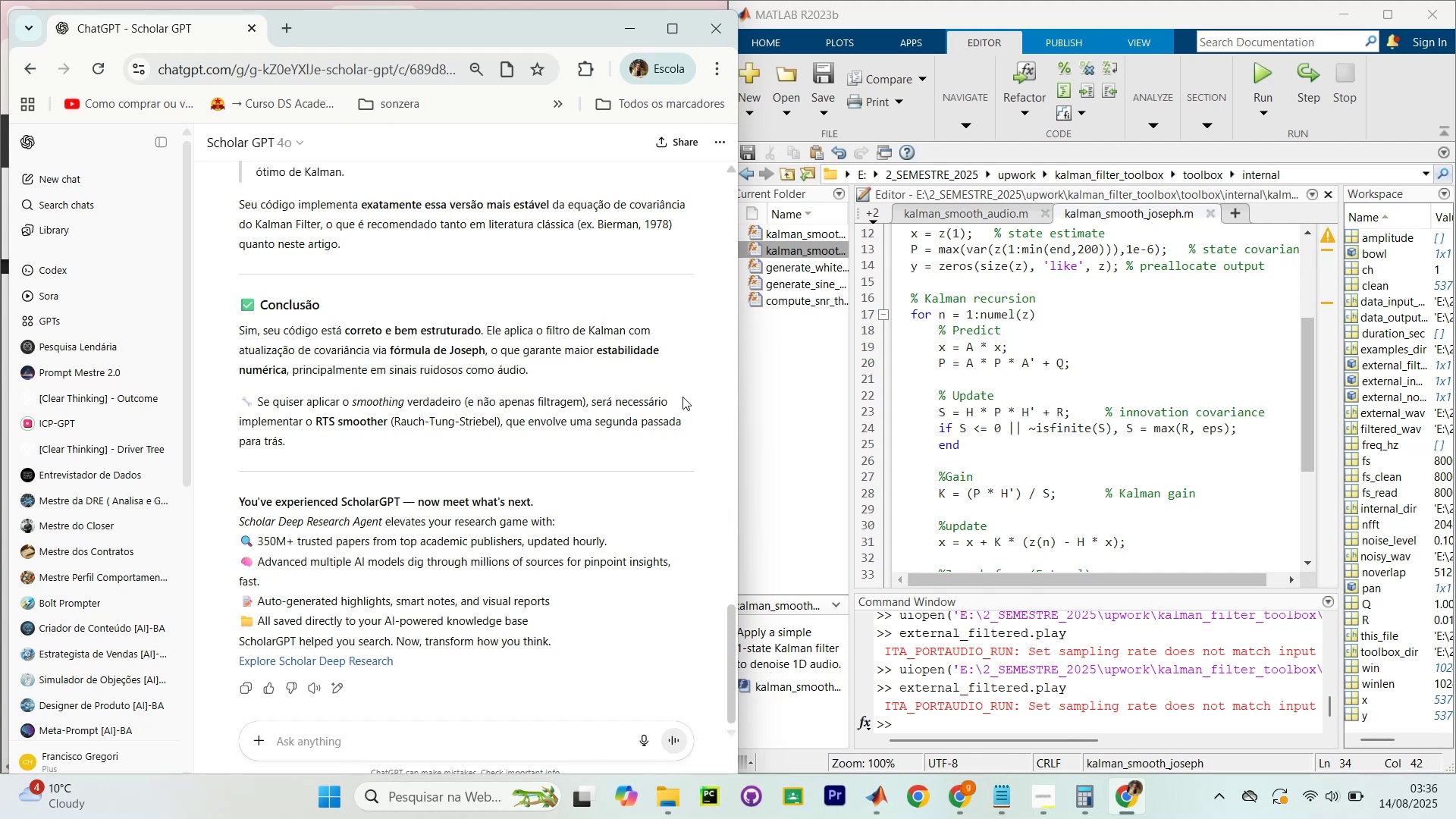 
scroll: coordinate [682, 400], scroll_direction: down, amount: 2.0
 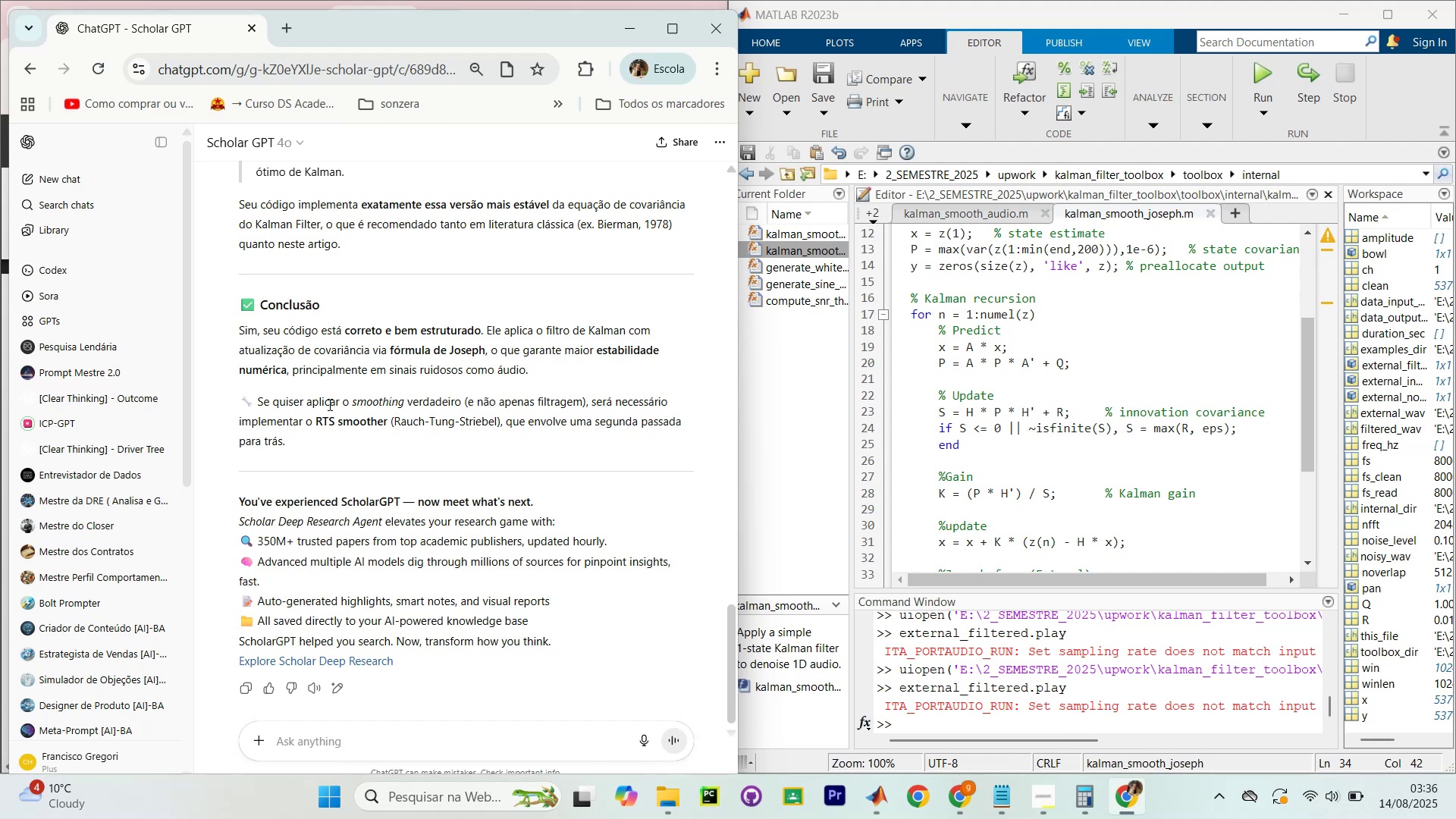 
left_click_drag(start_coordinate=[314, 421], to_coordinate=[503, 425])
 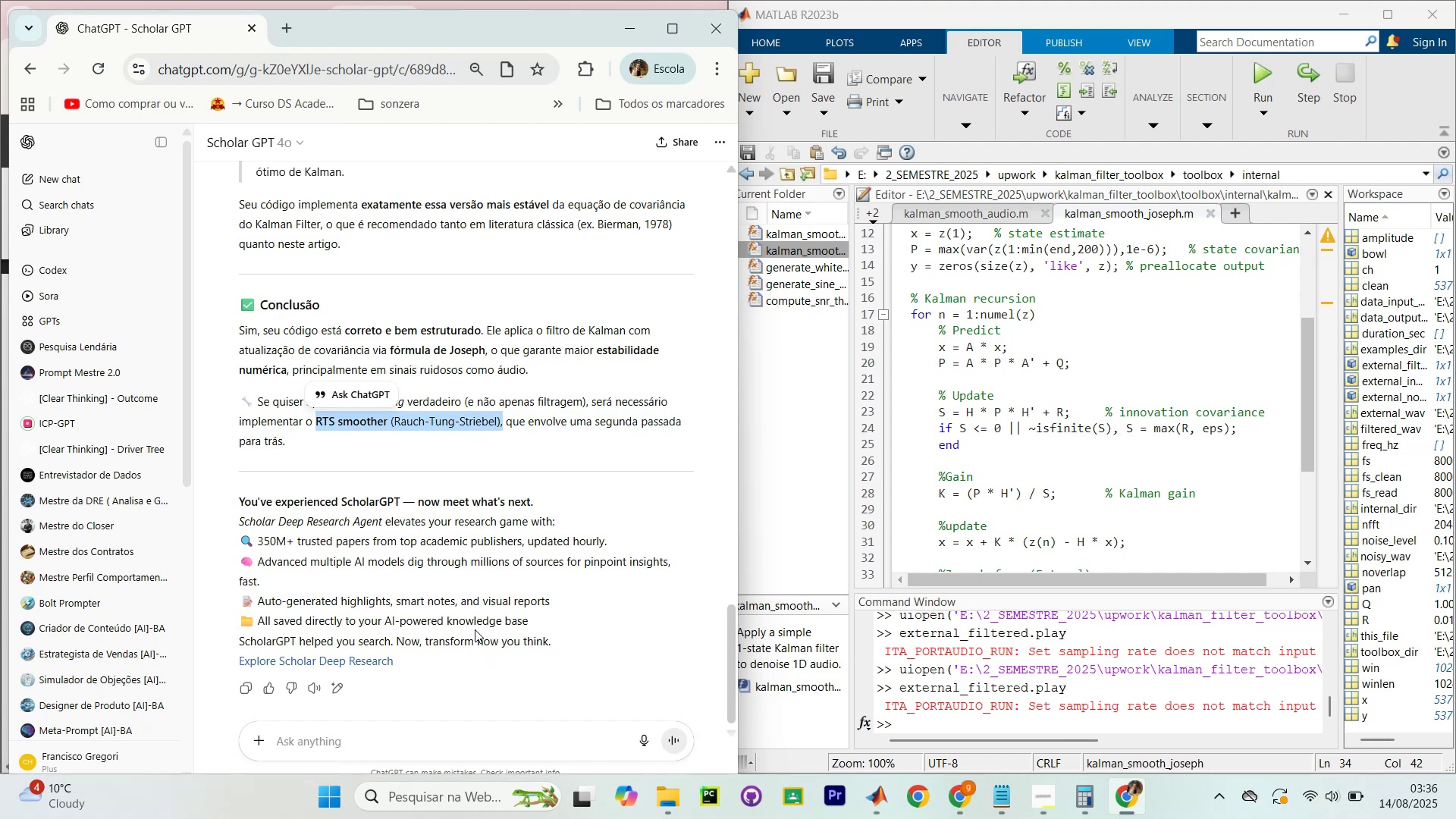 
key(Control+C)
 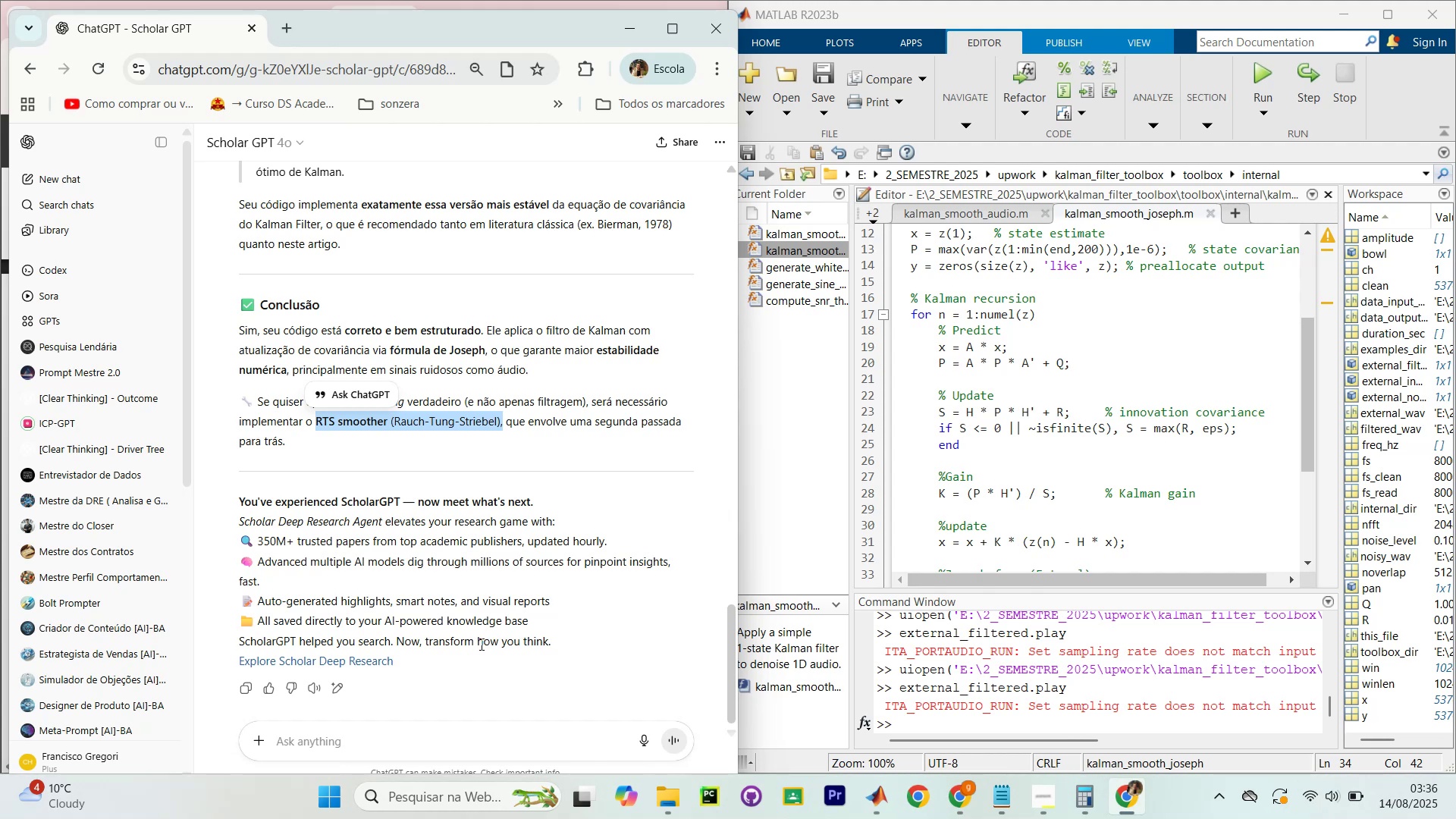 
left_click_drag(start_coordinate=[587, 550], to_coordinate=[587, 554])
 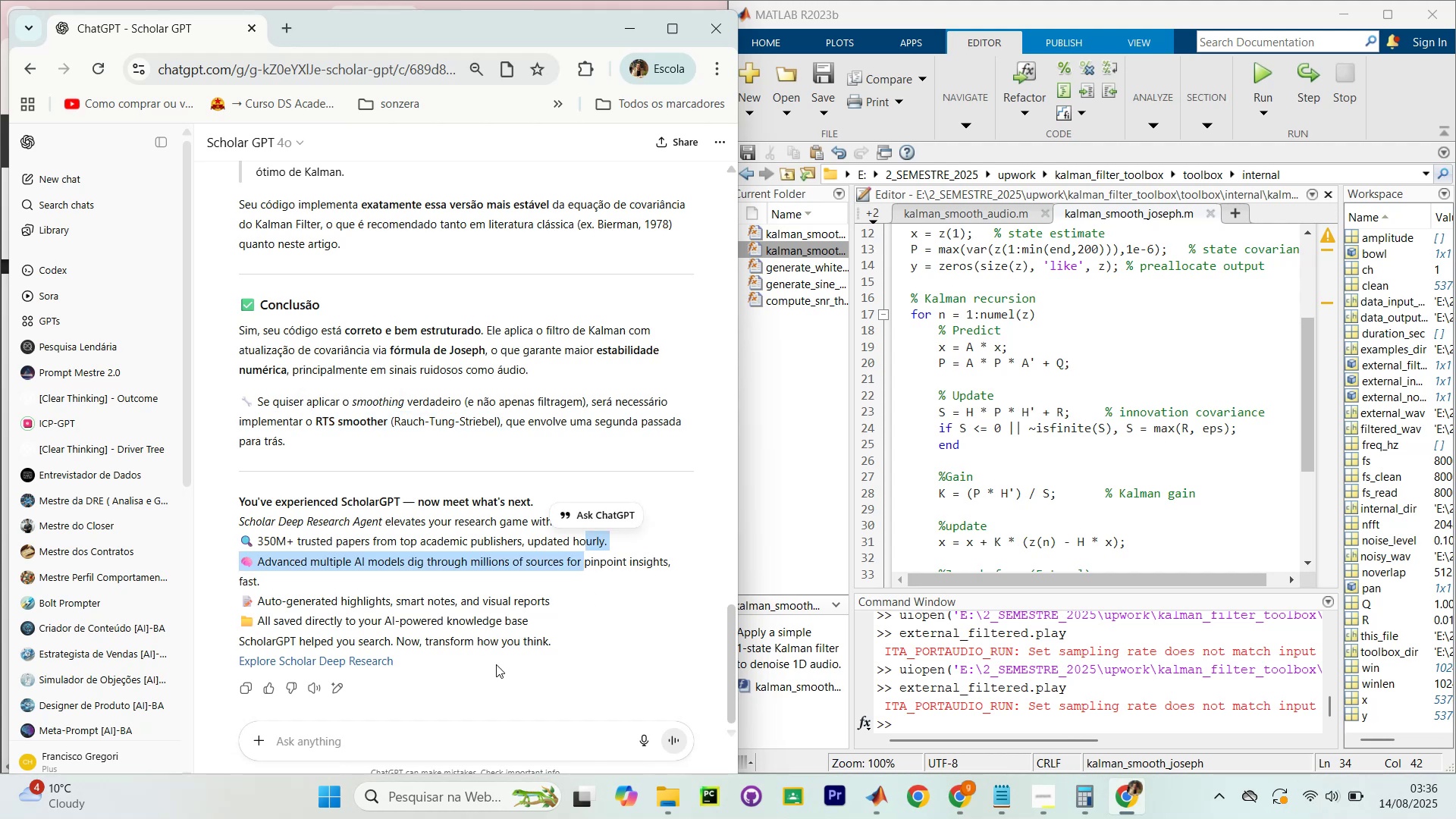 
left_click([488, 638])
 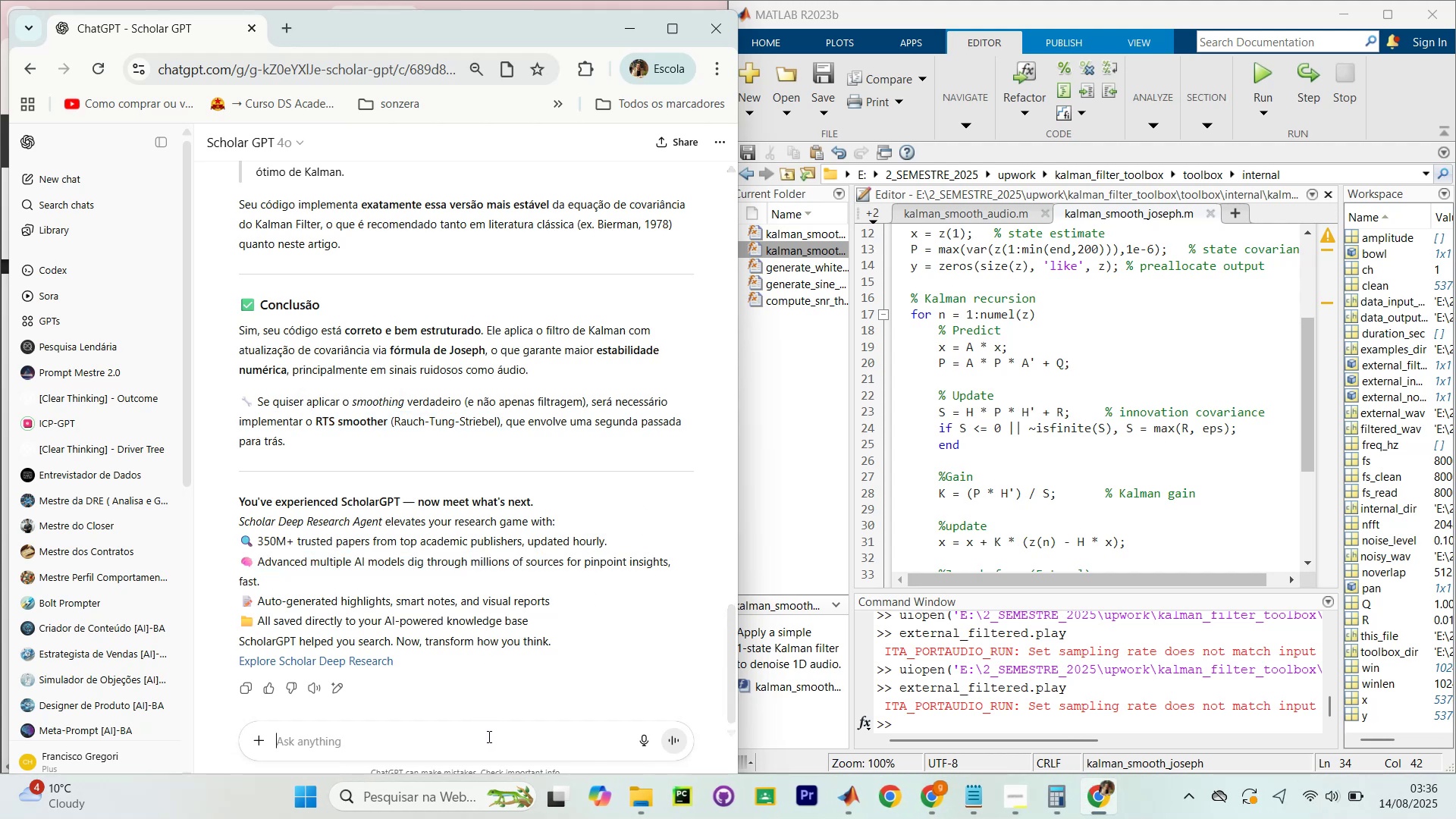 
type(me de referencias do )
 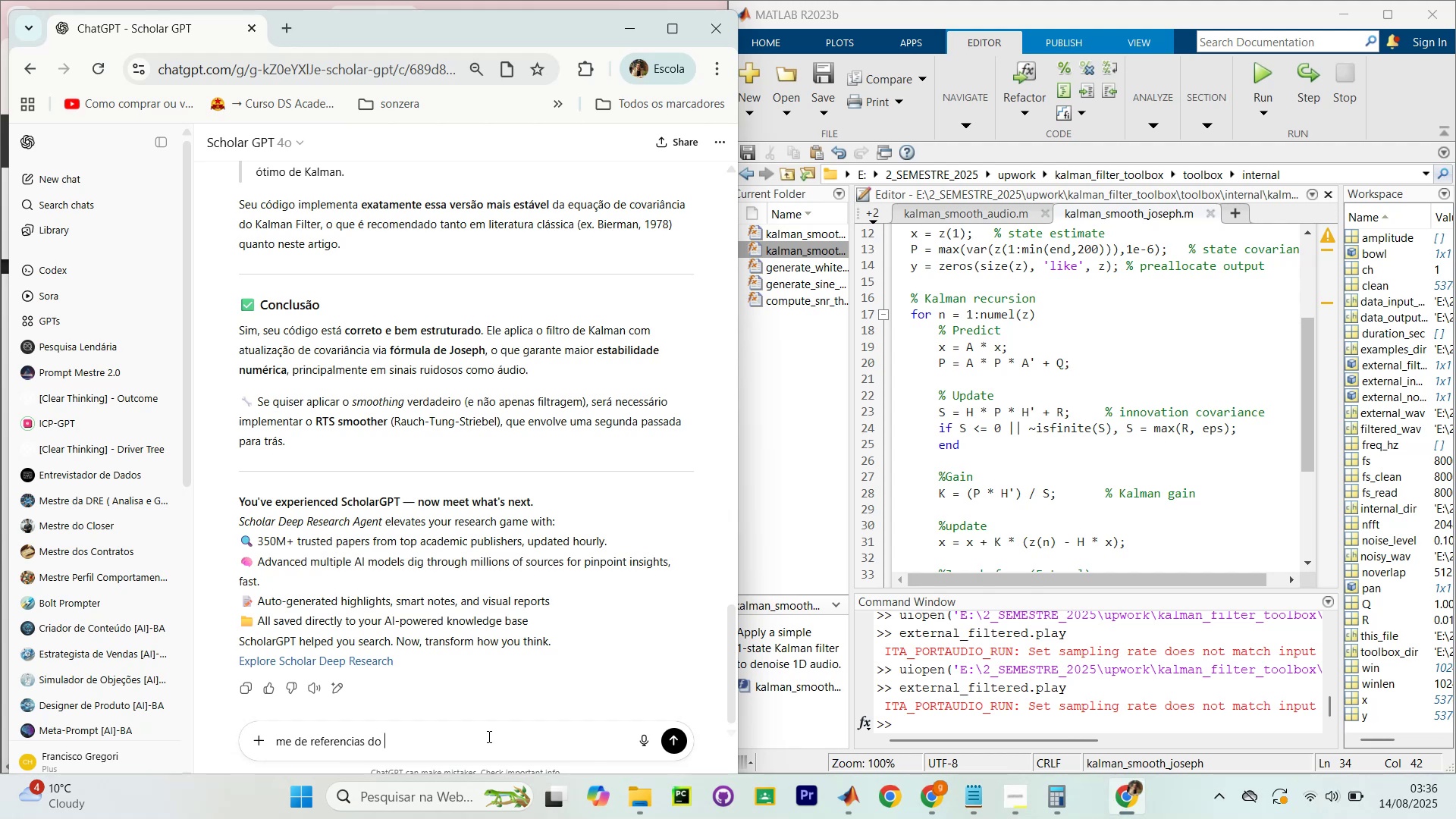 
key(Control+V)
 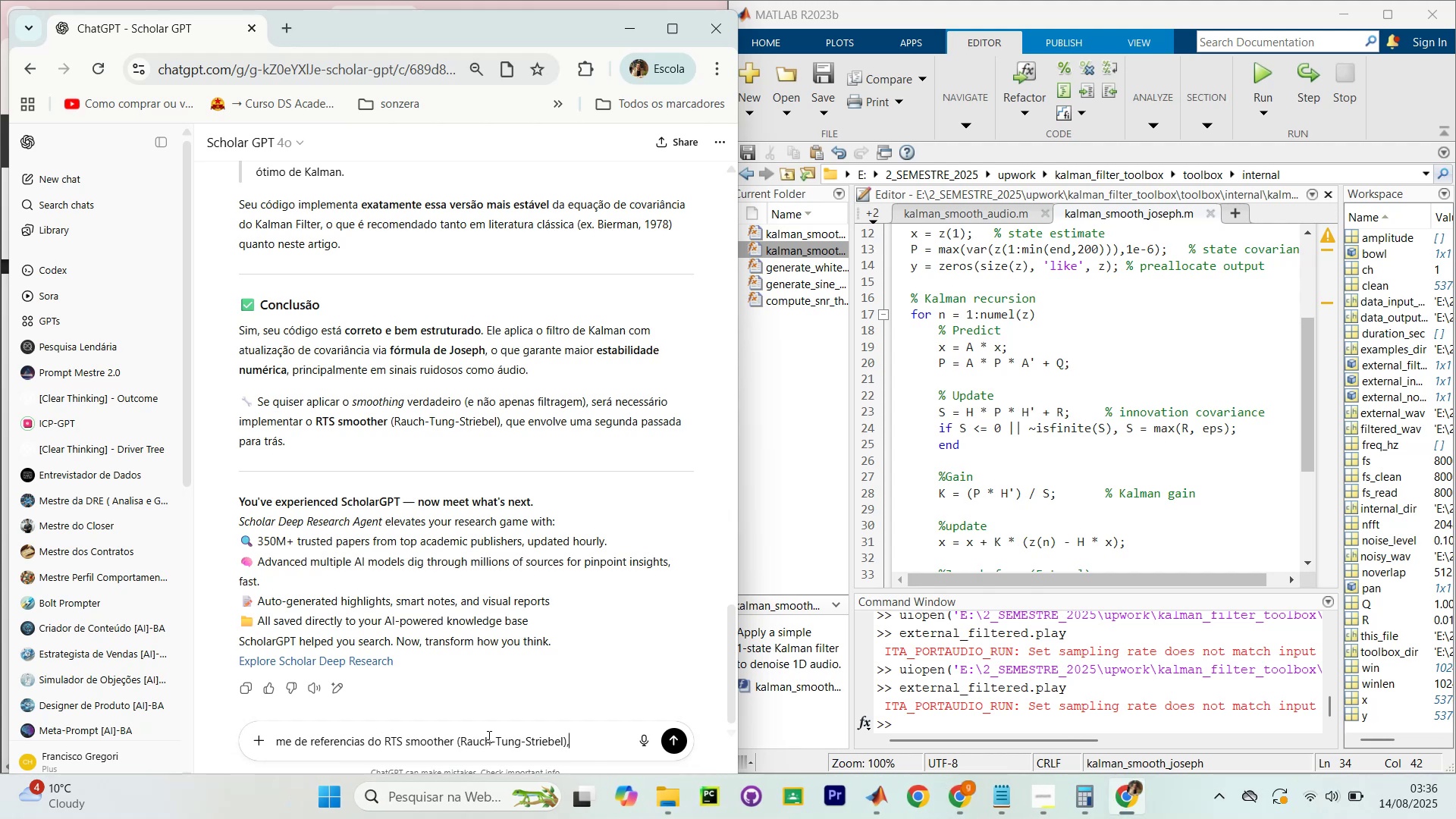 
key(Enter)
 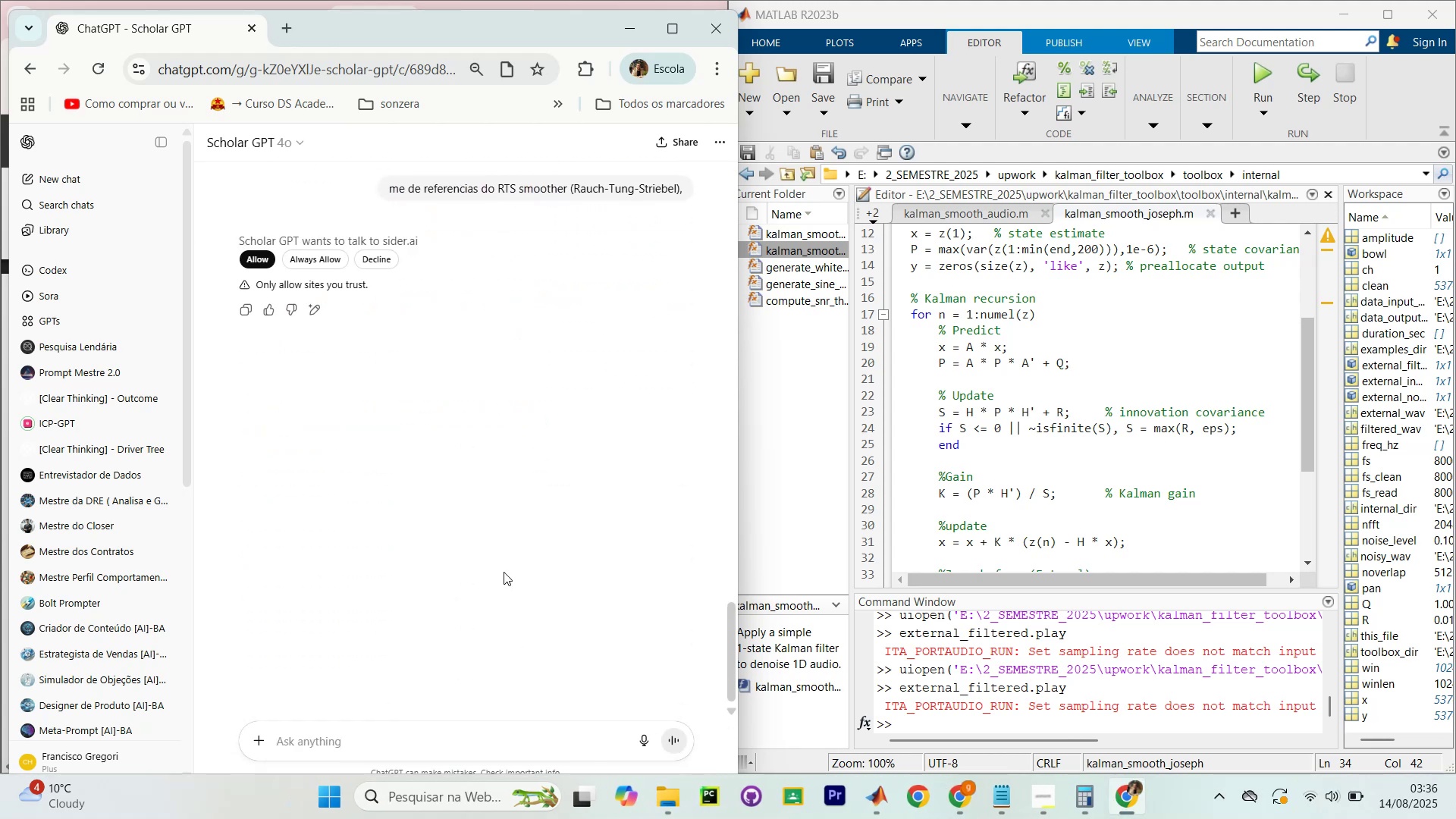 
wait(5.71)
 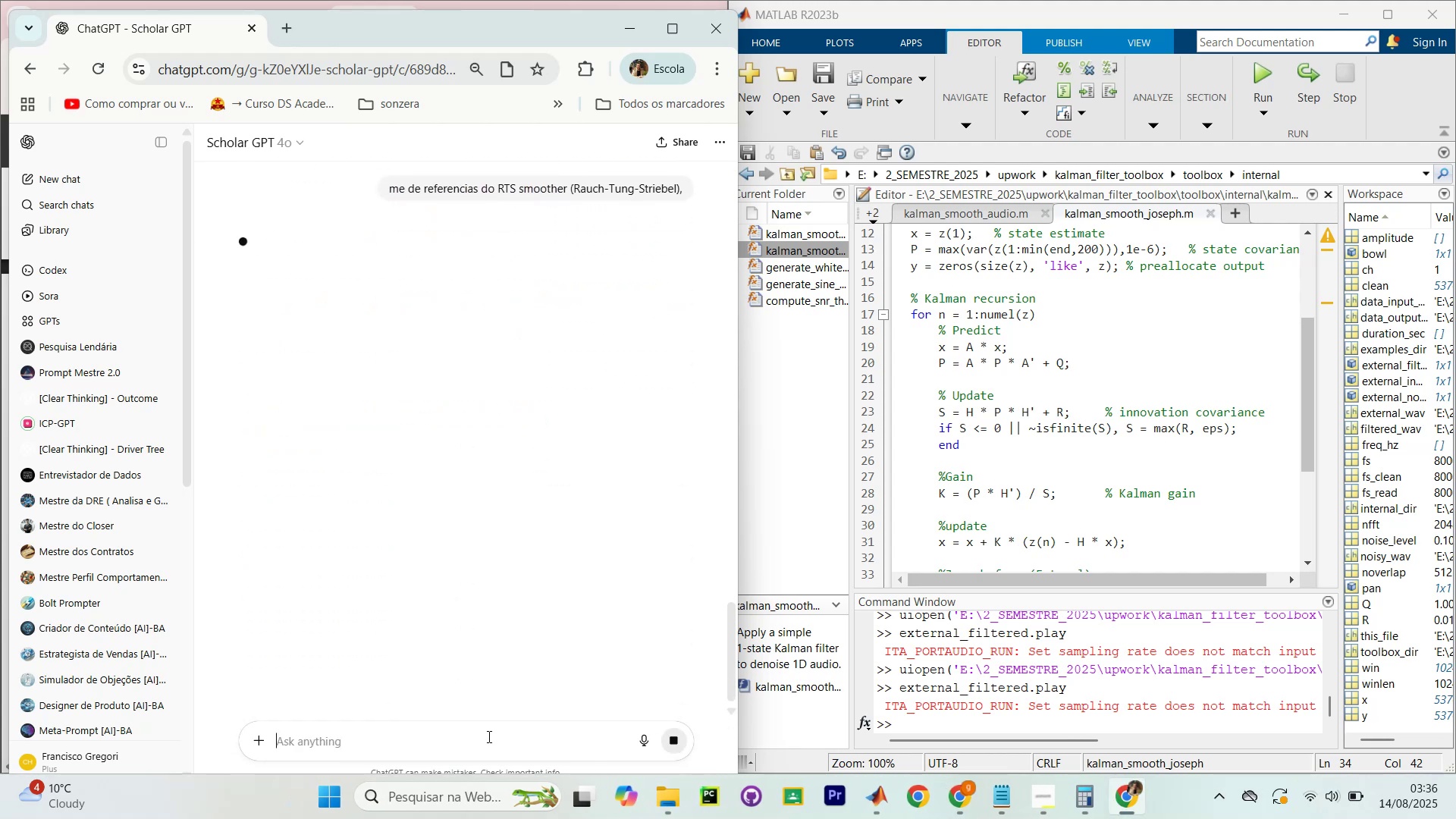 
left_click([267, 259])
 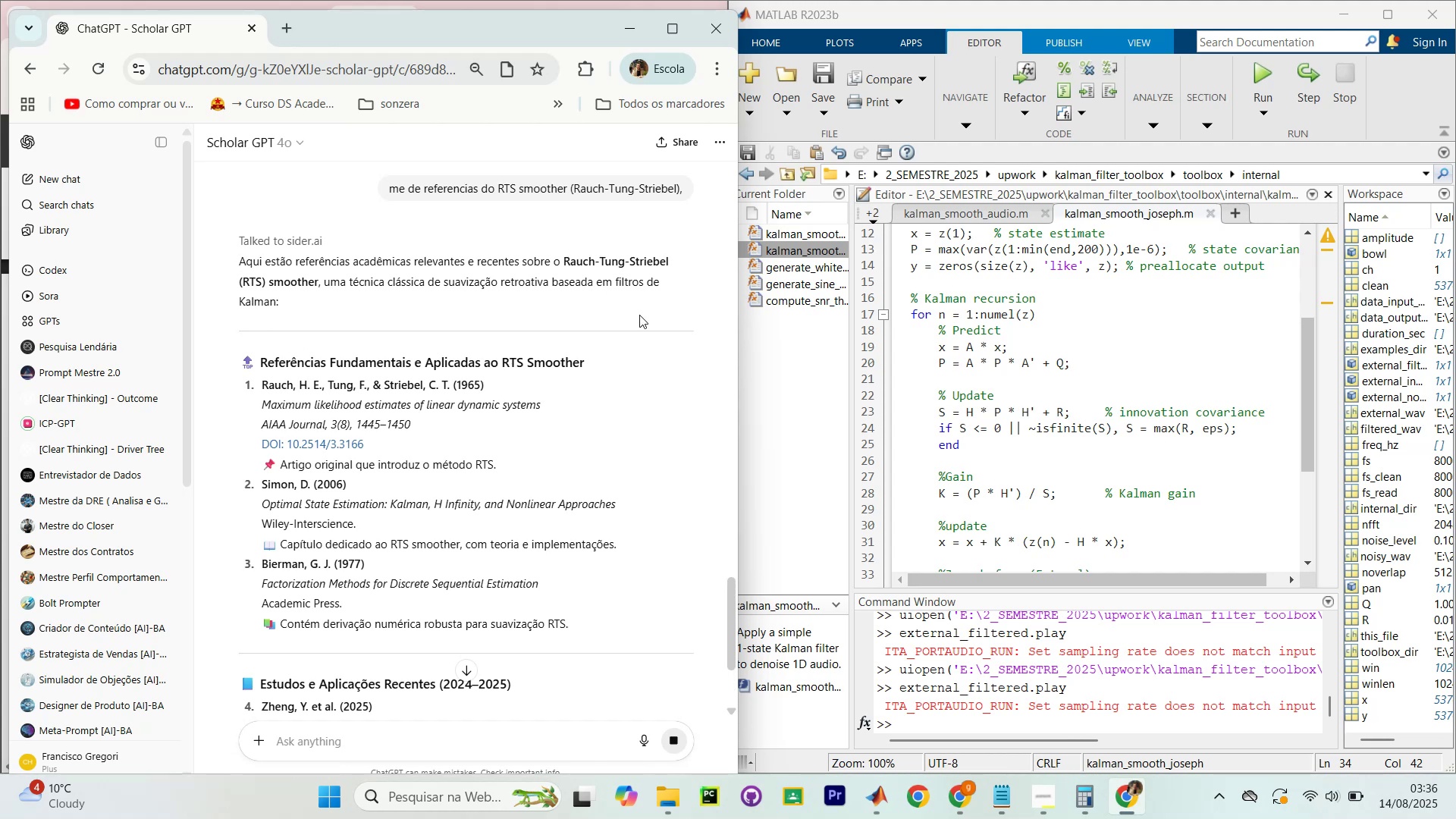 
wait(17.11)
 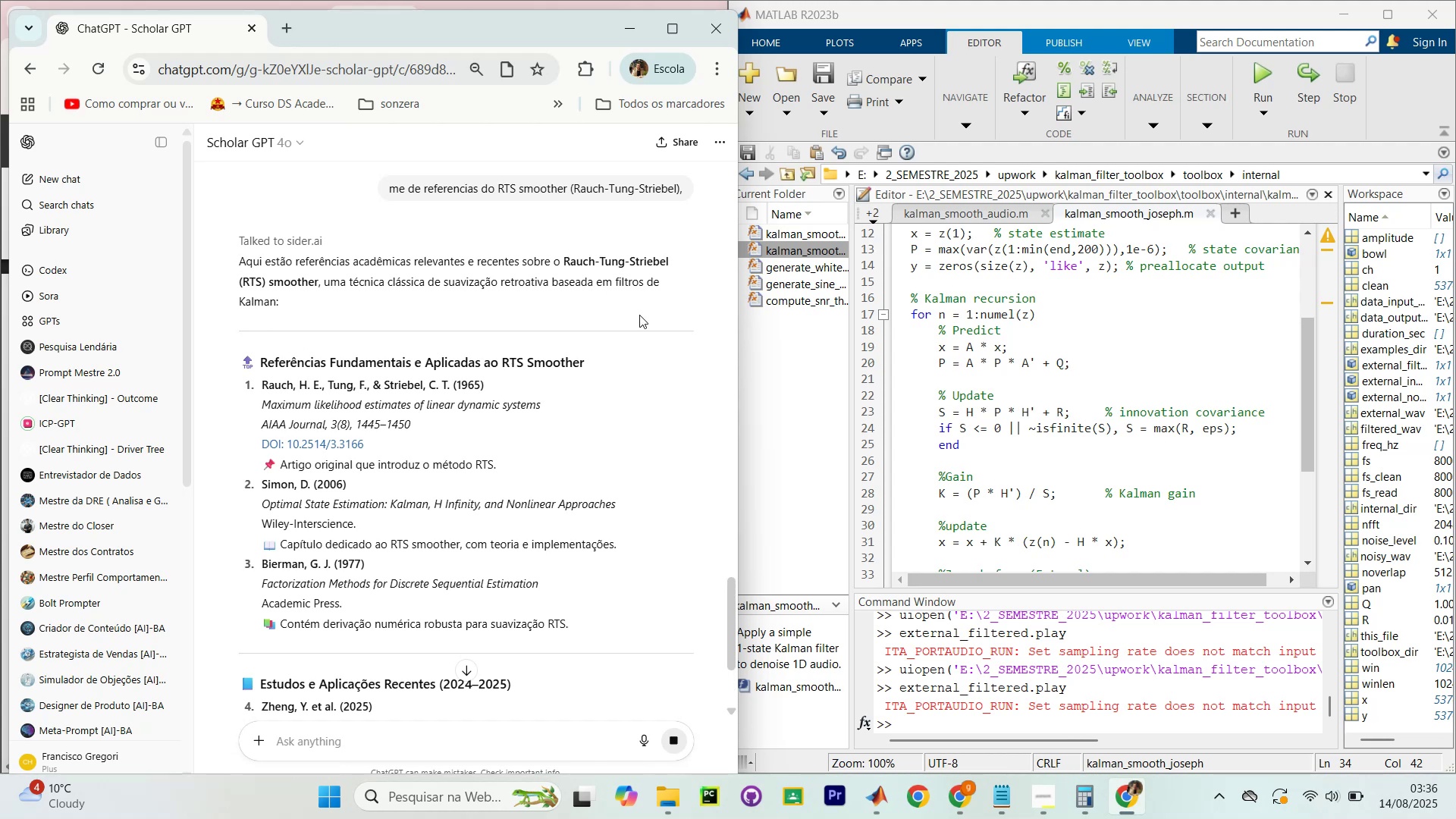 
scroll: coordinate [373, 322], scroll_direction: down, amount: 2.0
 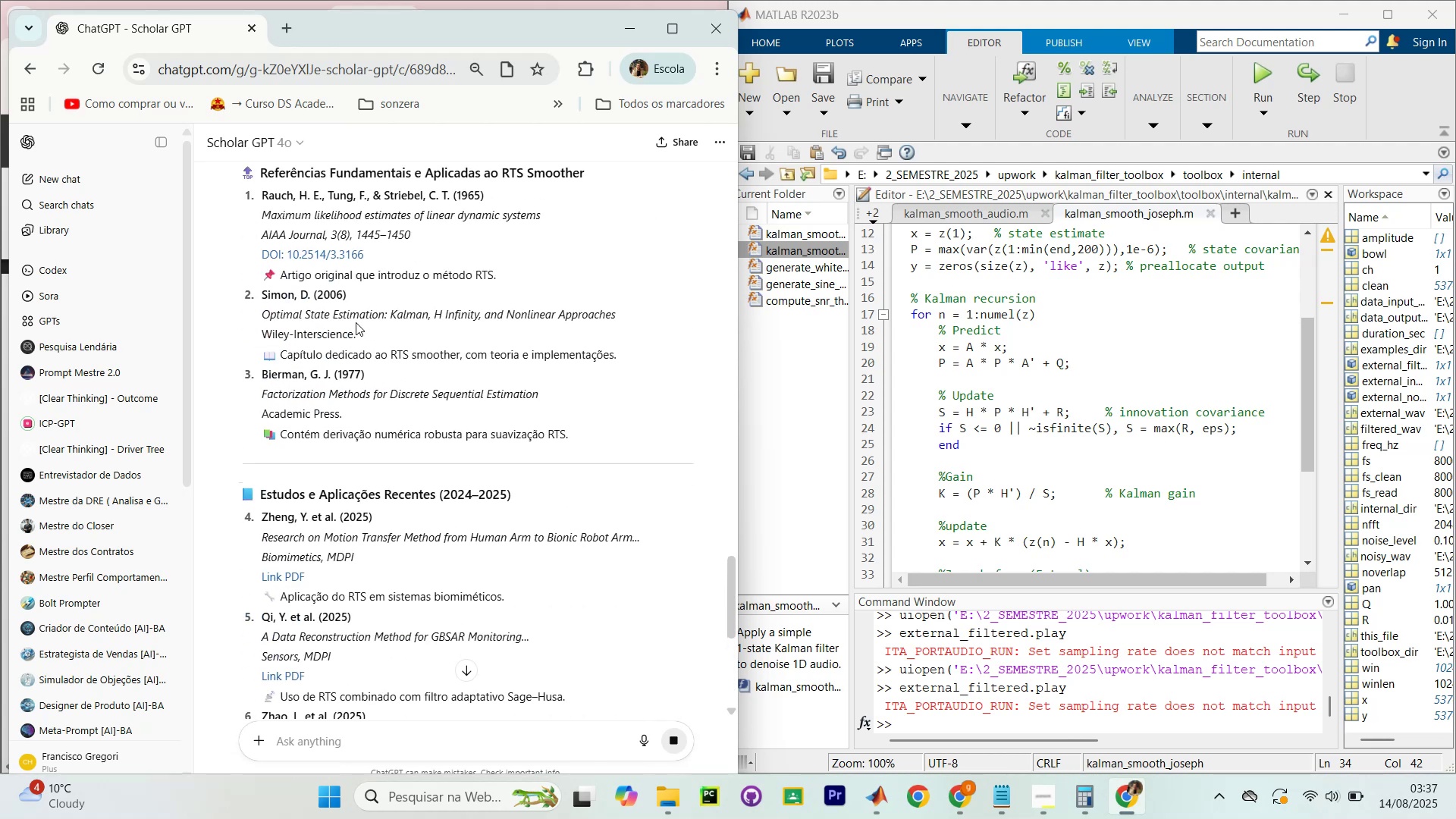 
scroll: coordinate [350, 319], scroll_direction: none, amount: 0.0
 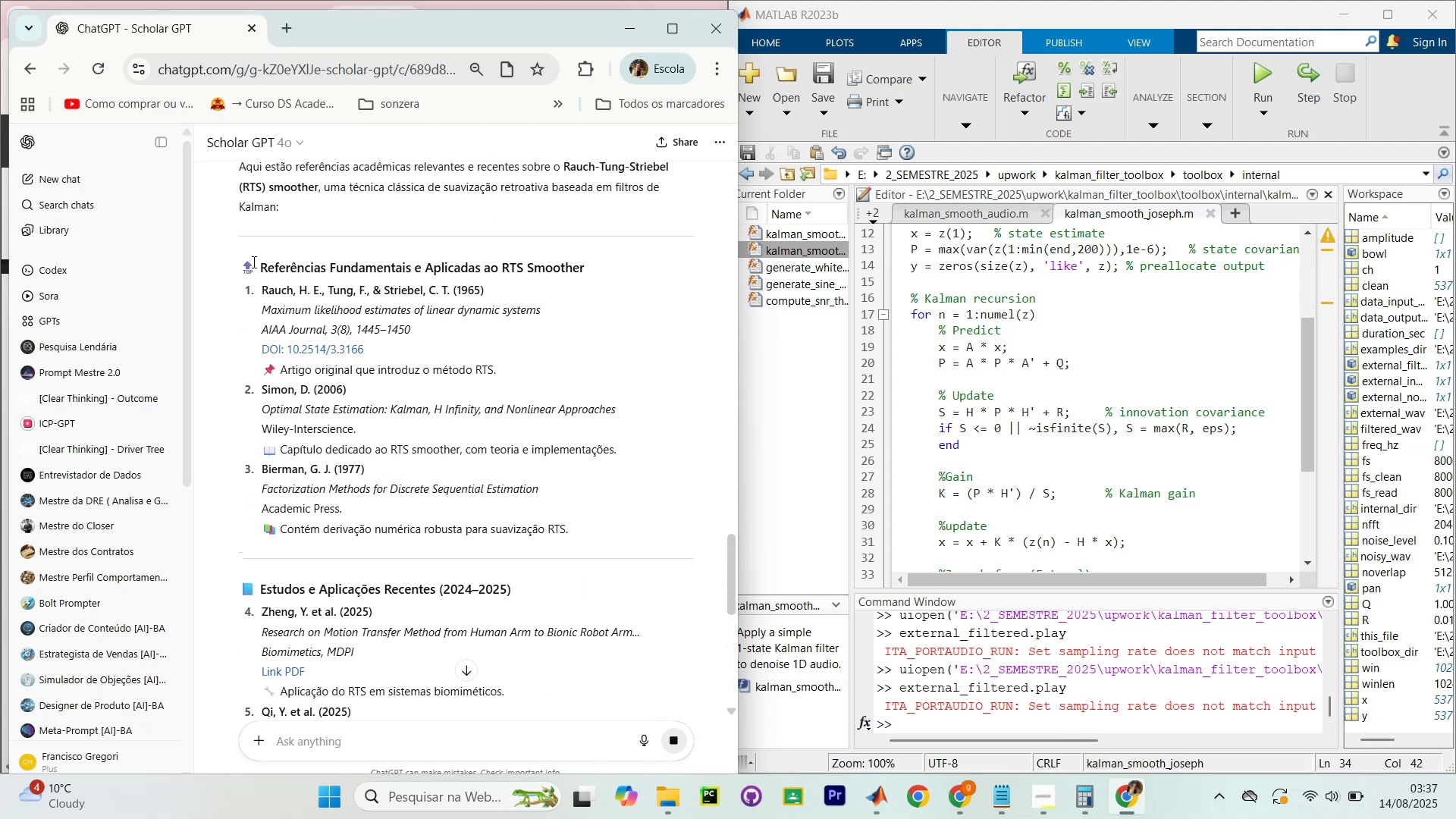 
left_click_drag(start_coordinate=[256, 265], to_coordinate=[479, 347])
 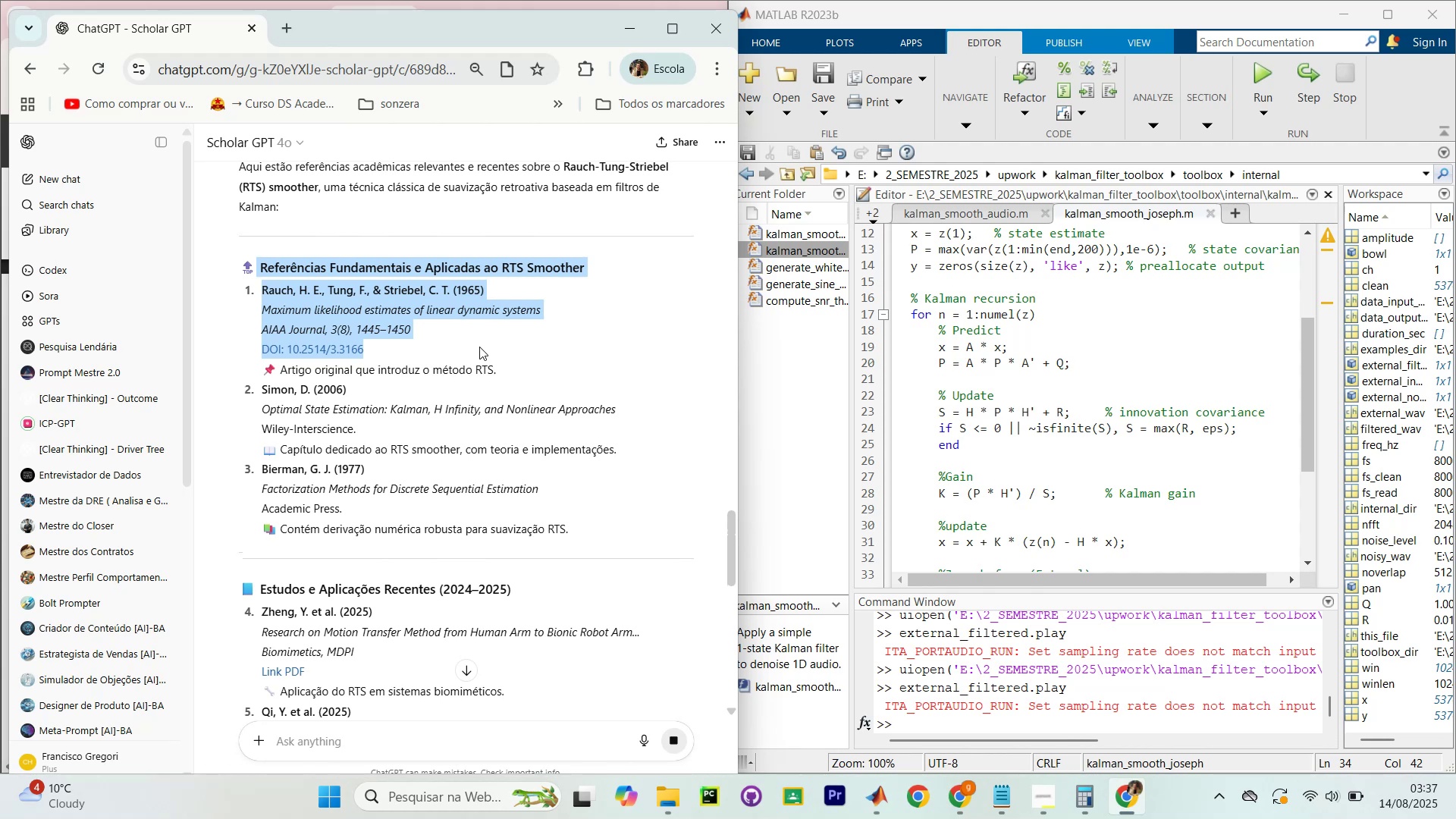 
key(Control+C)
 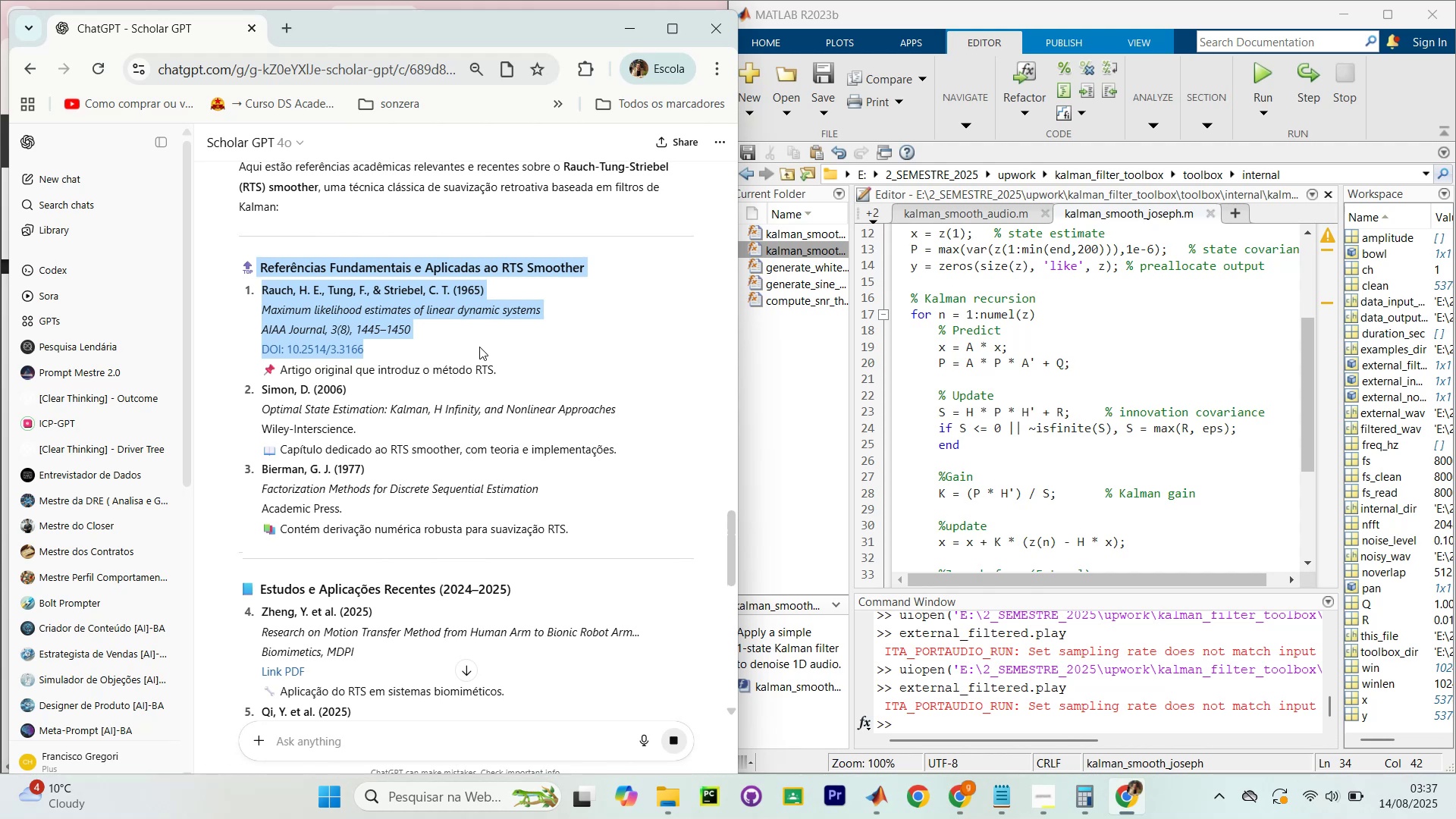 
left_click([479, 347])
 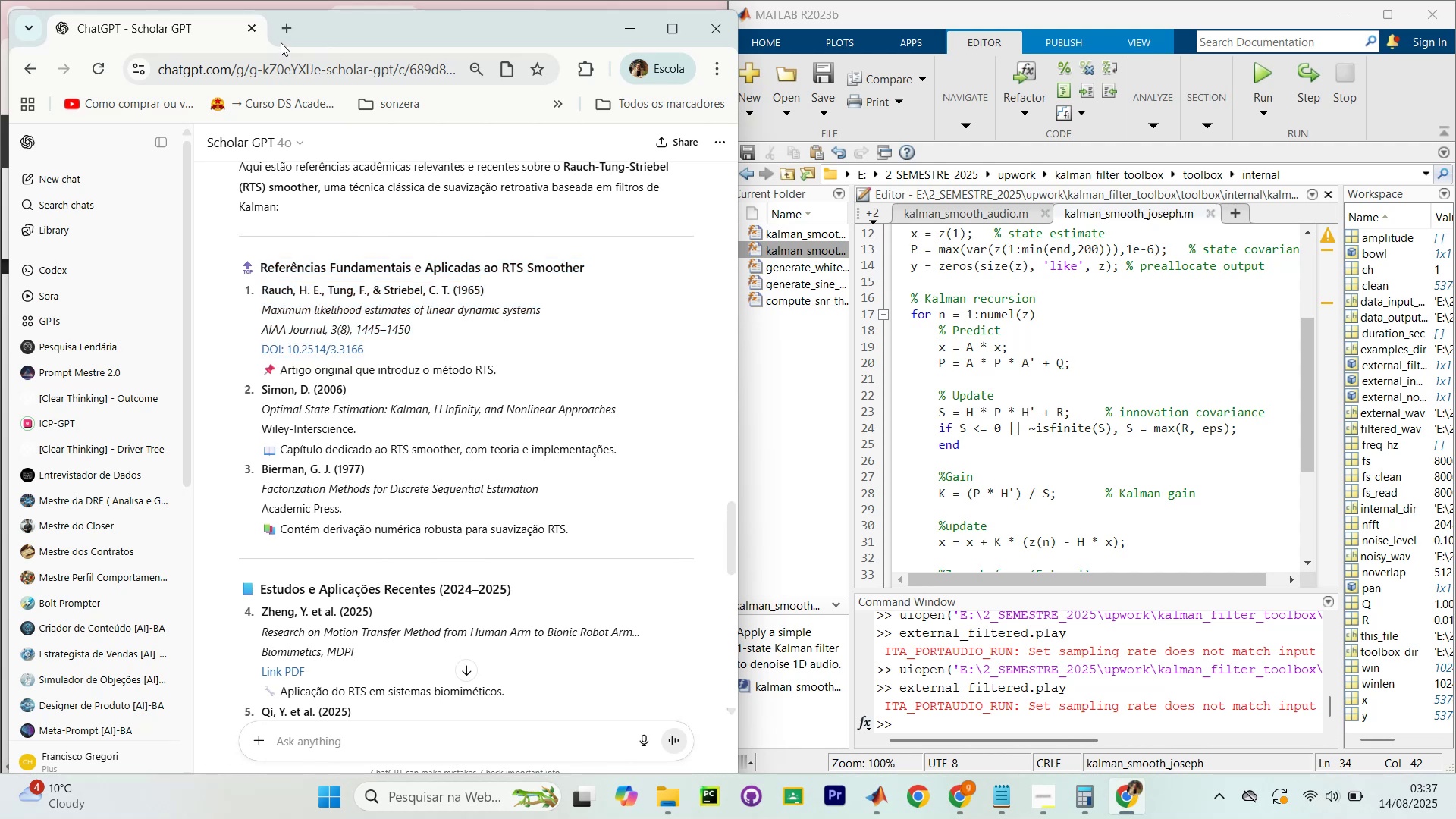 
left_click([281, 37])
 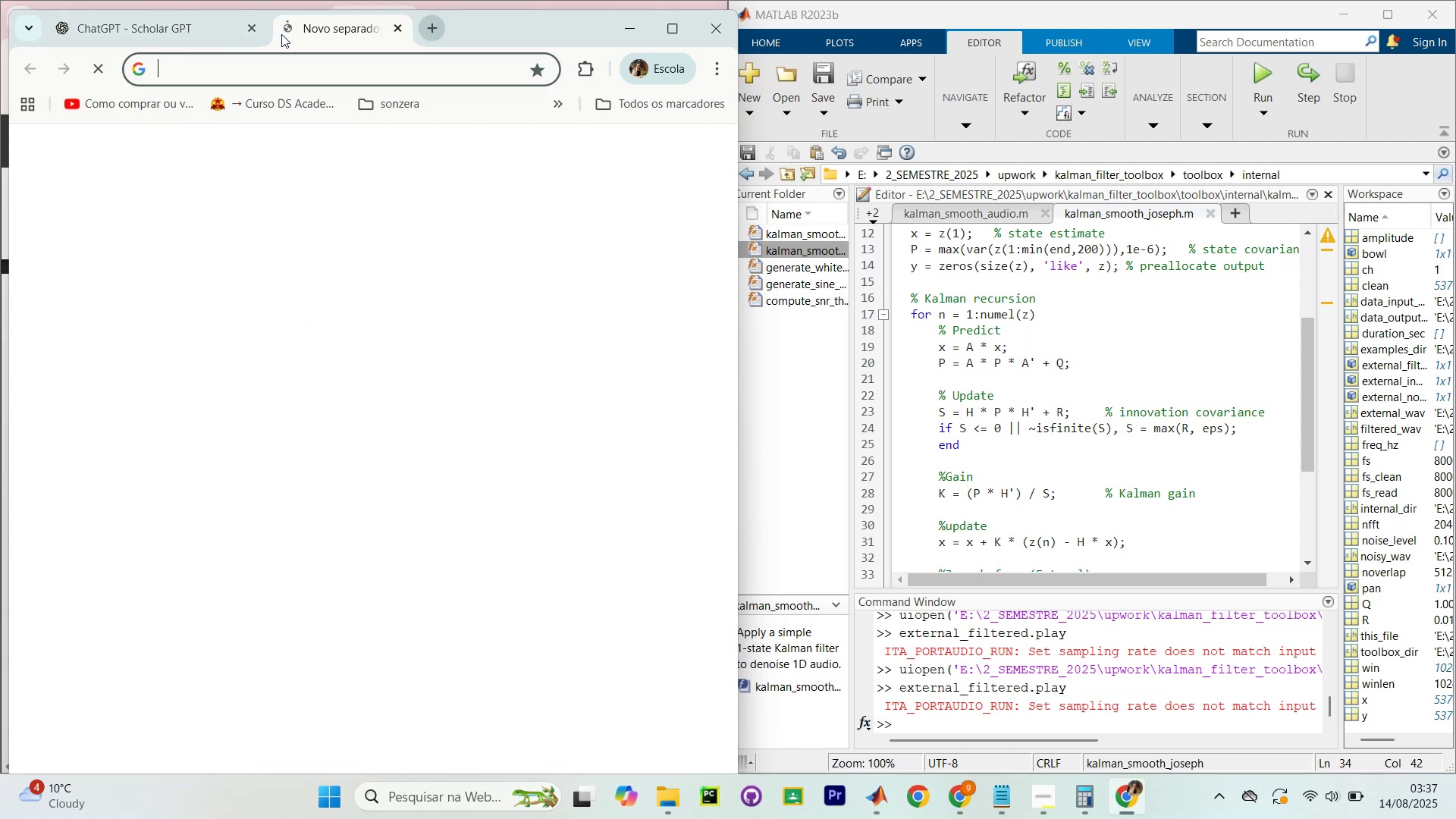 
key(Control+V)
 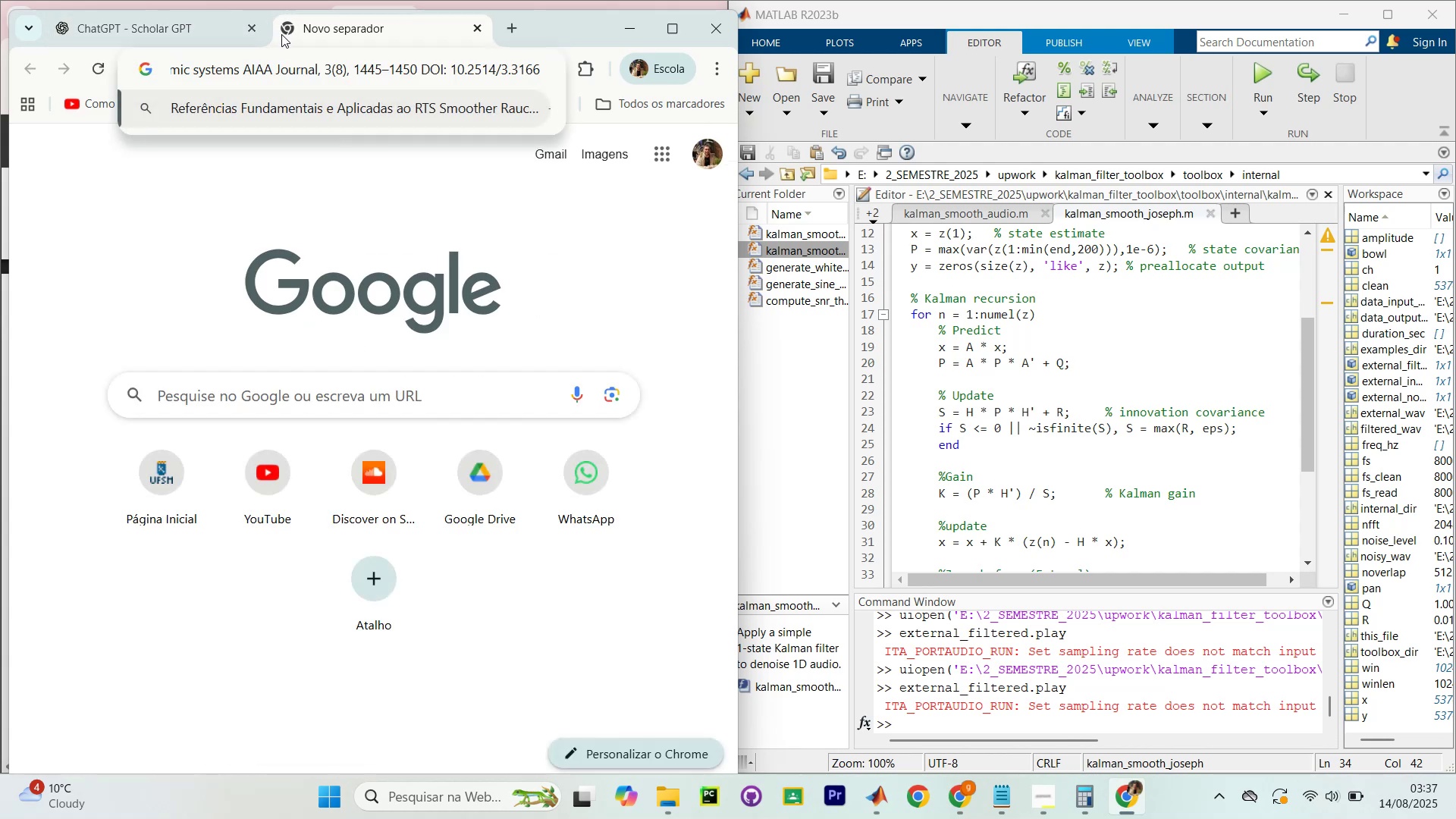 
key(NumpadEnter)
 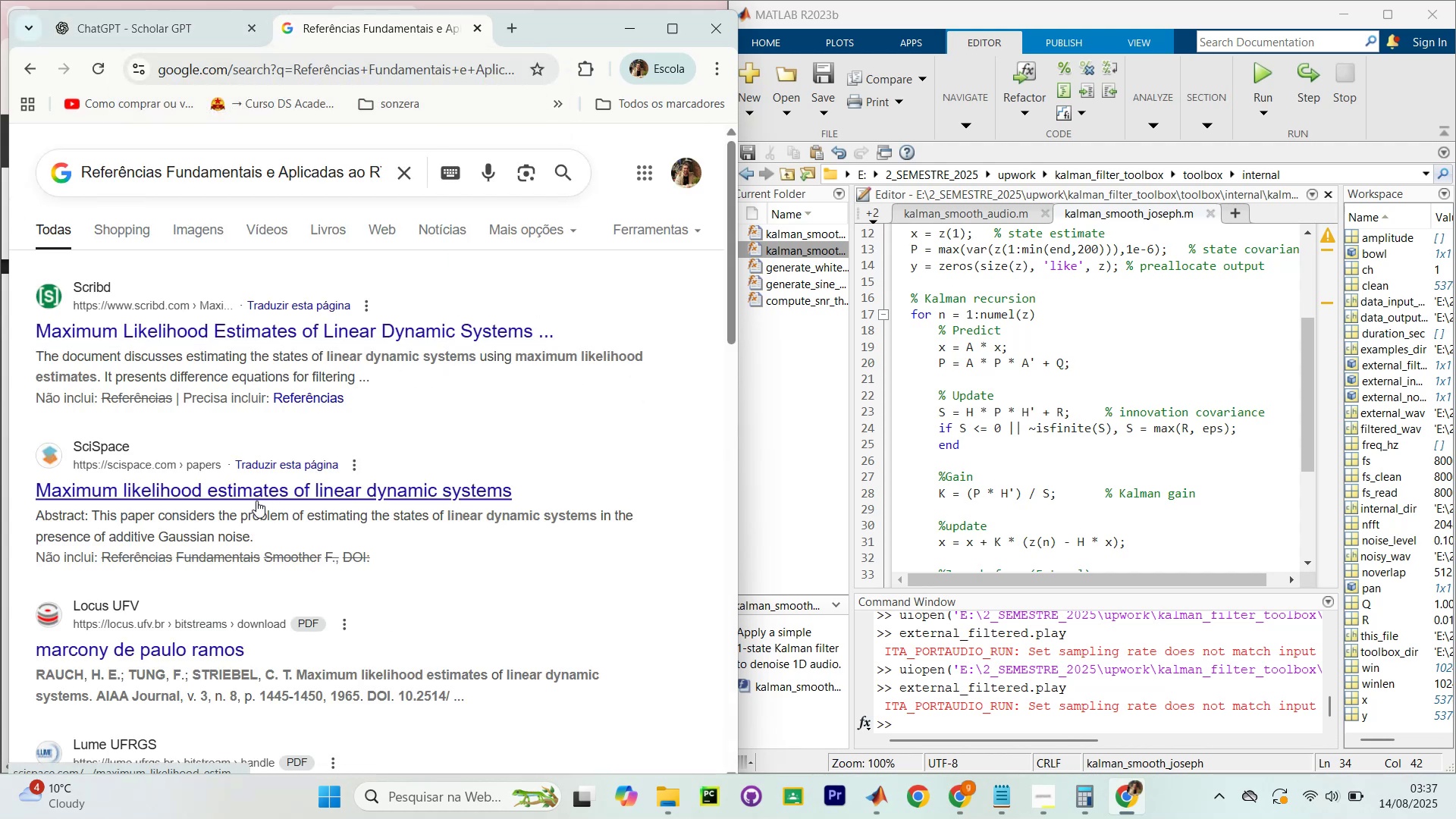 
left_click([254, 489])
 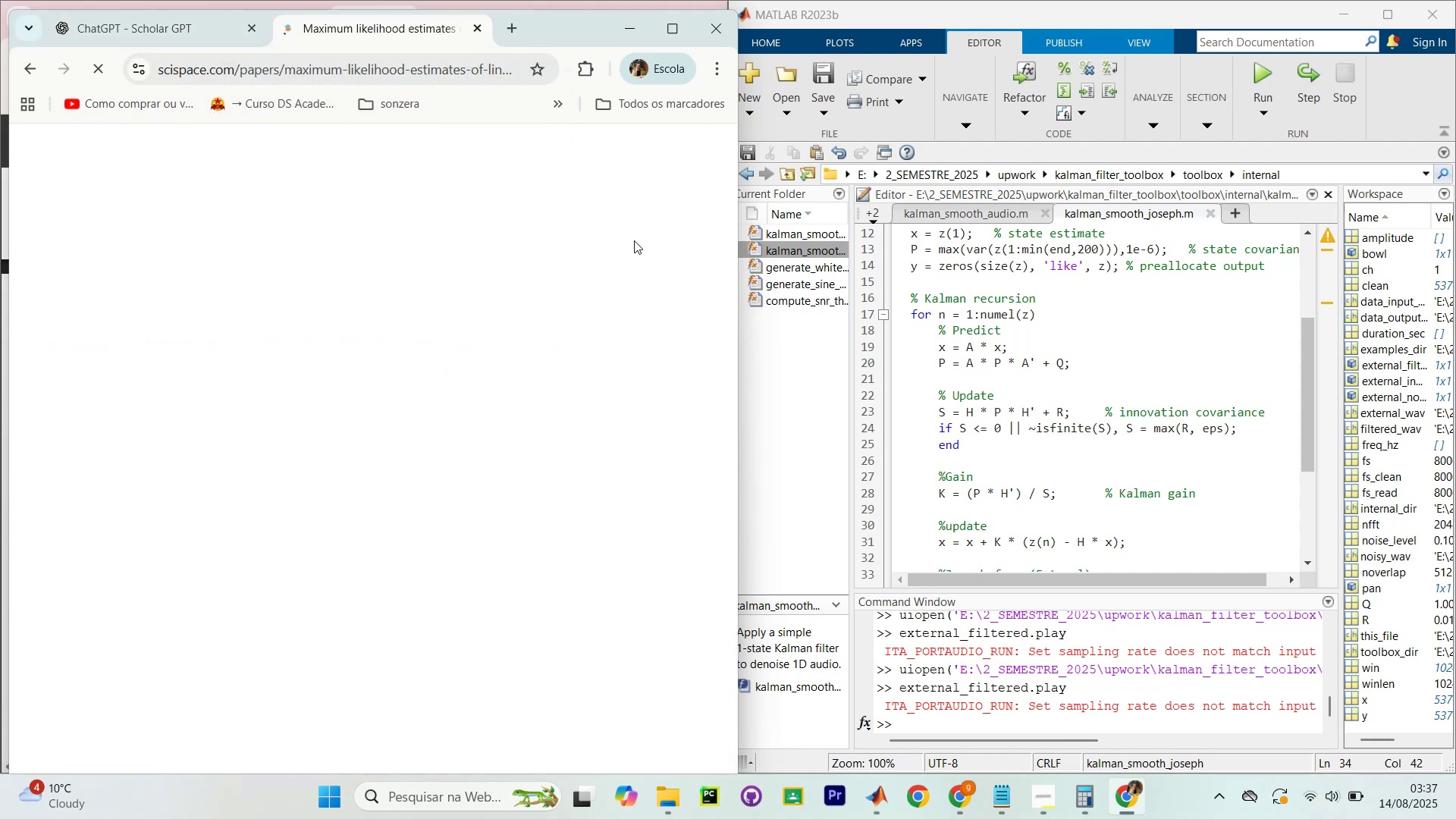 
scroll: coordinate [163, 332], scroll_direction: down, amount: 8.0
 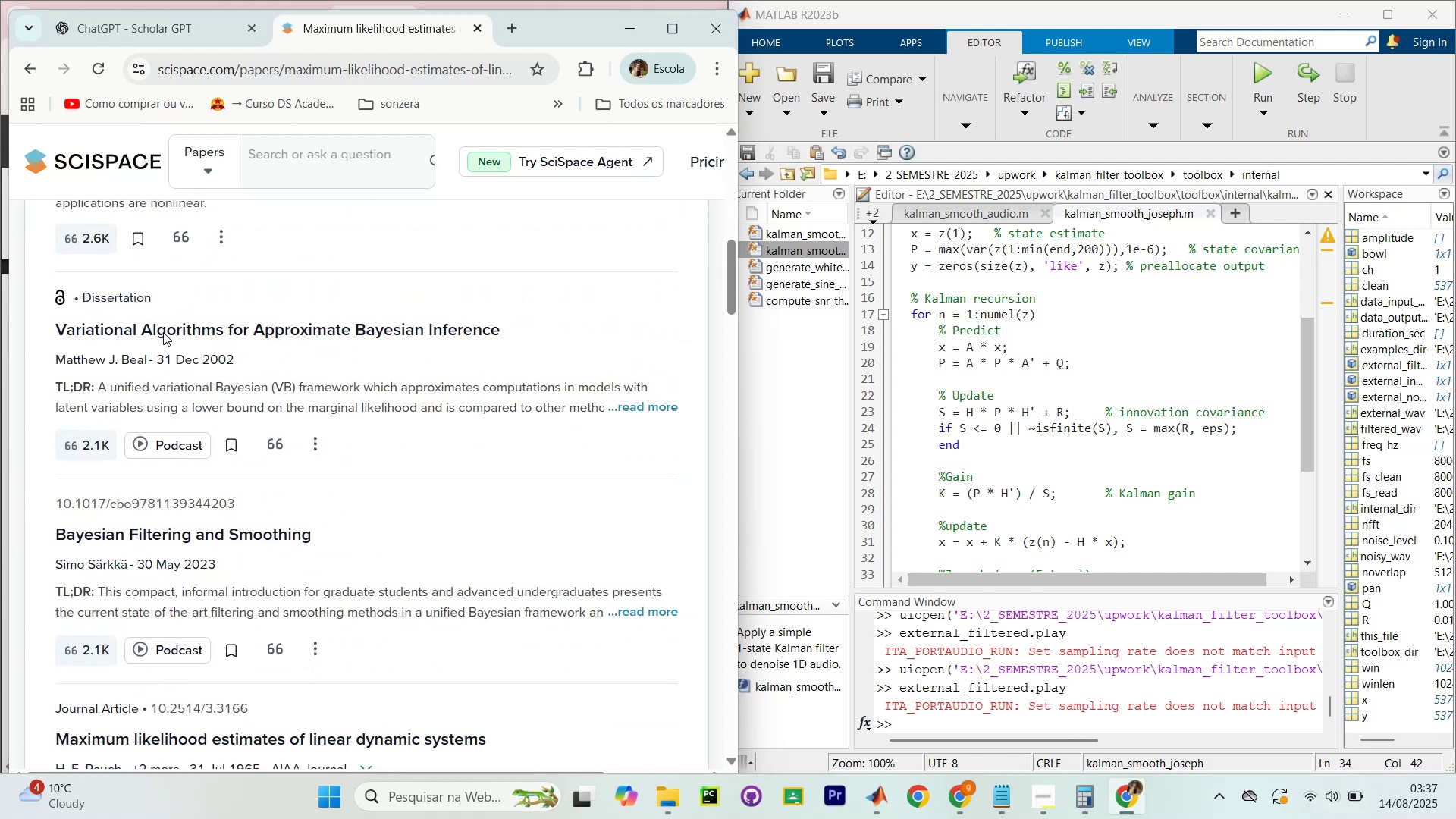 
scroll: coordinate [164, 332], scroll_direction: up, amount: 3.0
 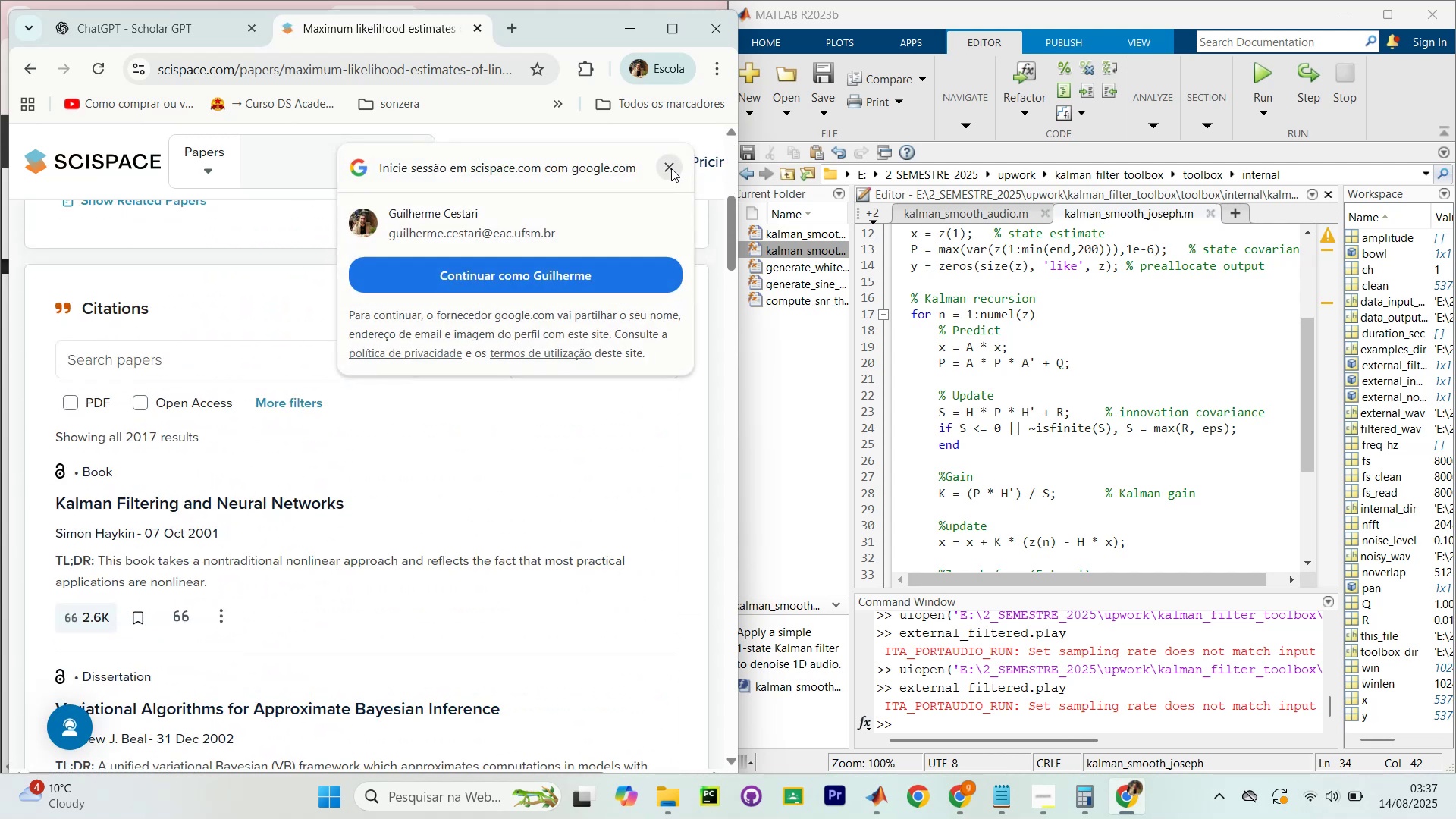 
left_click([662, 169])
 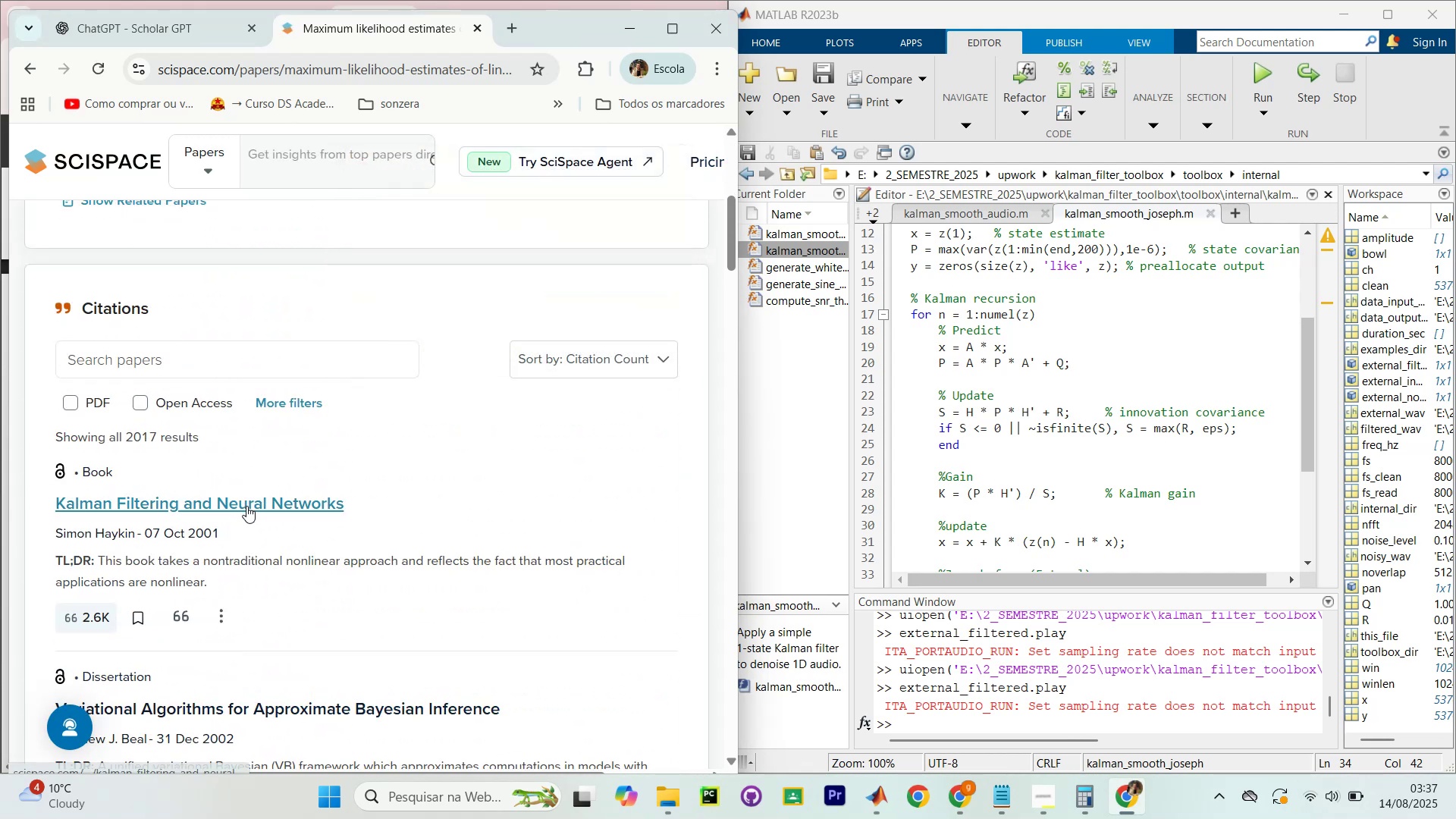 
scroll: coordinate [437, 344], scroll_direction: down, amount: 2.0
 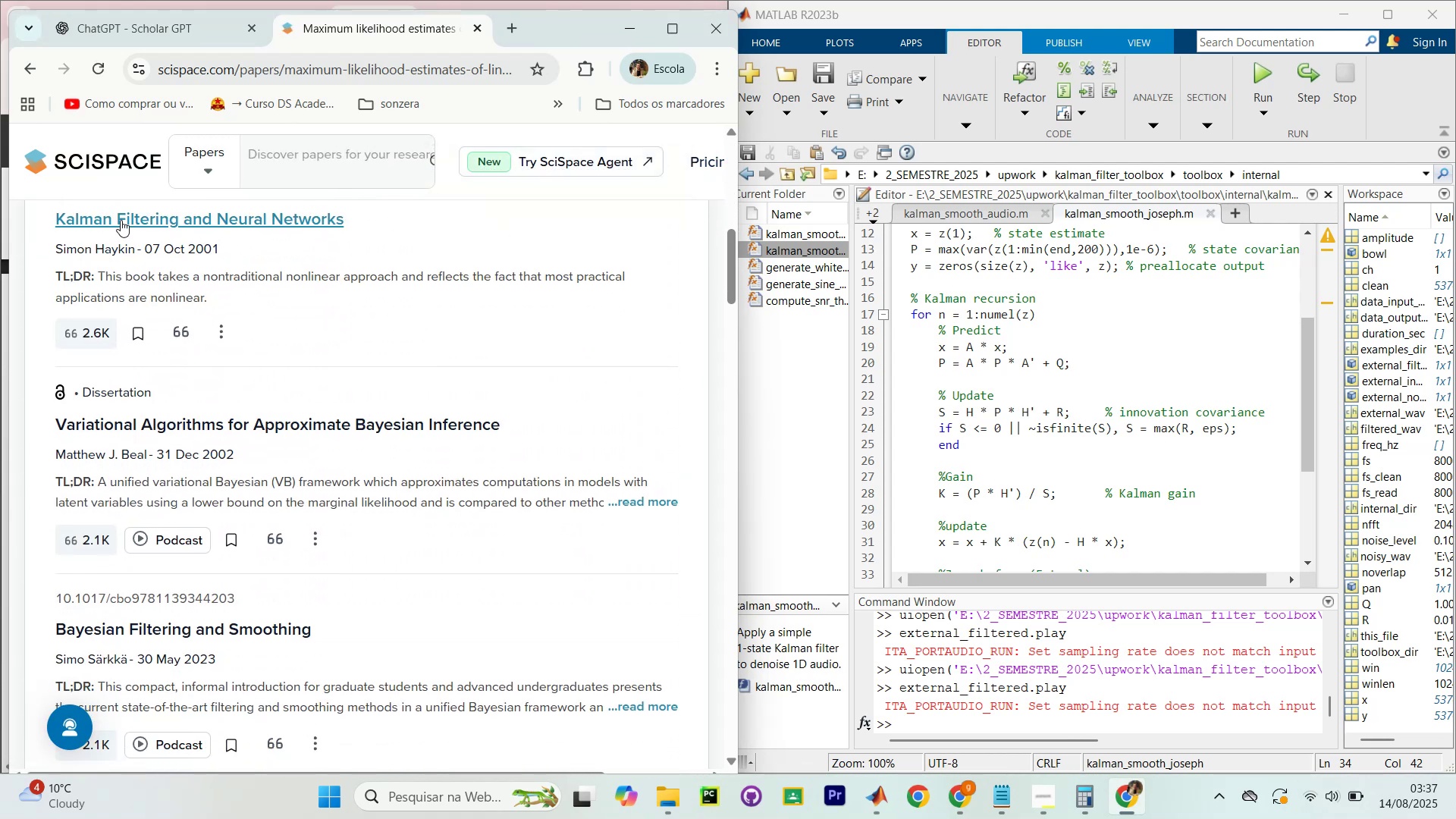 
right_click([119, 220])
 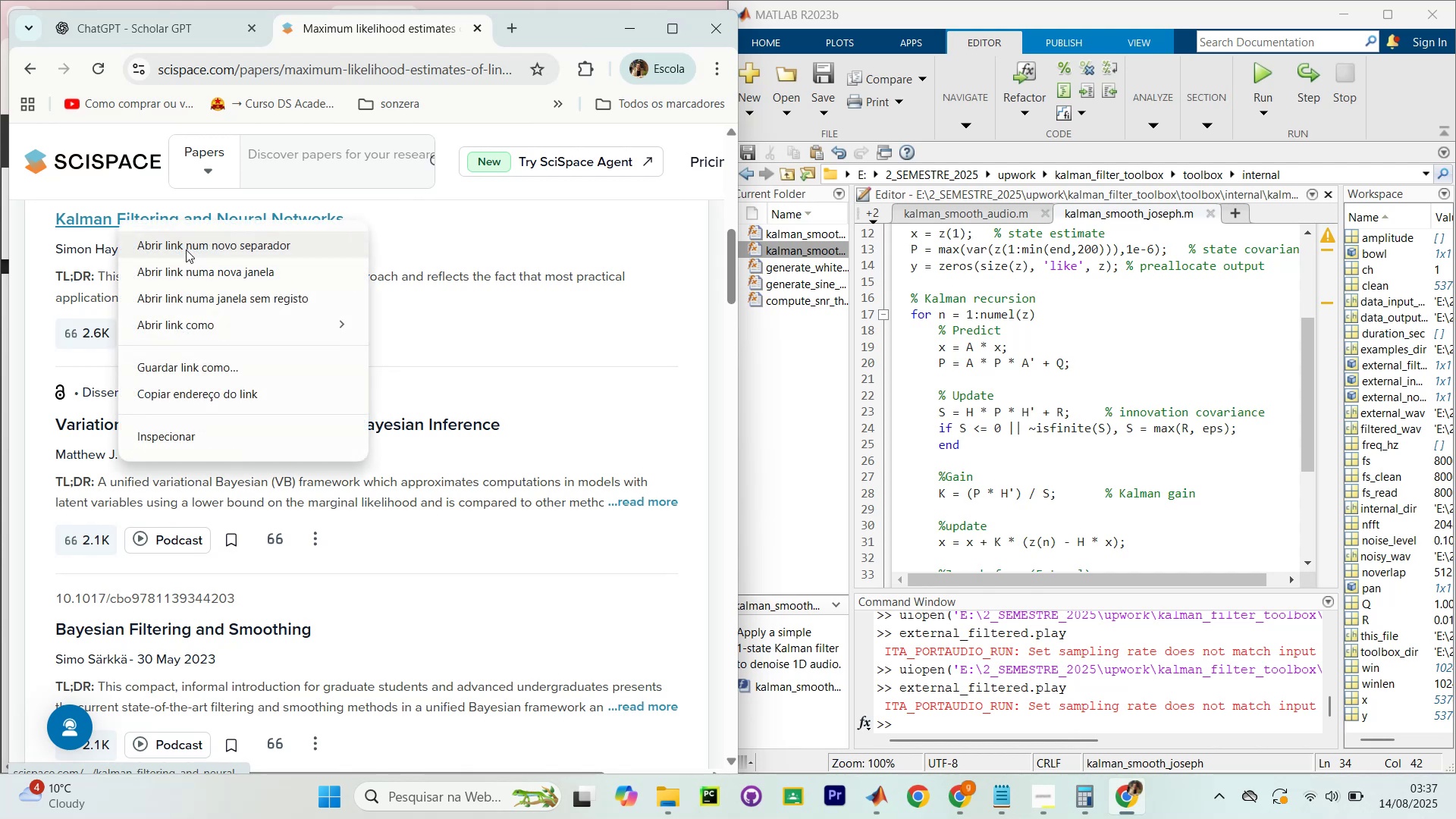 
left_click([186, 249])
 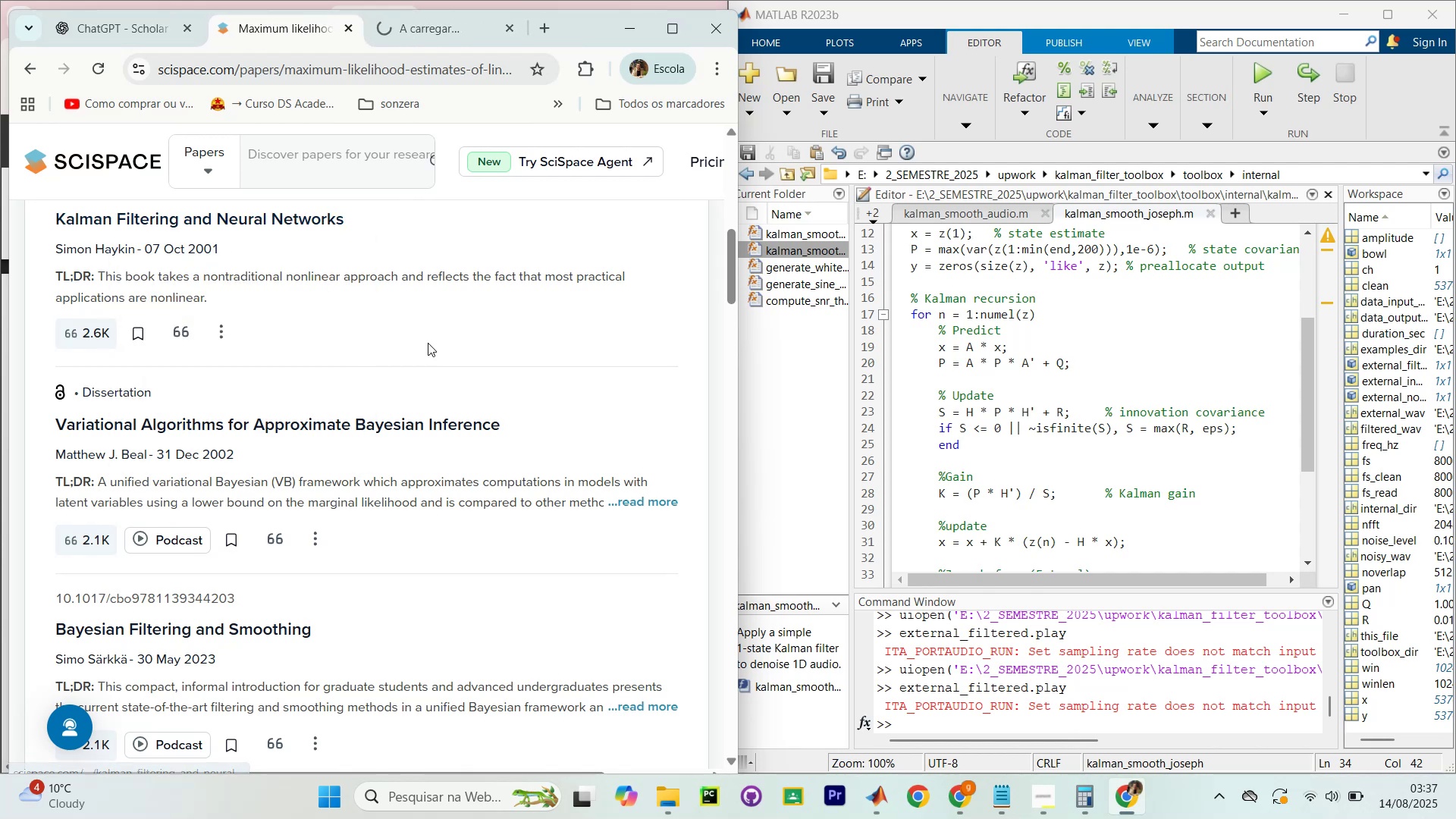 
scroll: coordinate [463, 362], scroll_direction: down, amount: 1.0
 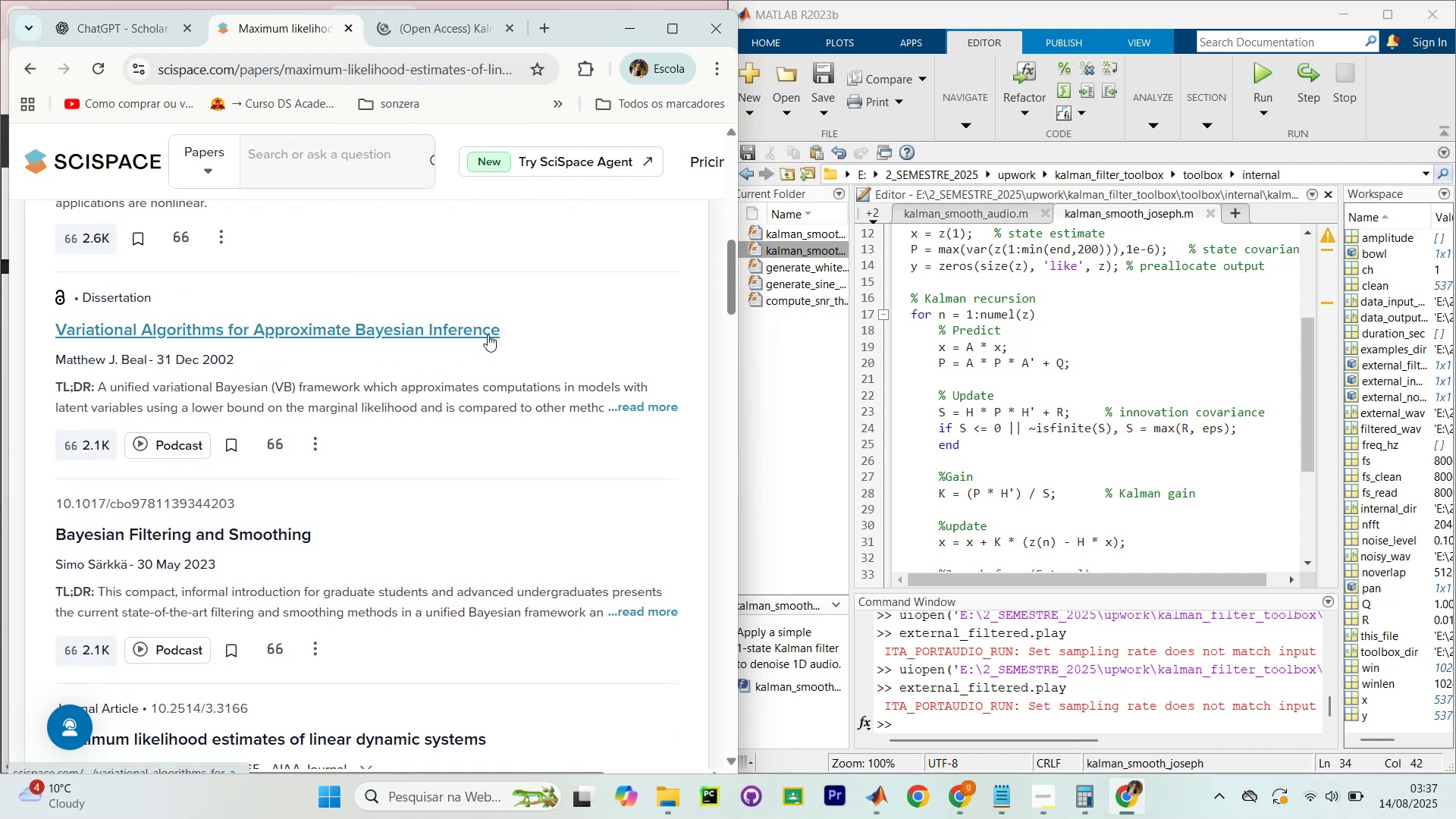 
left_click([427, 18])
 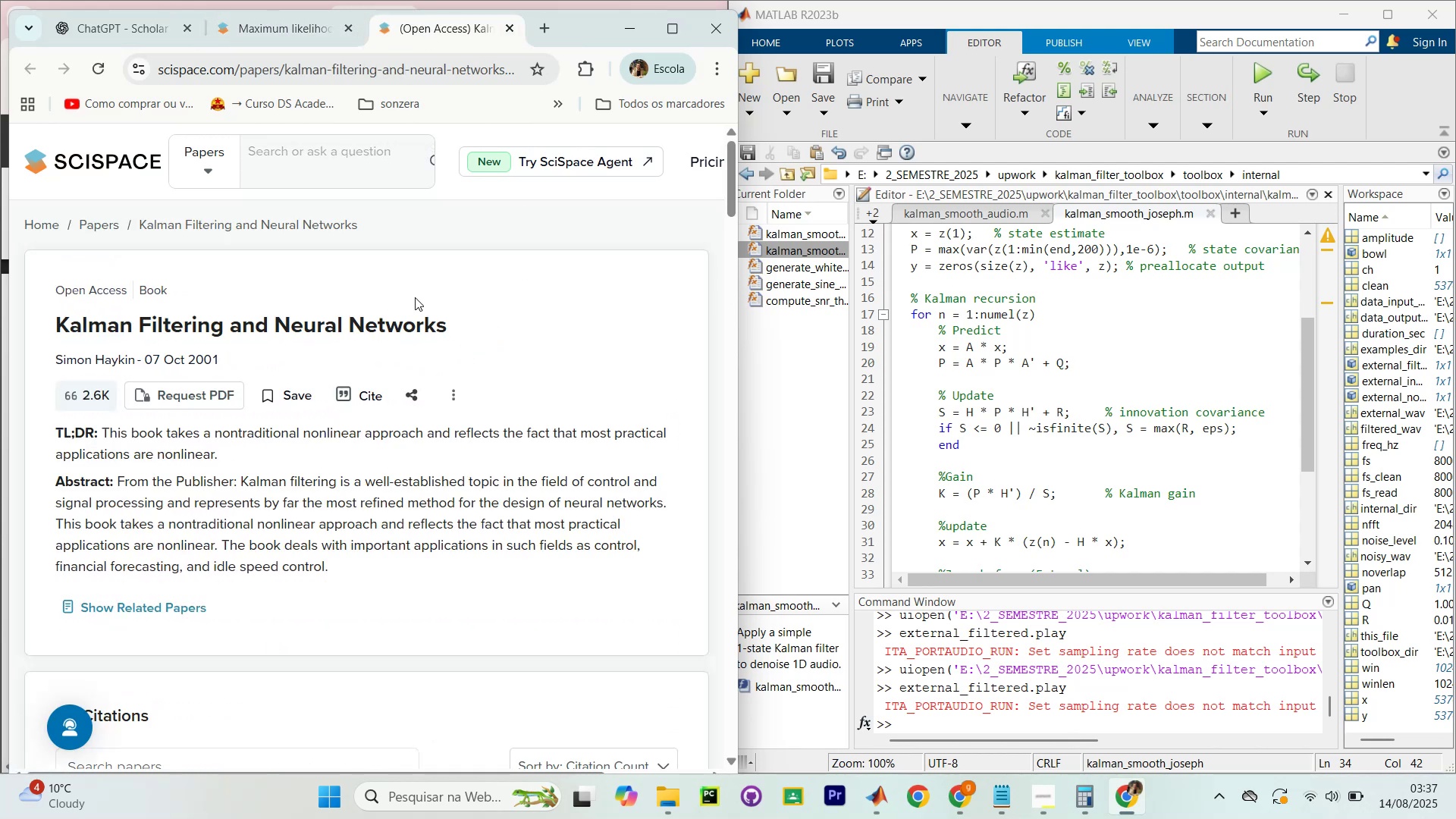 
scroll: coordinate [413, 303], scroll_direction: down, amount: 5.0
 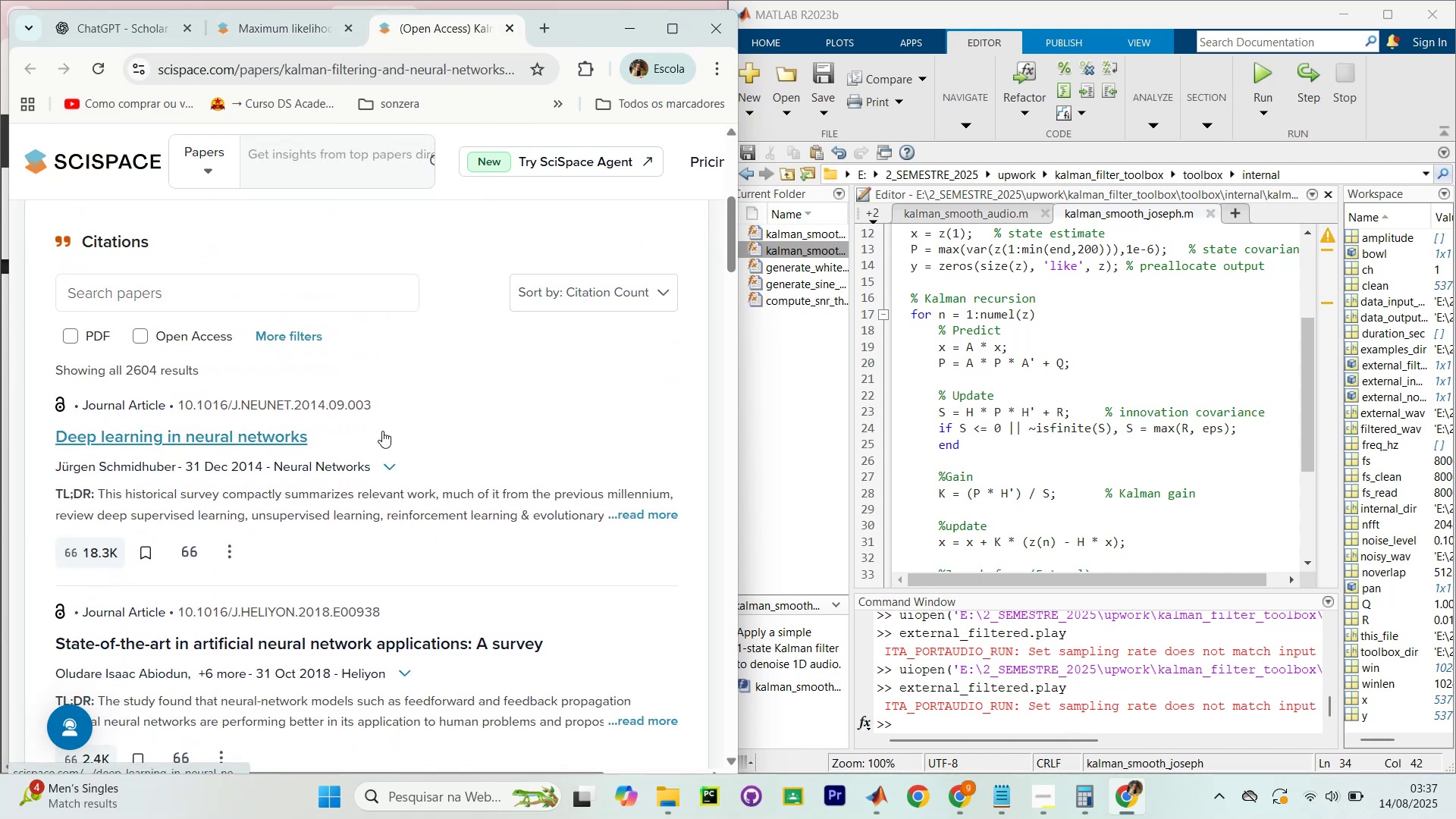 
scroll: coordinate [269, 320], scroll_direction: up, amount: 3.0
 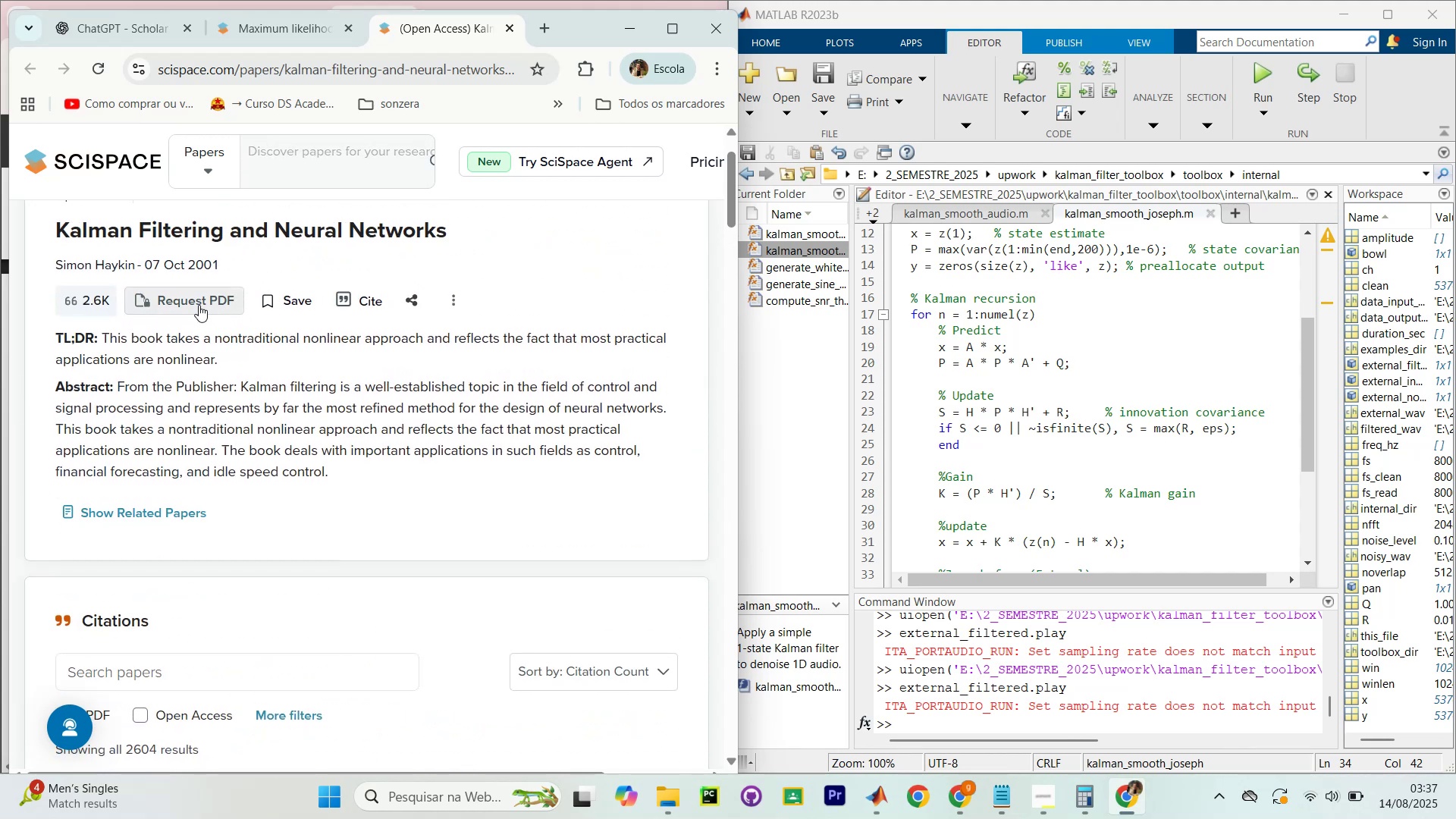 
left_click([199, 305])
 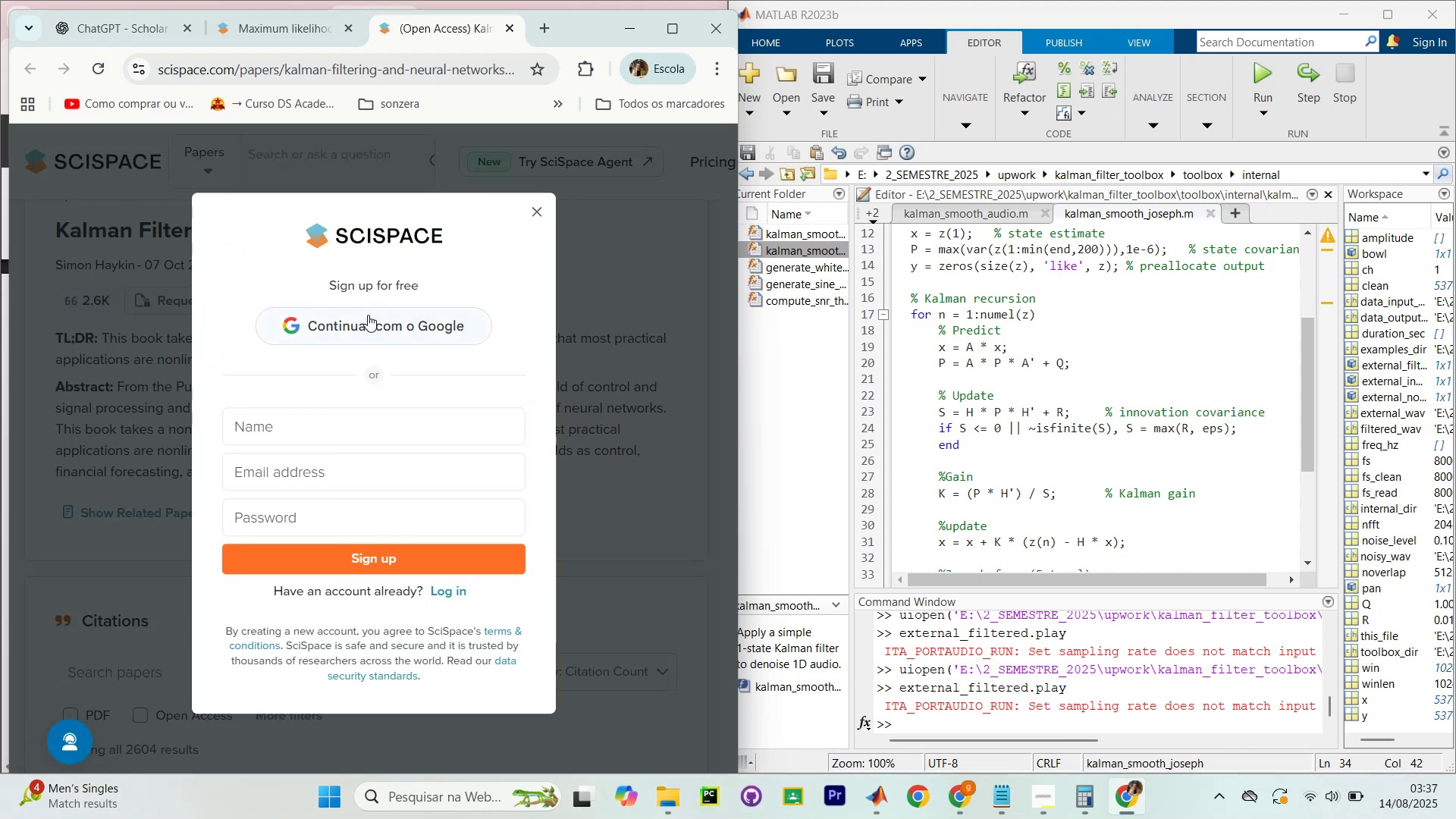 
left_click([368, 315])
 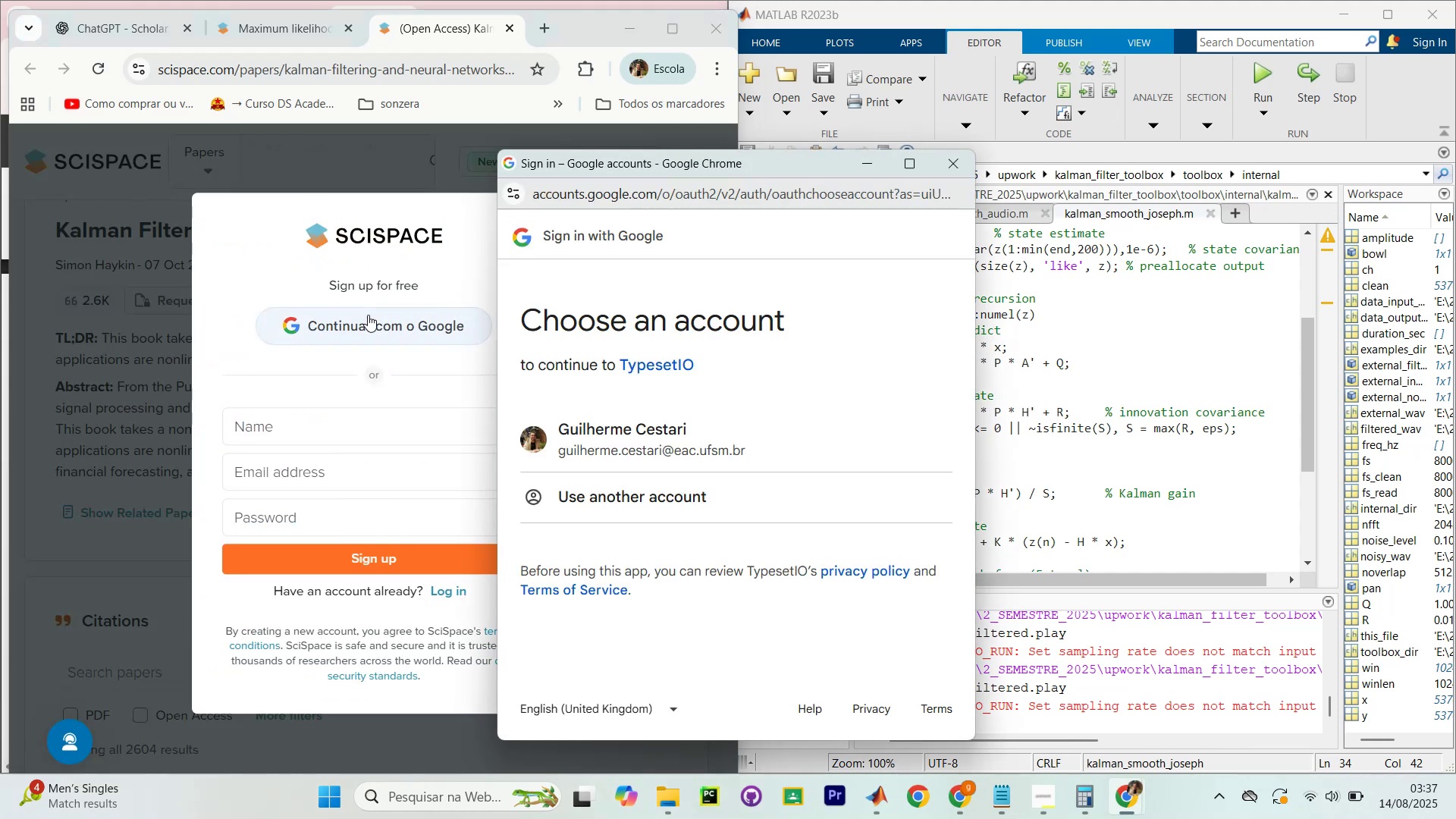 
left_click([633, 466])
 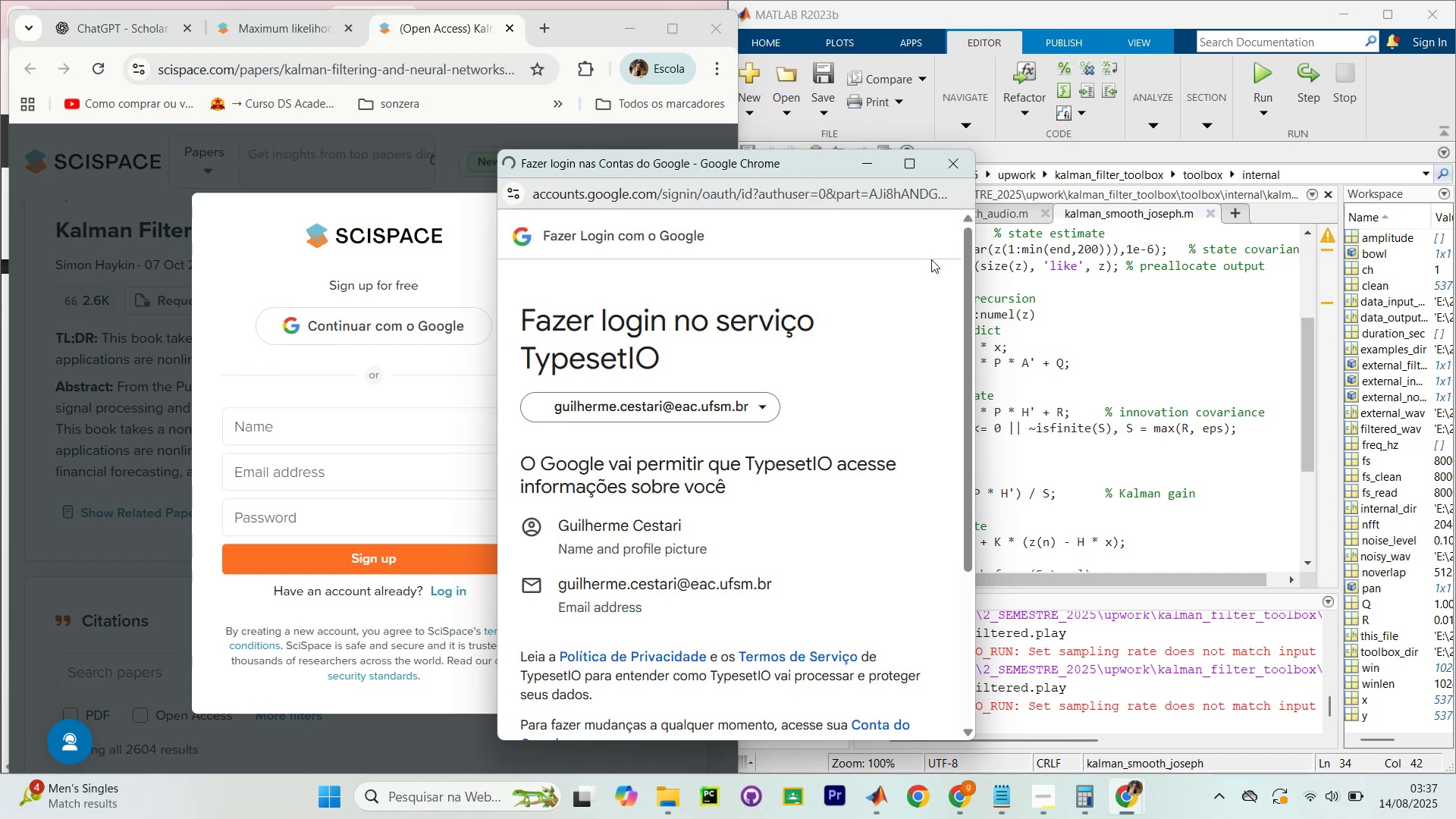 
scroll: coordinate [837, 382], scroll_direction: down, amount: 4.0
 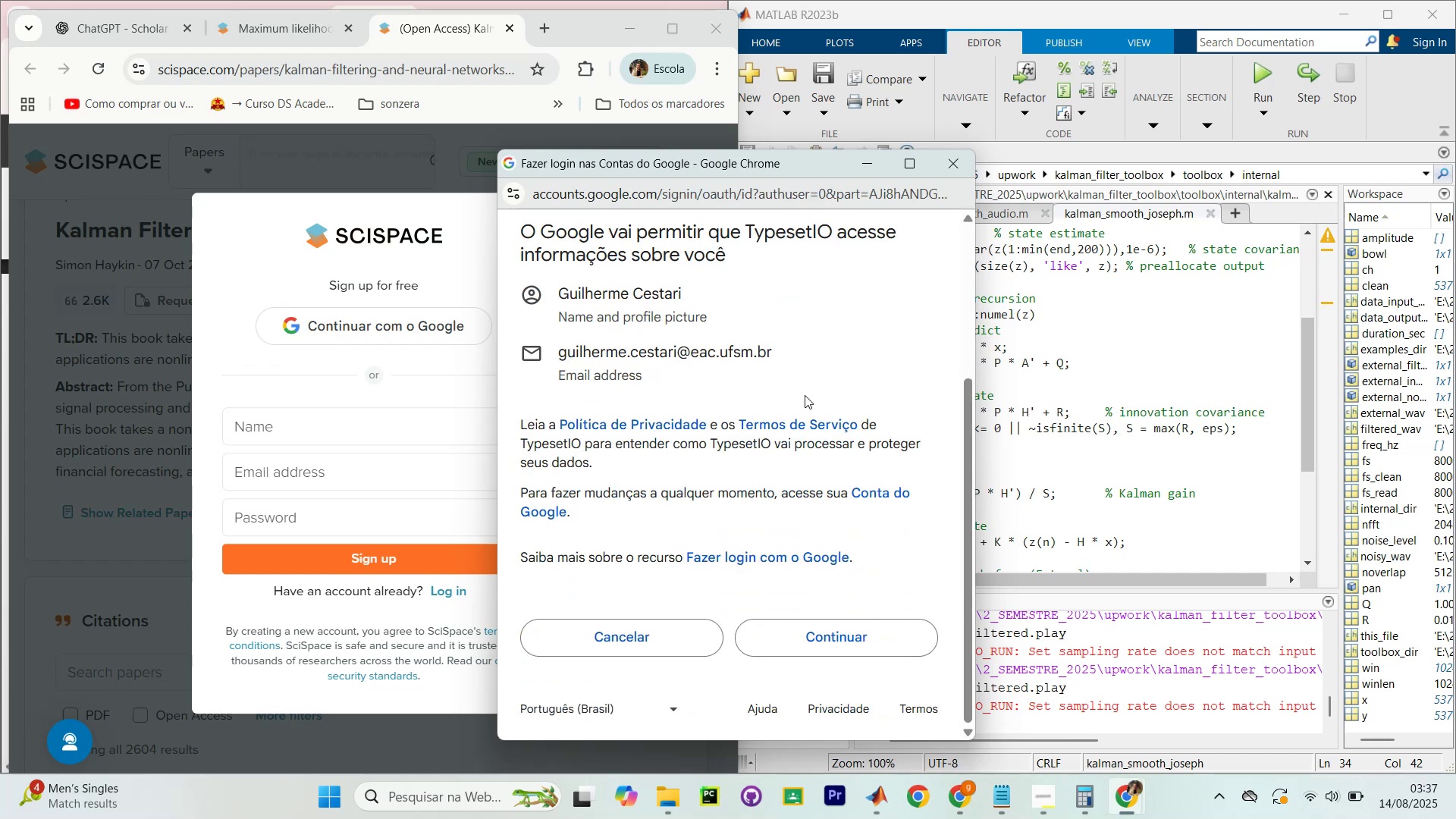 
scroll: coordinate [805, 395], scroll_direction: up, amount: 3.0
 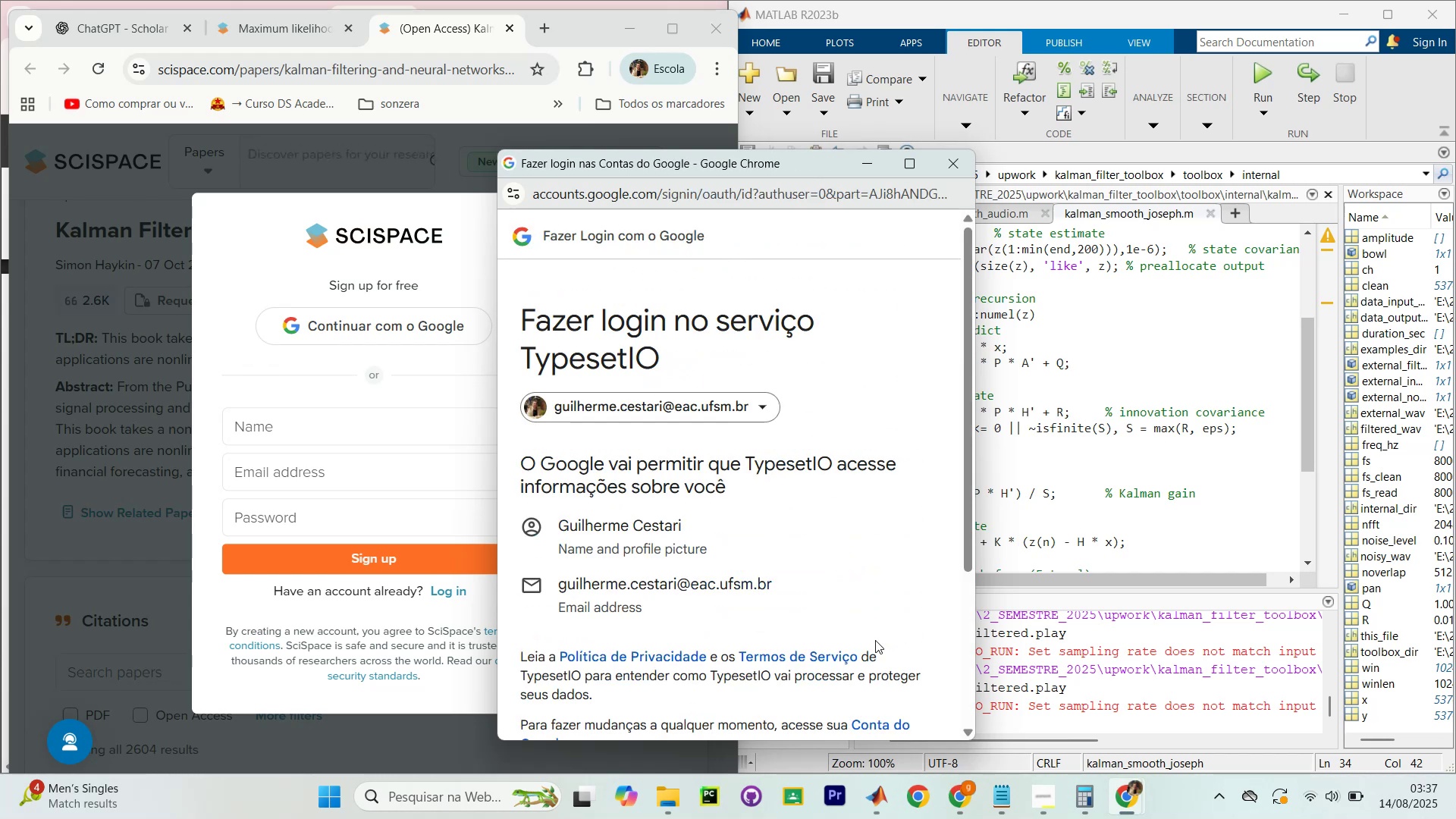 
scroll: coordinate [849, 601], scroll_direction: down, amount: 2.0
 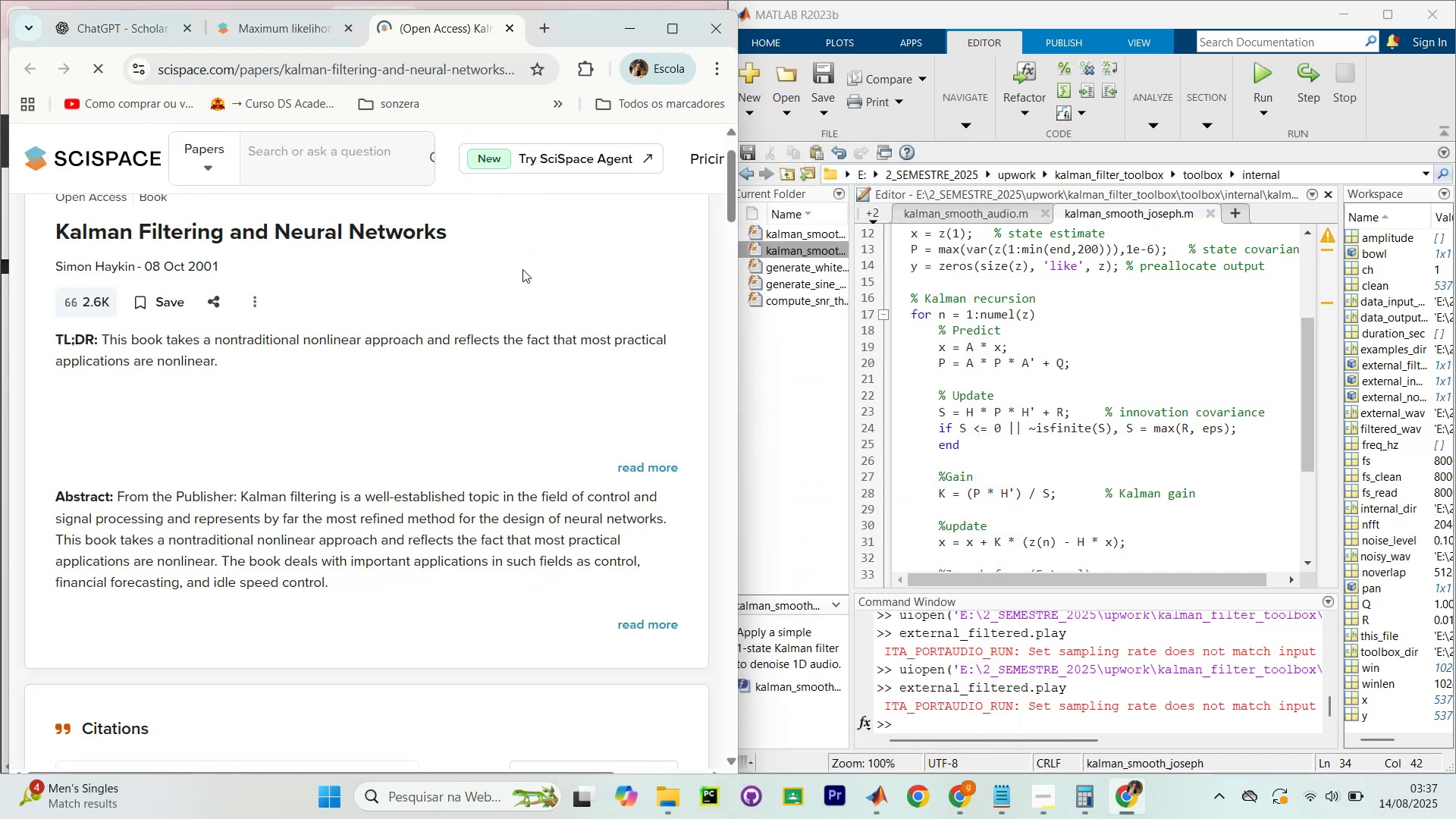 
wait(5.4)
 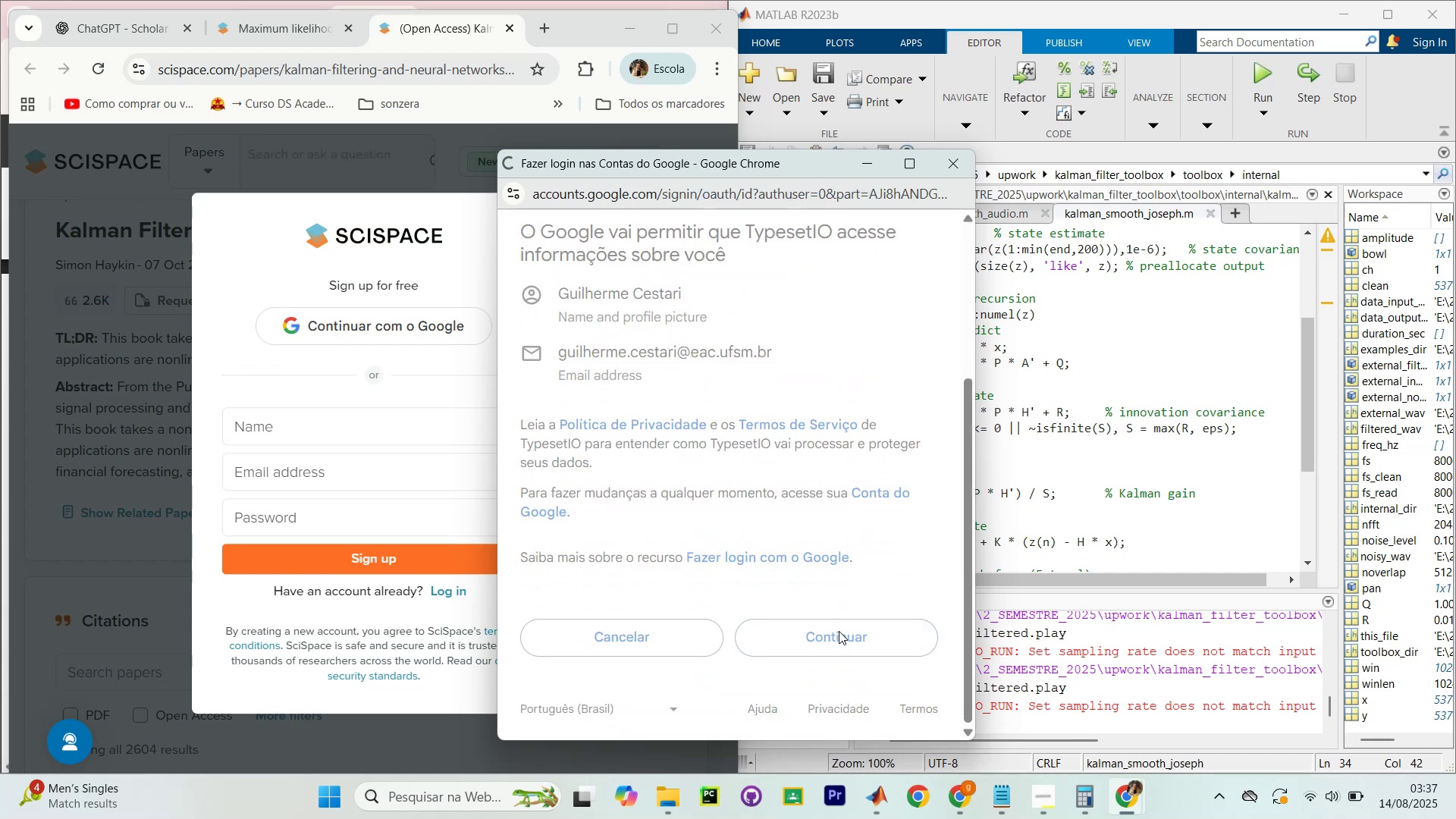 
scroll: coordinate [307, 375], scroll_direction: none, amount: 0.0
 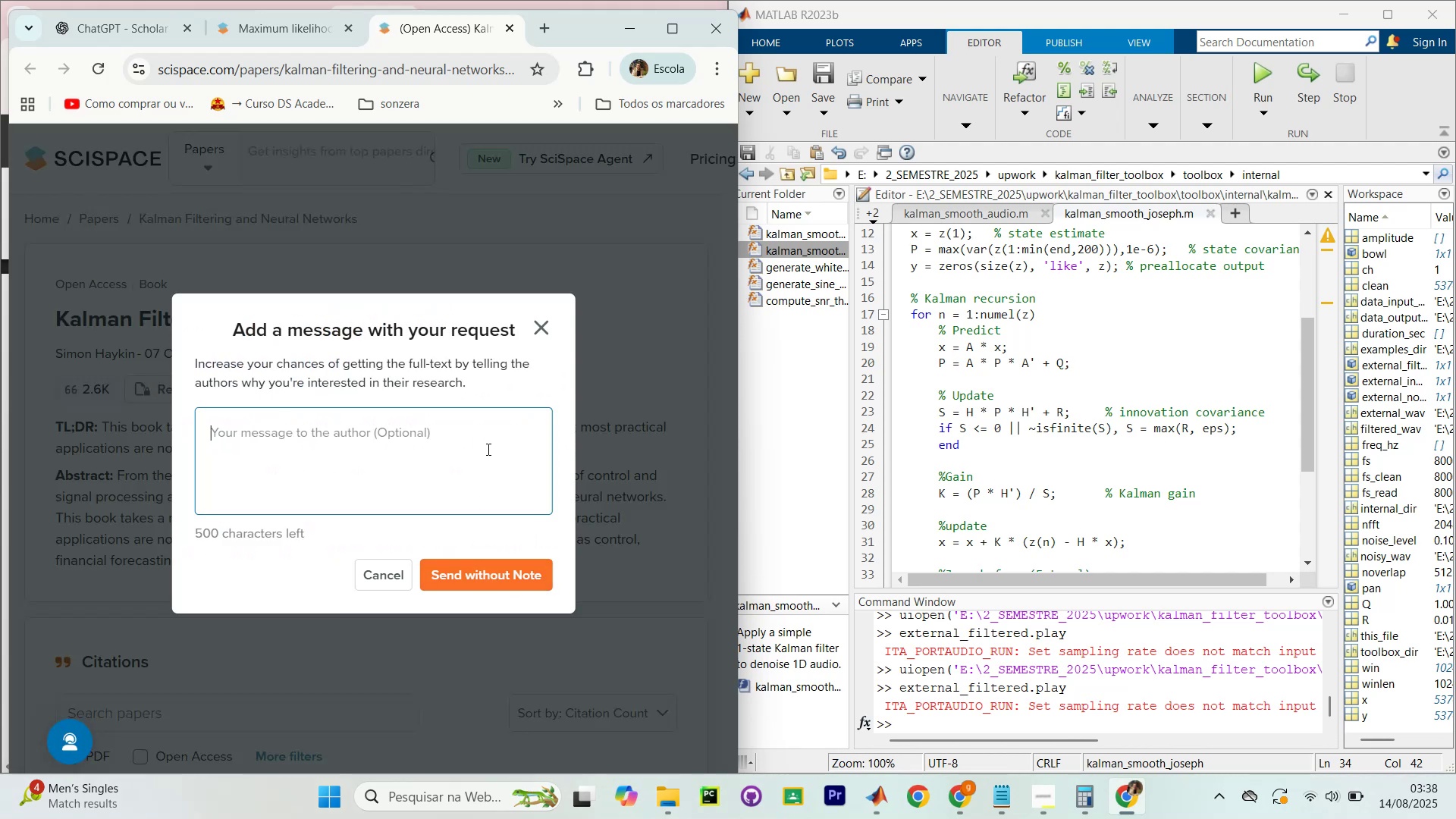 
wait(5.53)
 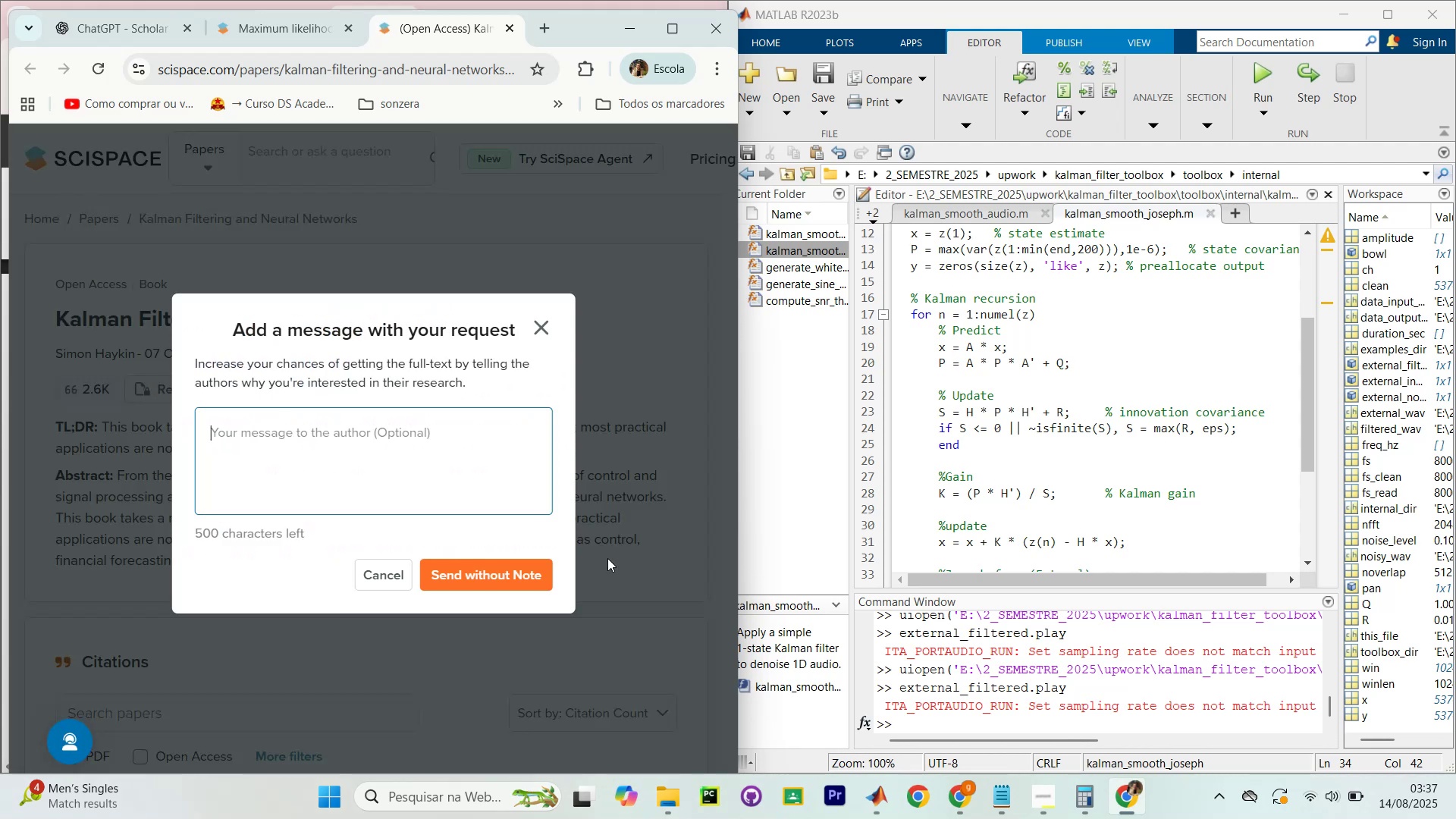 
left_click([527, 575])
 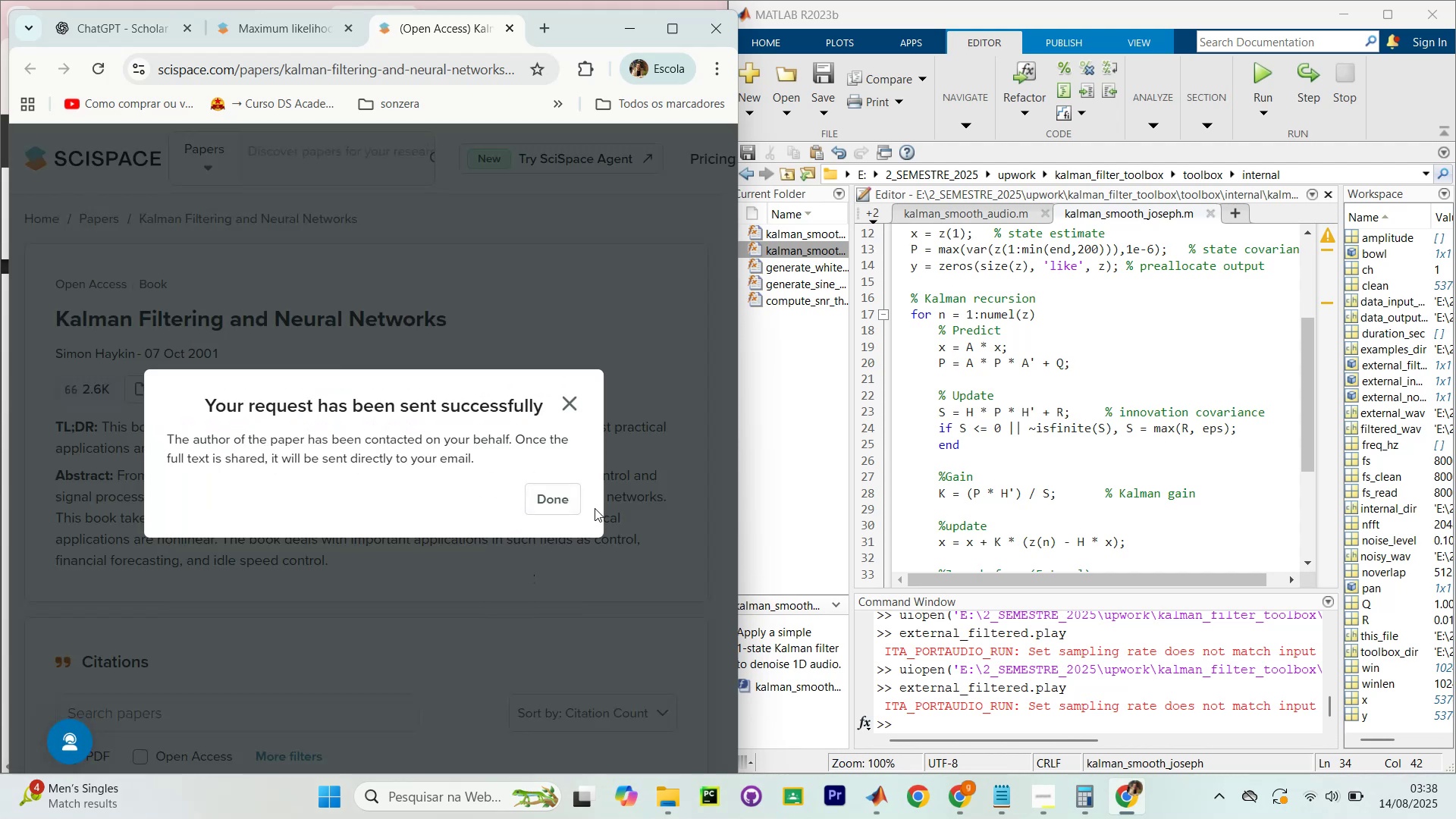 
left_click([557, 500])
 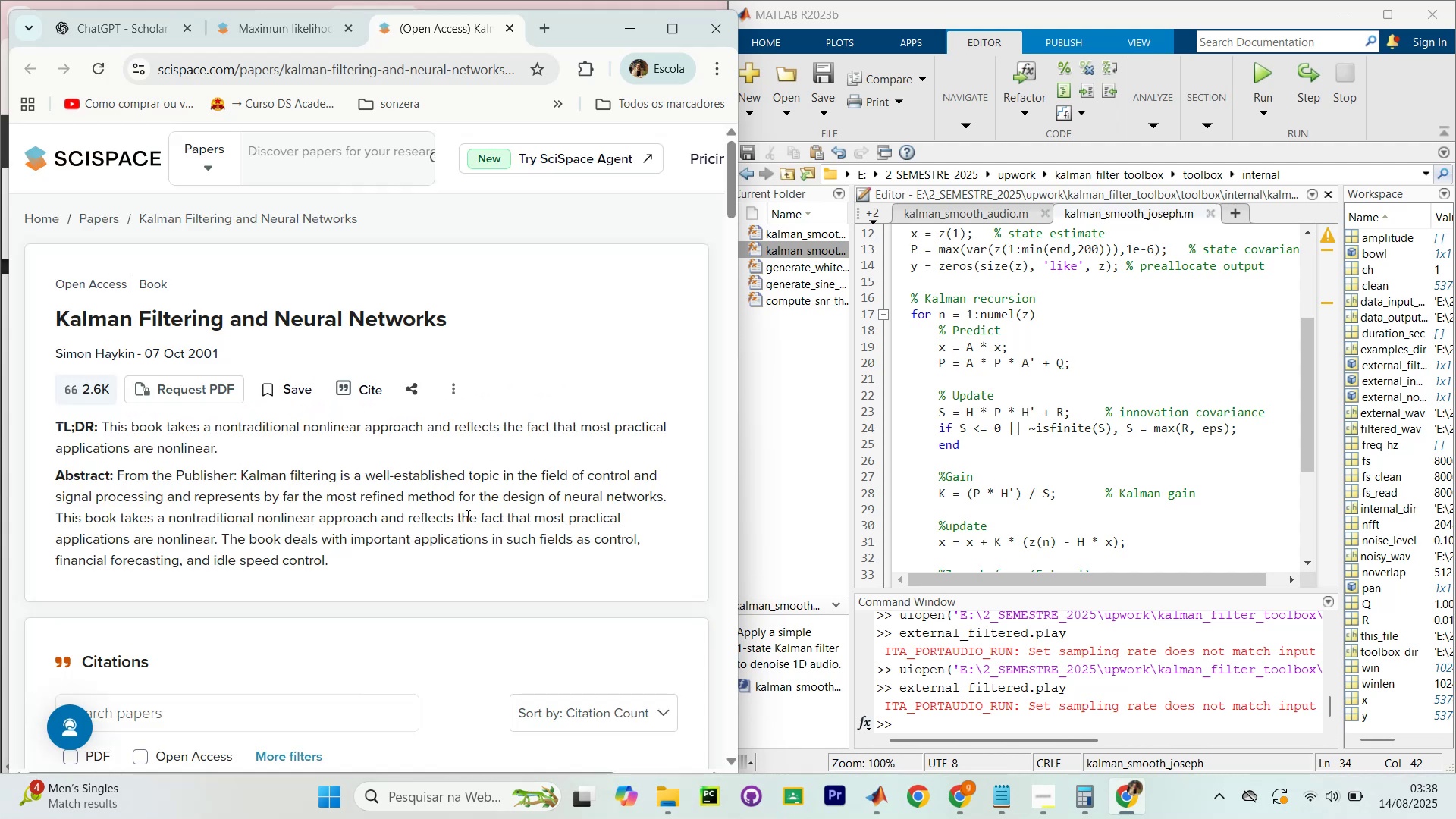 
scroll: coordinate [144, 444], scroll_direction: down, amount: 11.0
 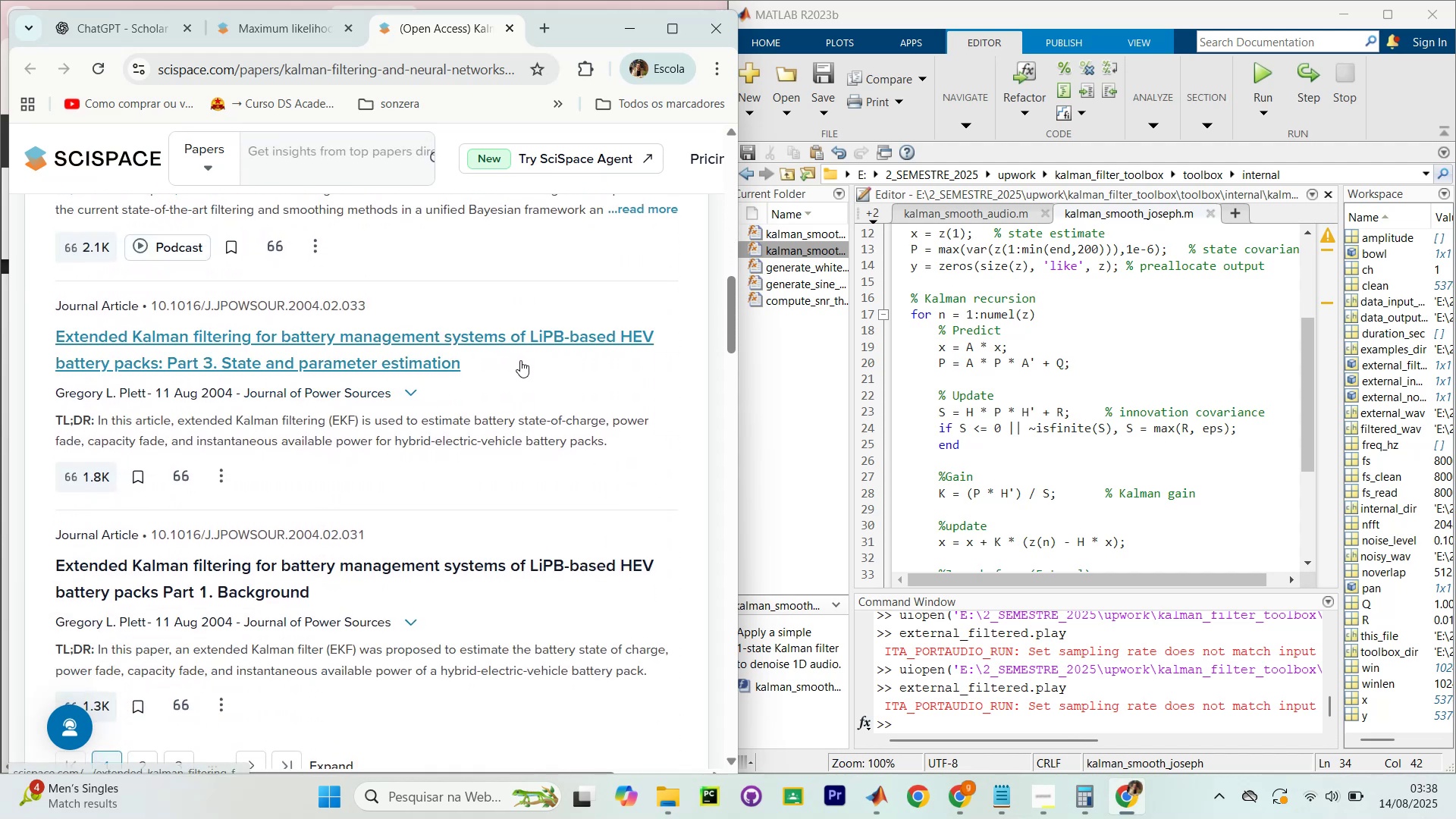 
scroll: coordinate [125, 541], scroll_direction: down, amount: 5.0
 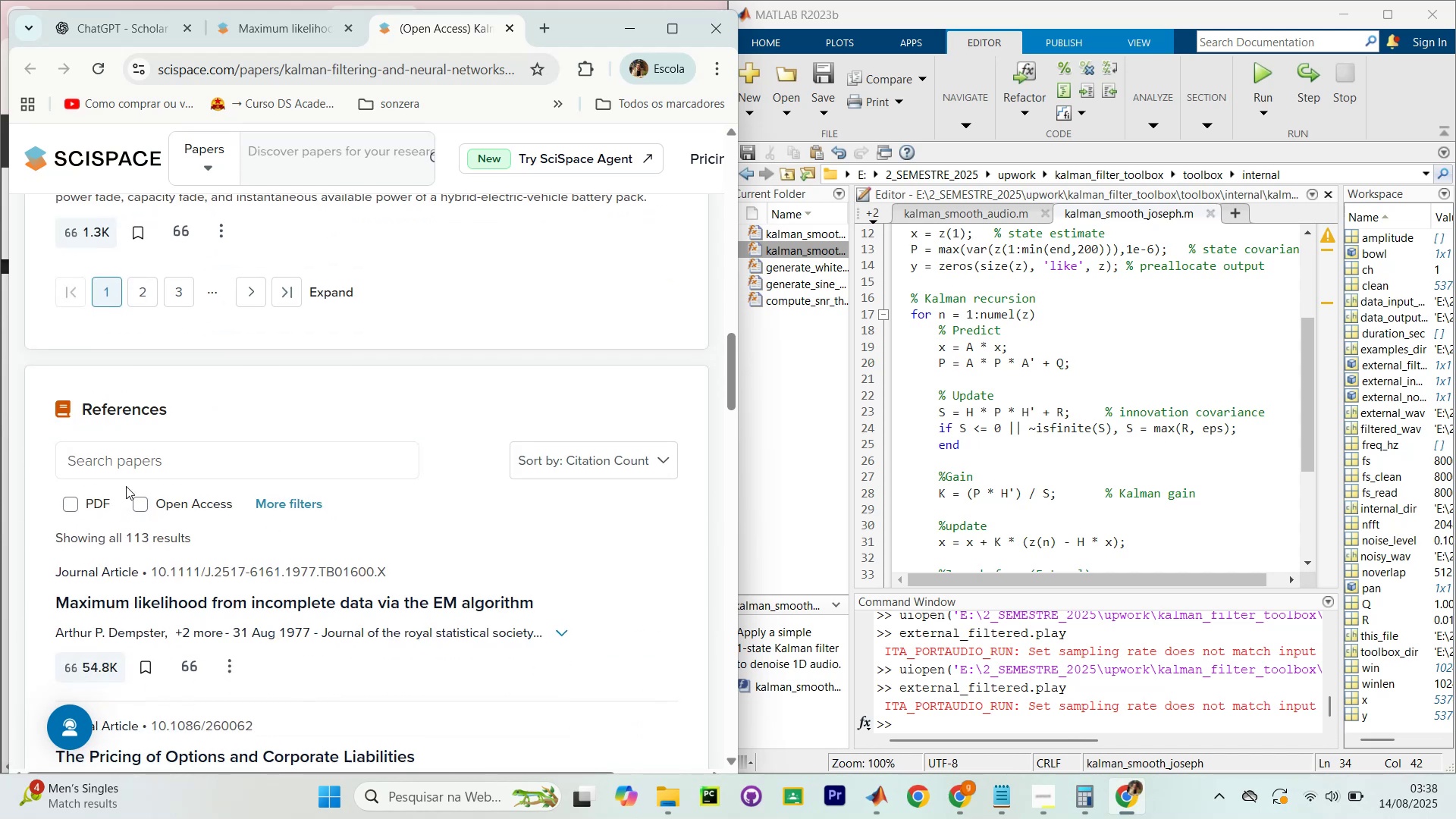 
scroll: coordinate [127, 486], scroll_direction: up, amount: 6.0
 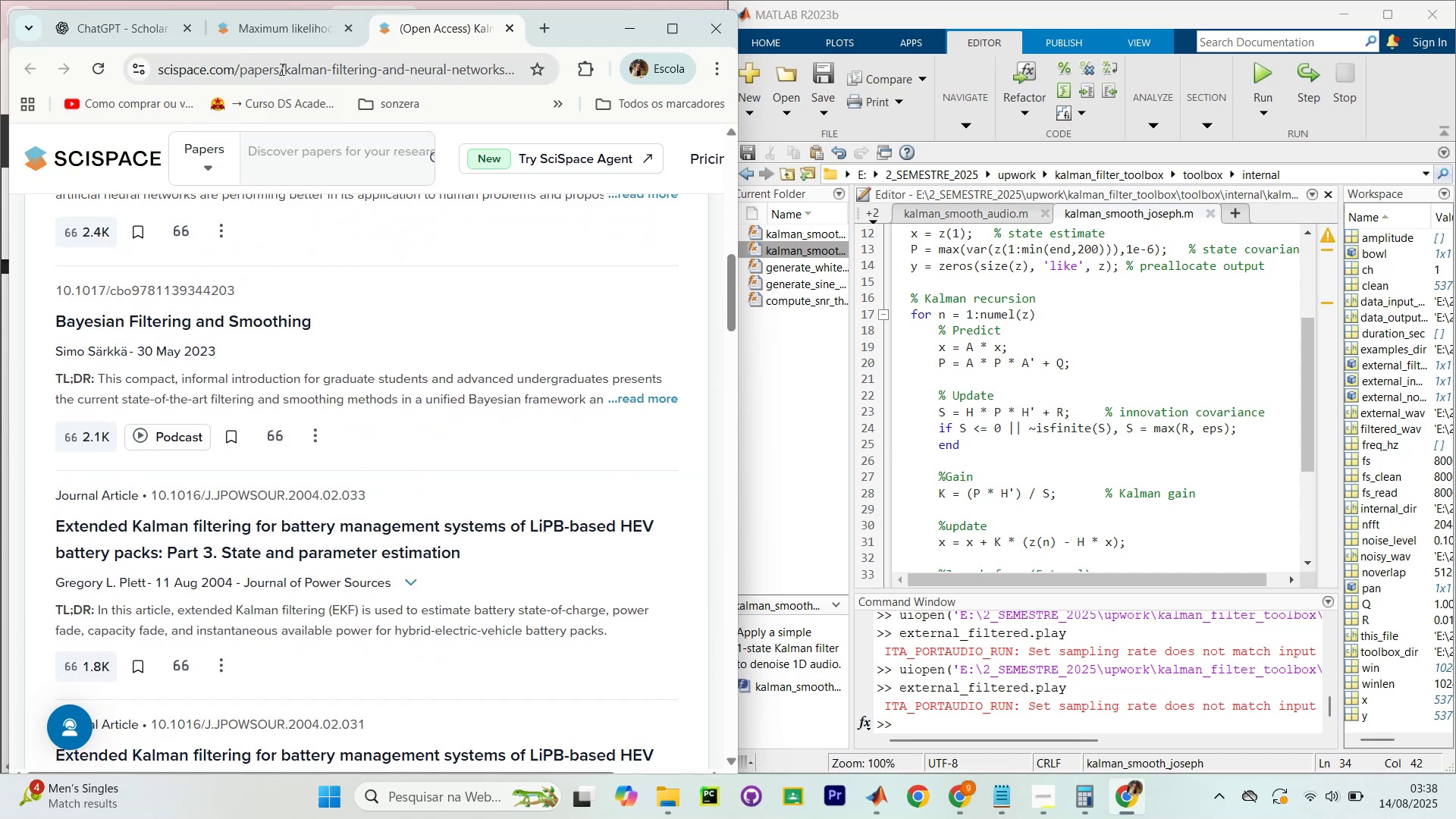 
left_click([291, 37])
 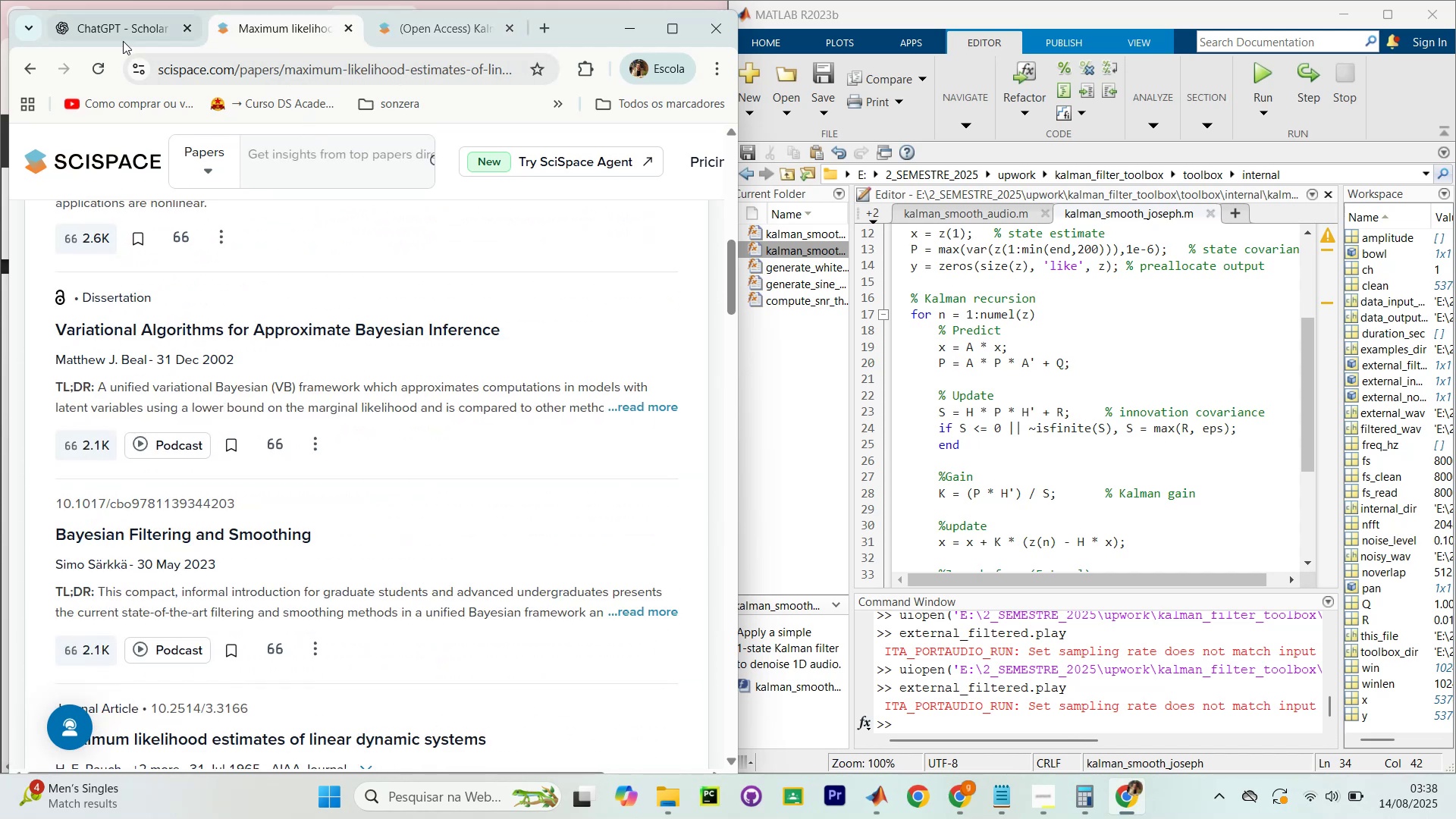 
left_click([119, 39])
 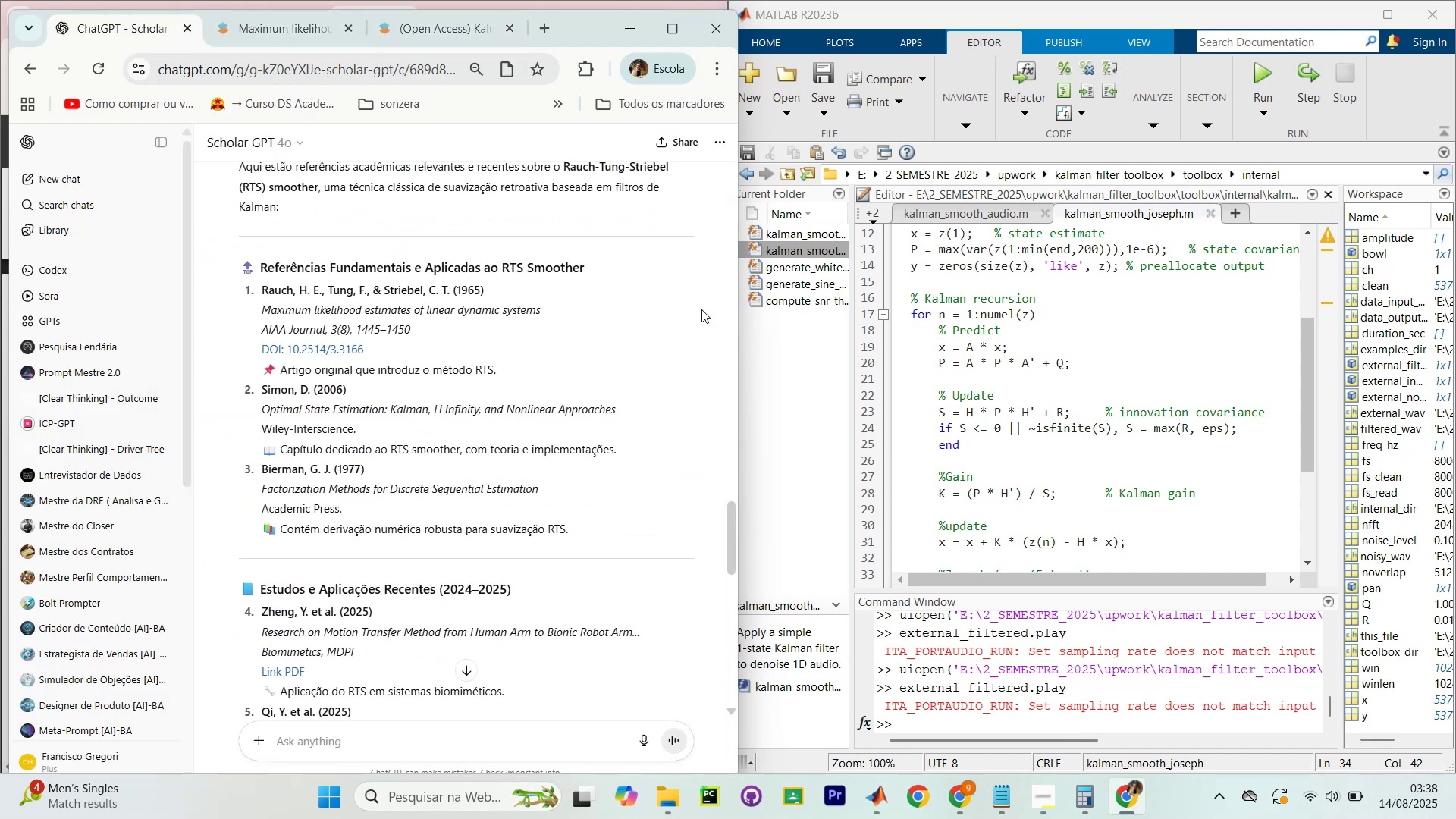 
wait(5.38)
 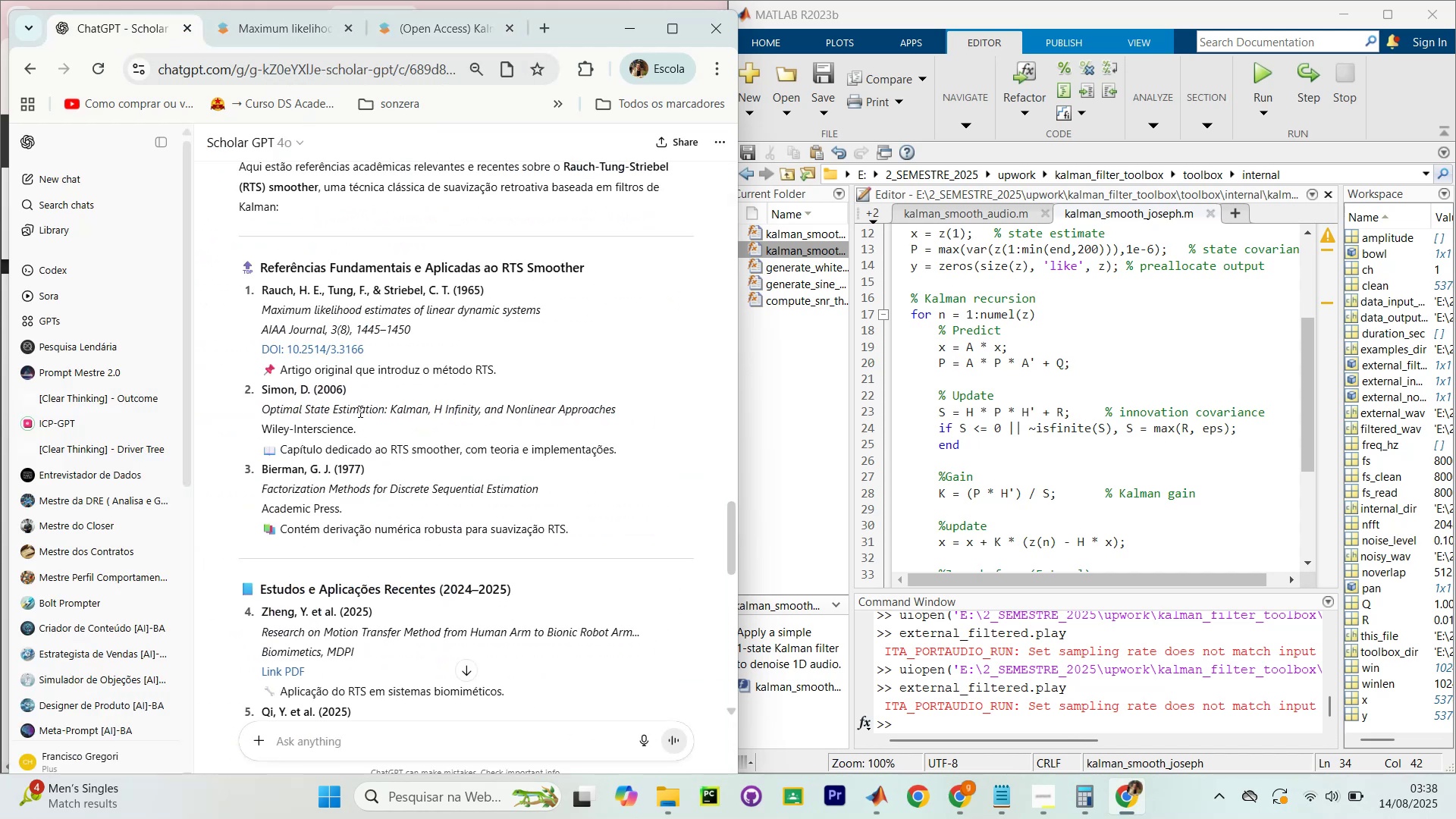 
scroll: coordinate [698, 288], scroll_direction: up, amount: 2.0
 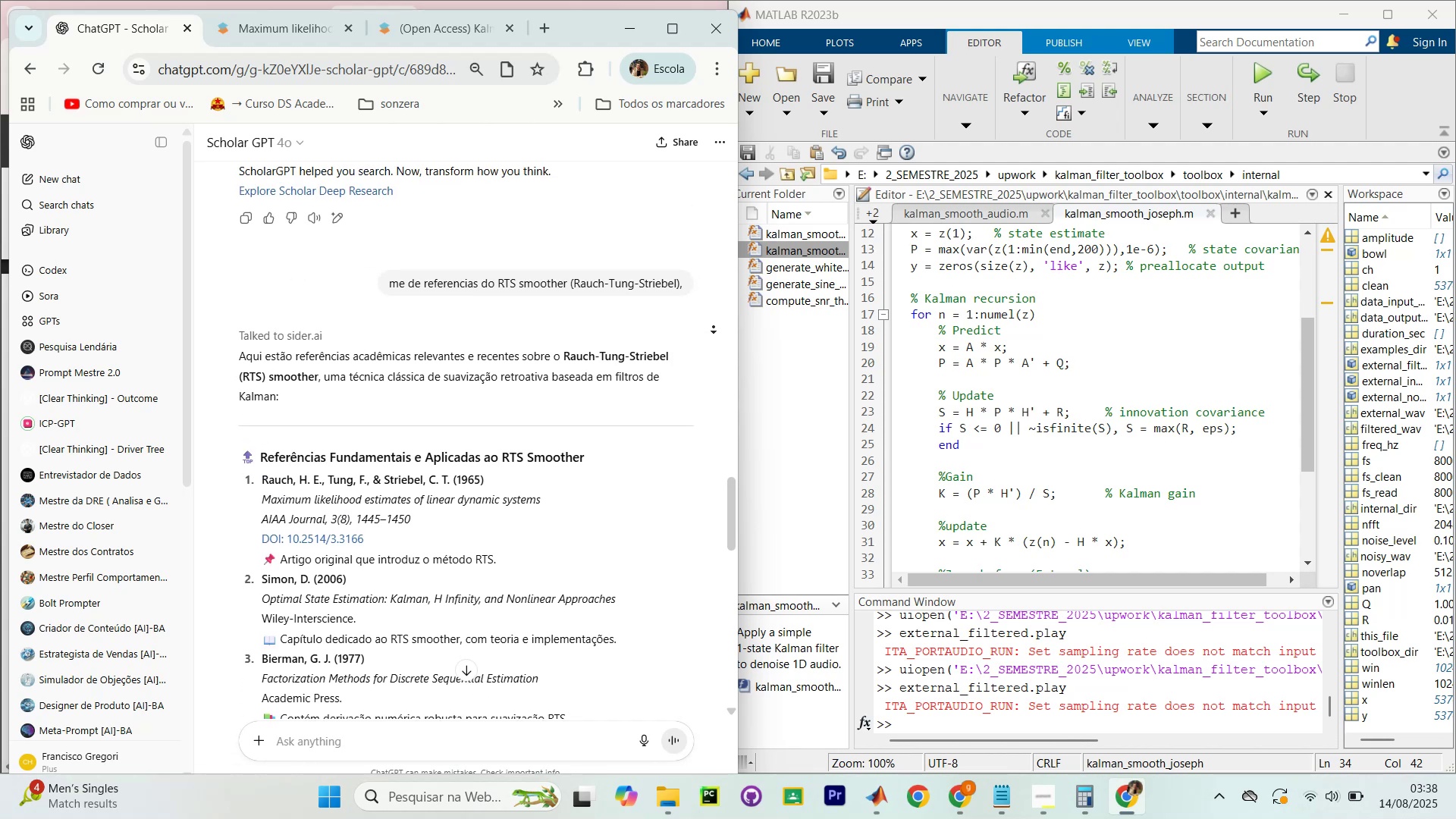 
scroll: coordinate [708, 288], scroll_direction: none, amount: 0.0
 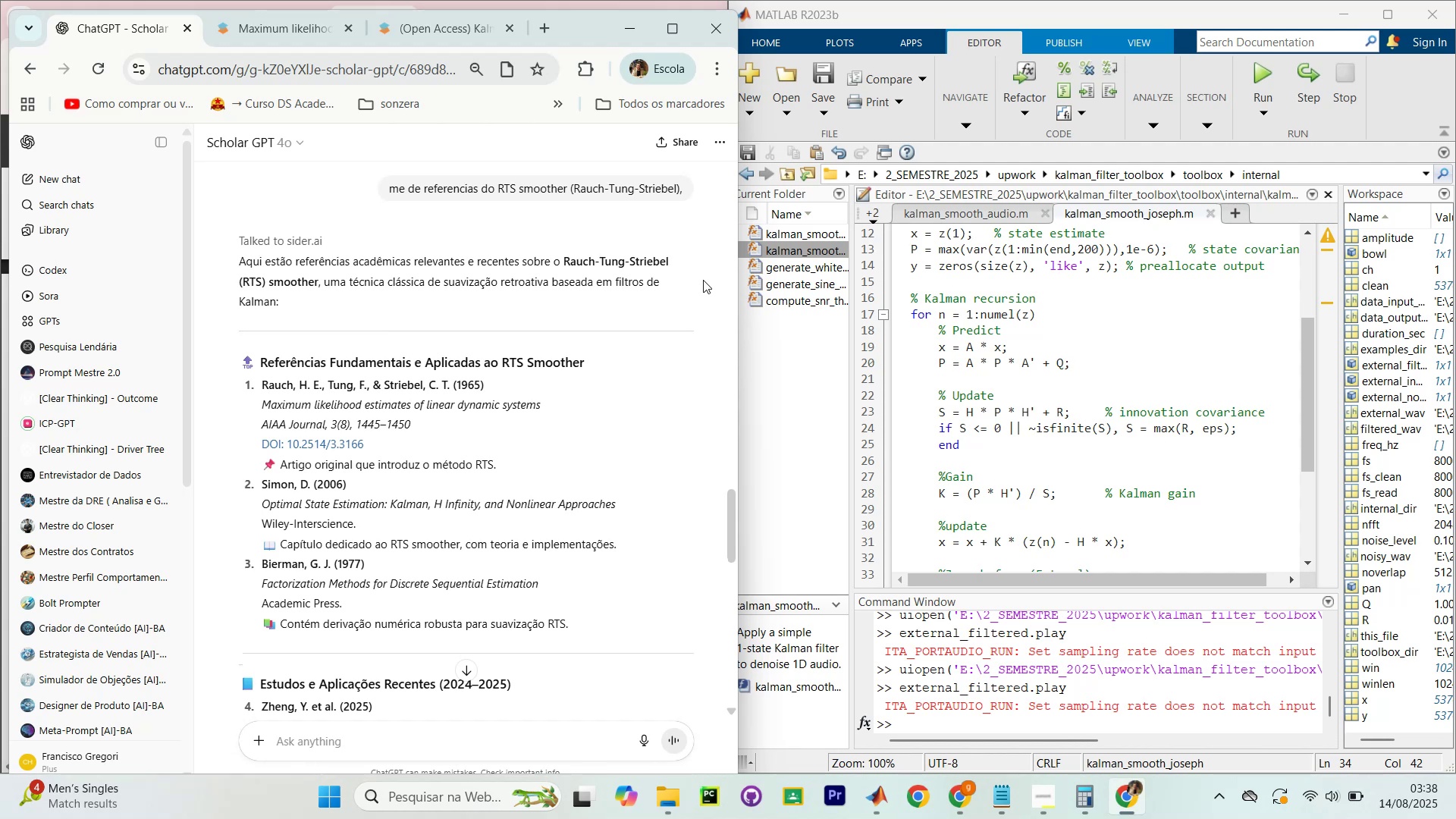 
wait(12.63)
 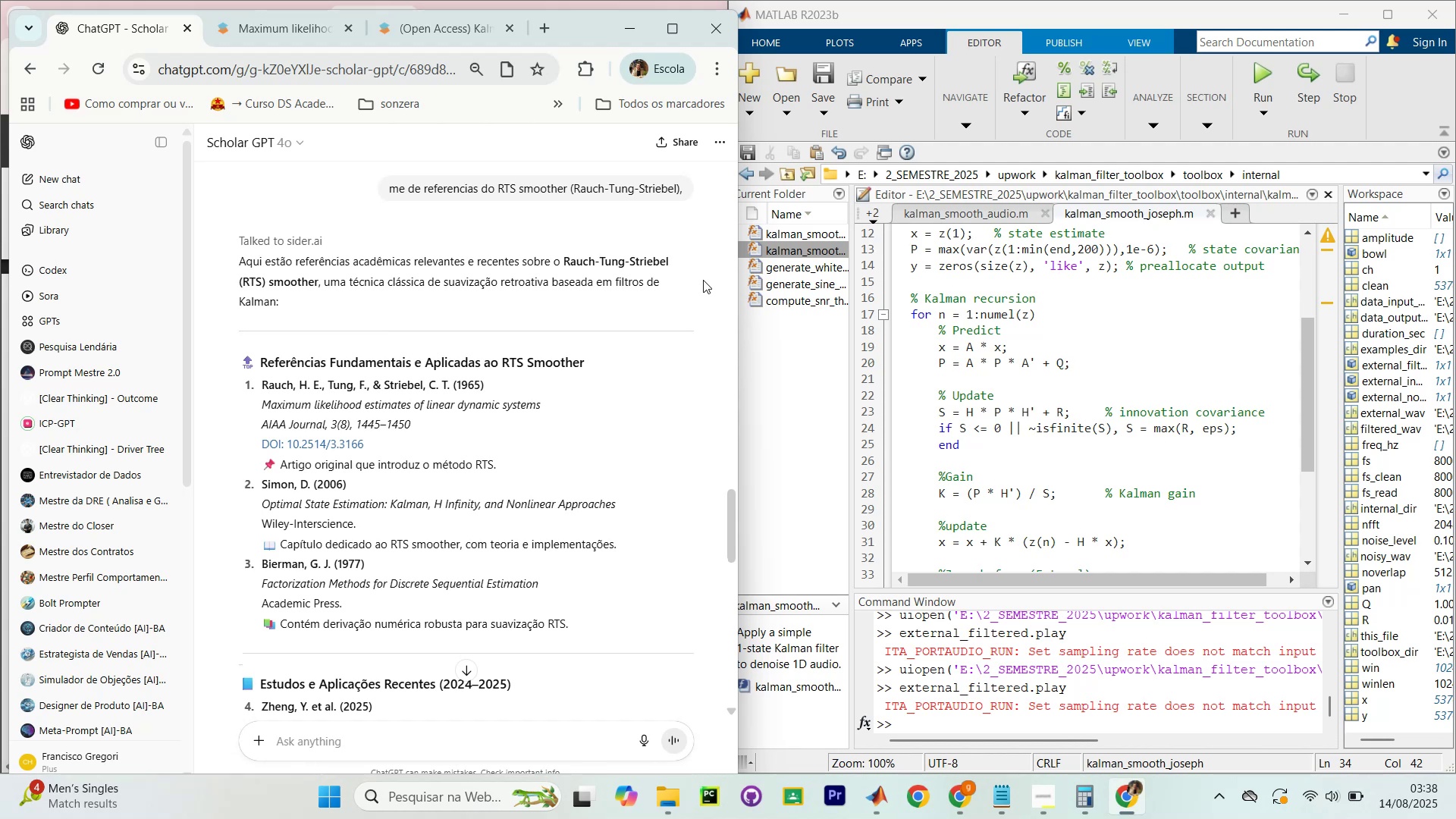 
scroll: coordinate [703, 280], scroll_direction: down, amount: 1.0
 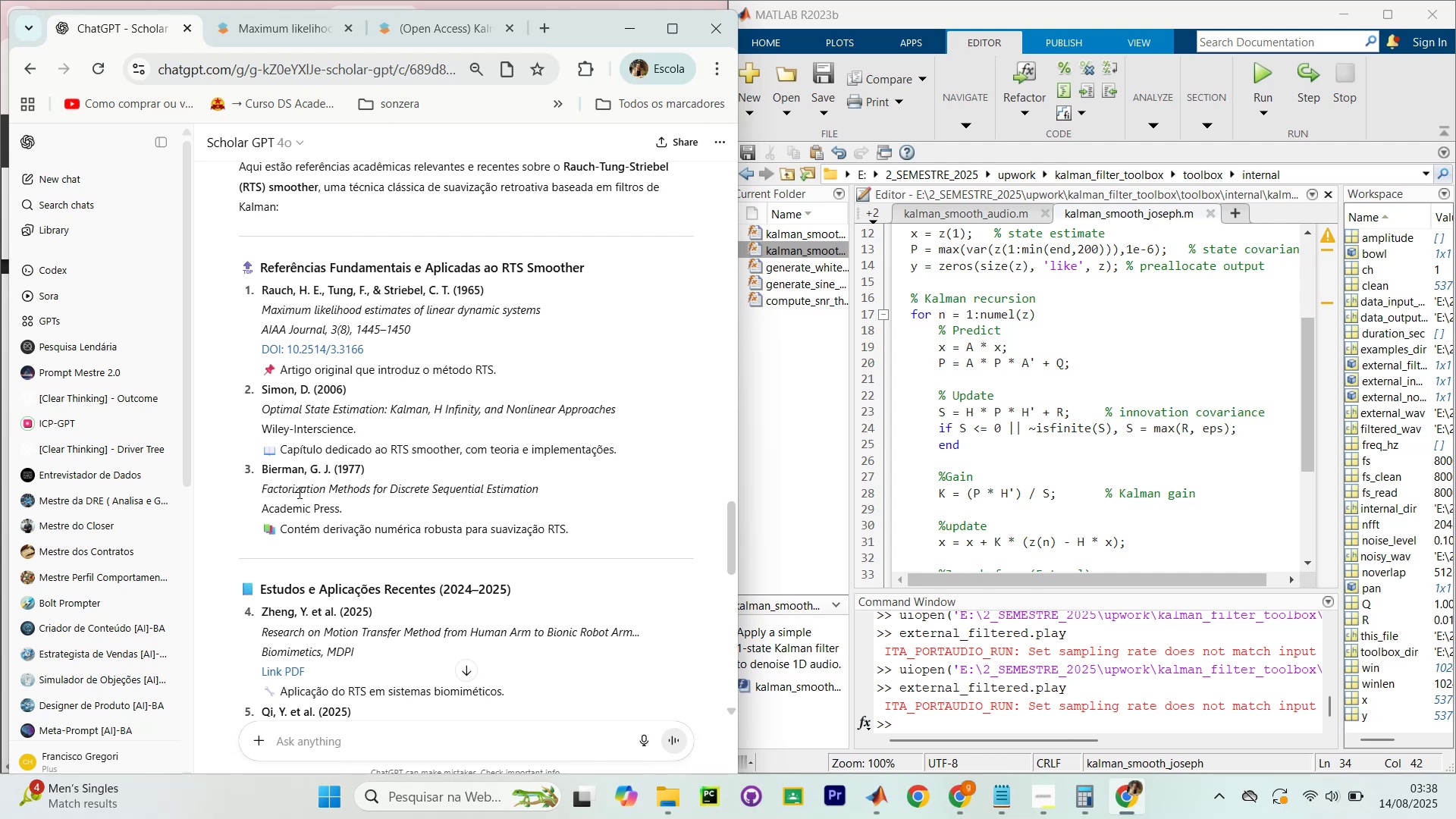 
wait(7.03)
 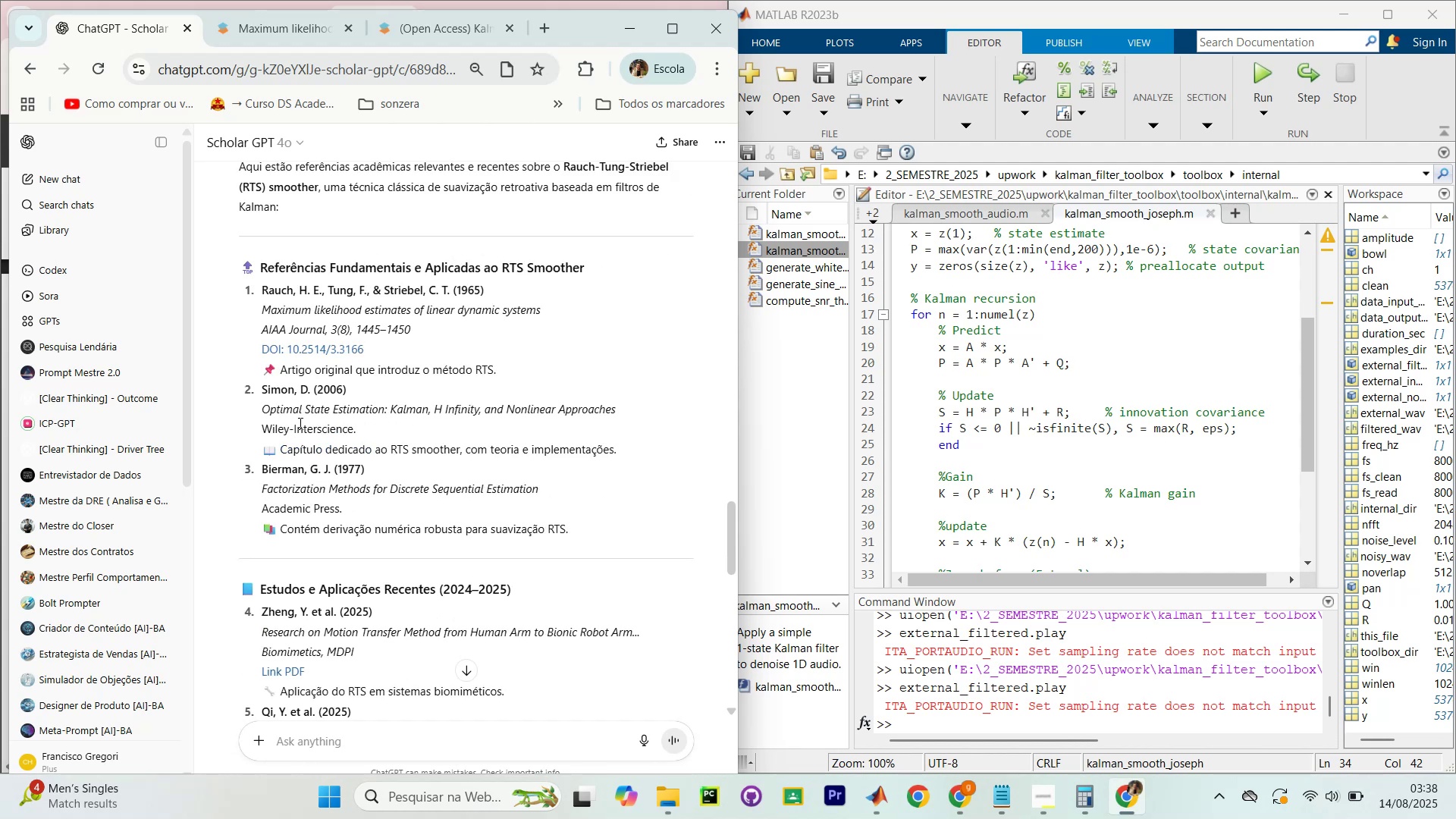 
scroll: coordinate [548, 490], scroll_direction: down, amount: 3.0
 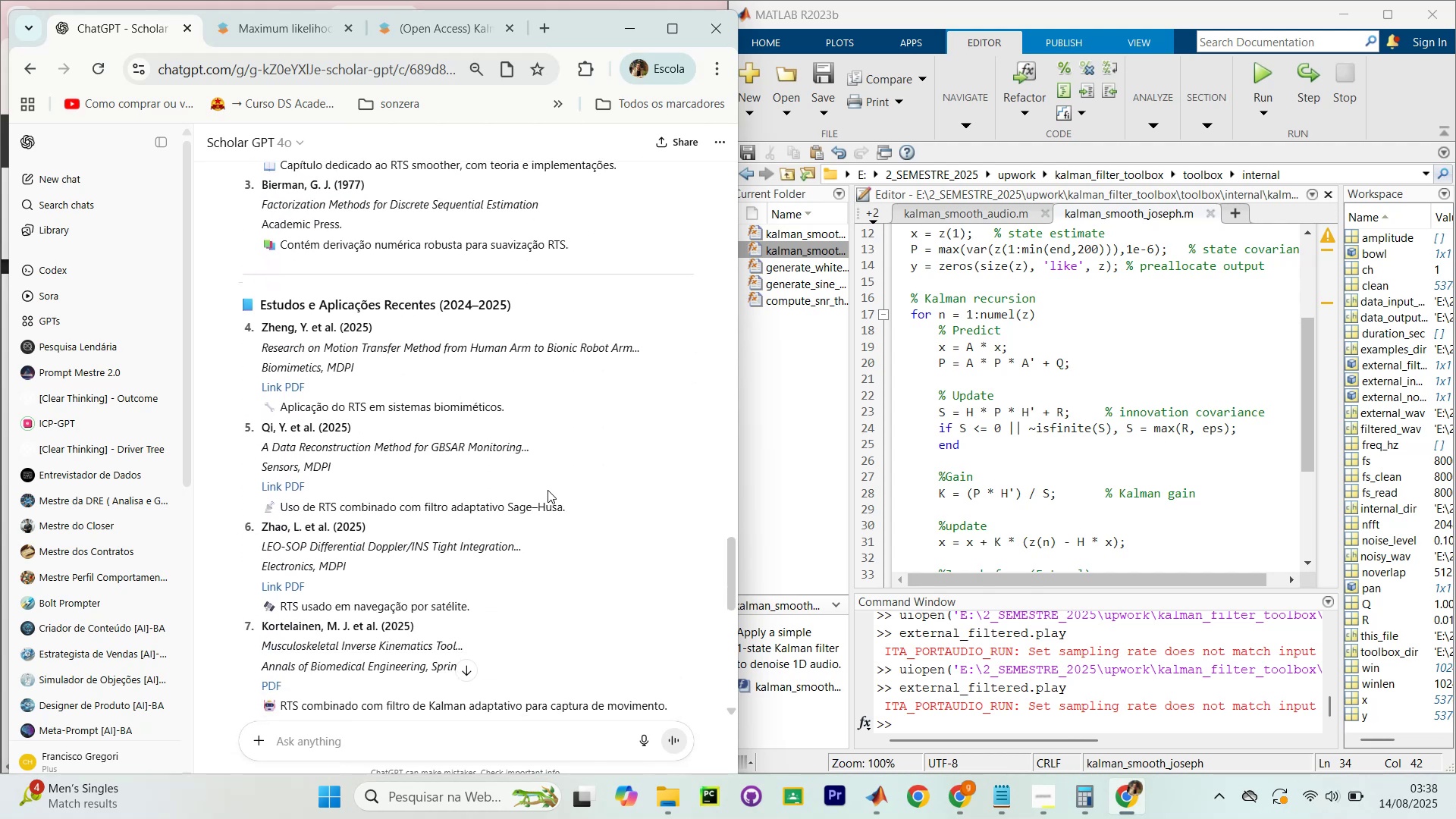 
wait(9.74)
 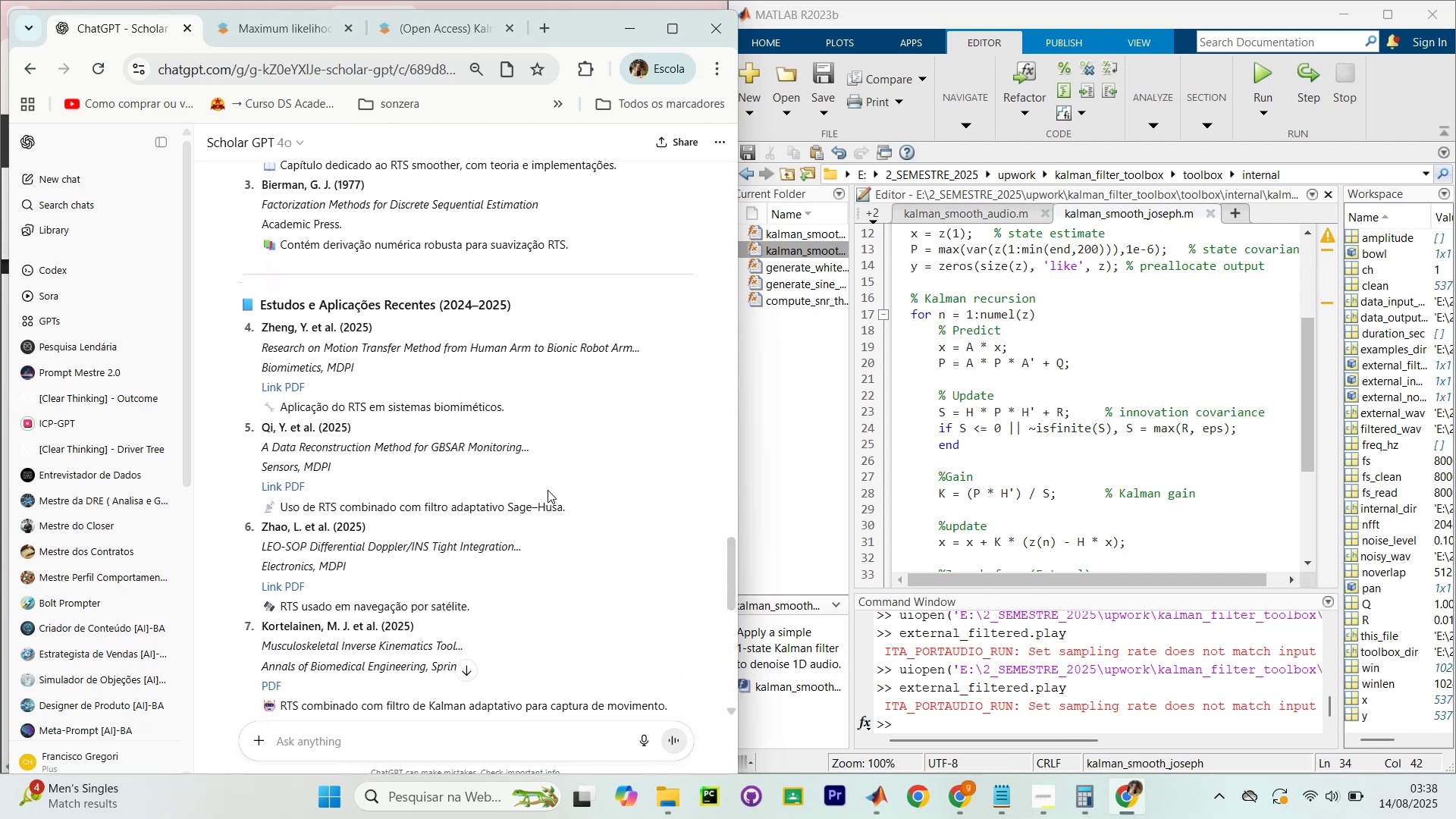 
scroll: coordinate [453, 370], scroll_direction: down, amount: 5.0
 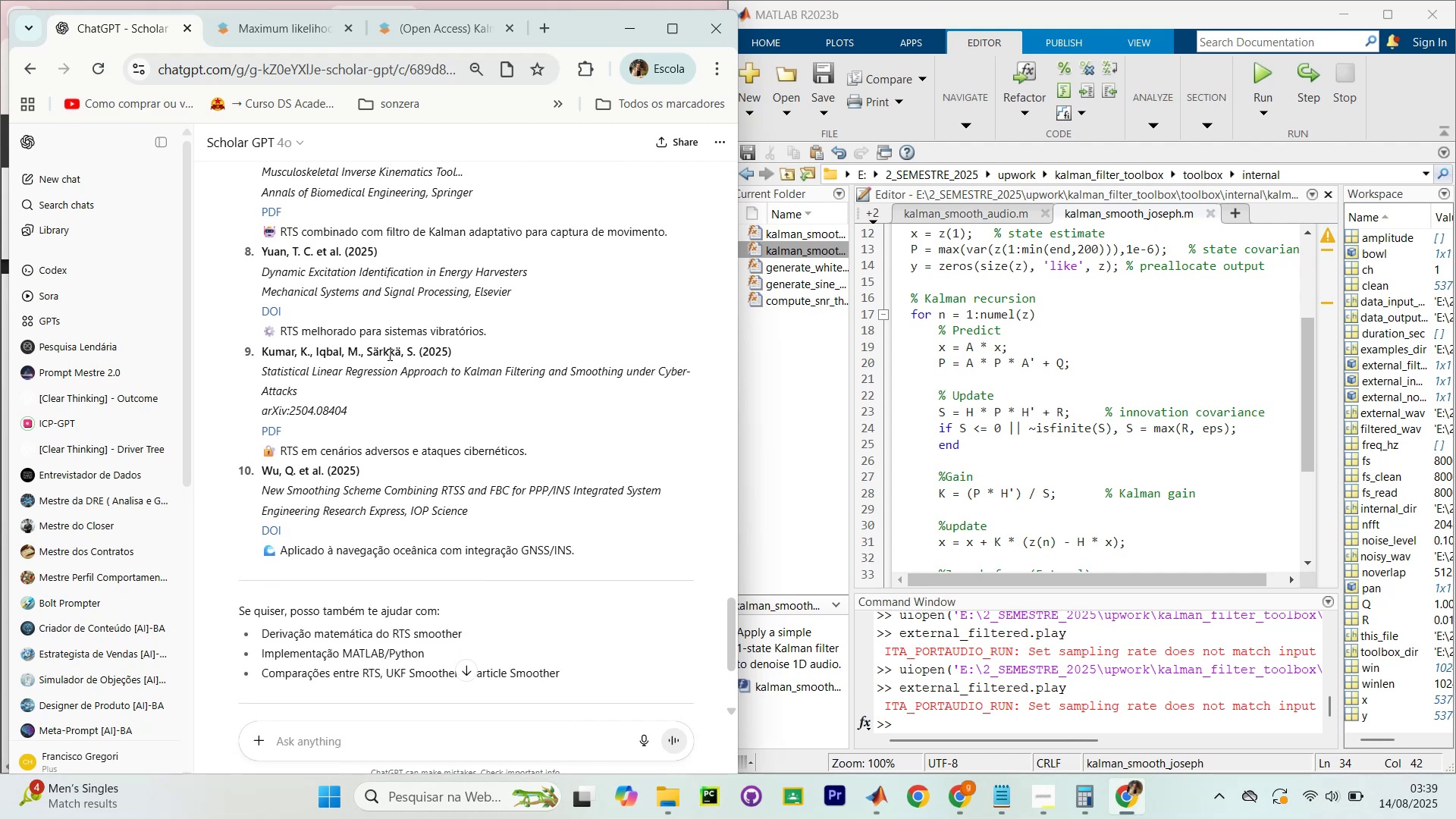 
scroll: coordinate [457, 410], scroll_direction: down, amount: 4.0
 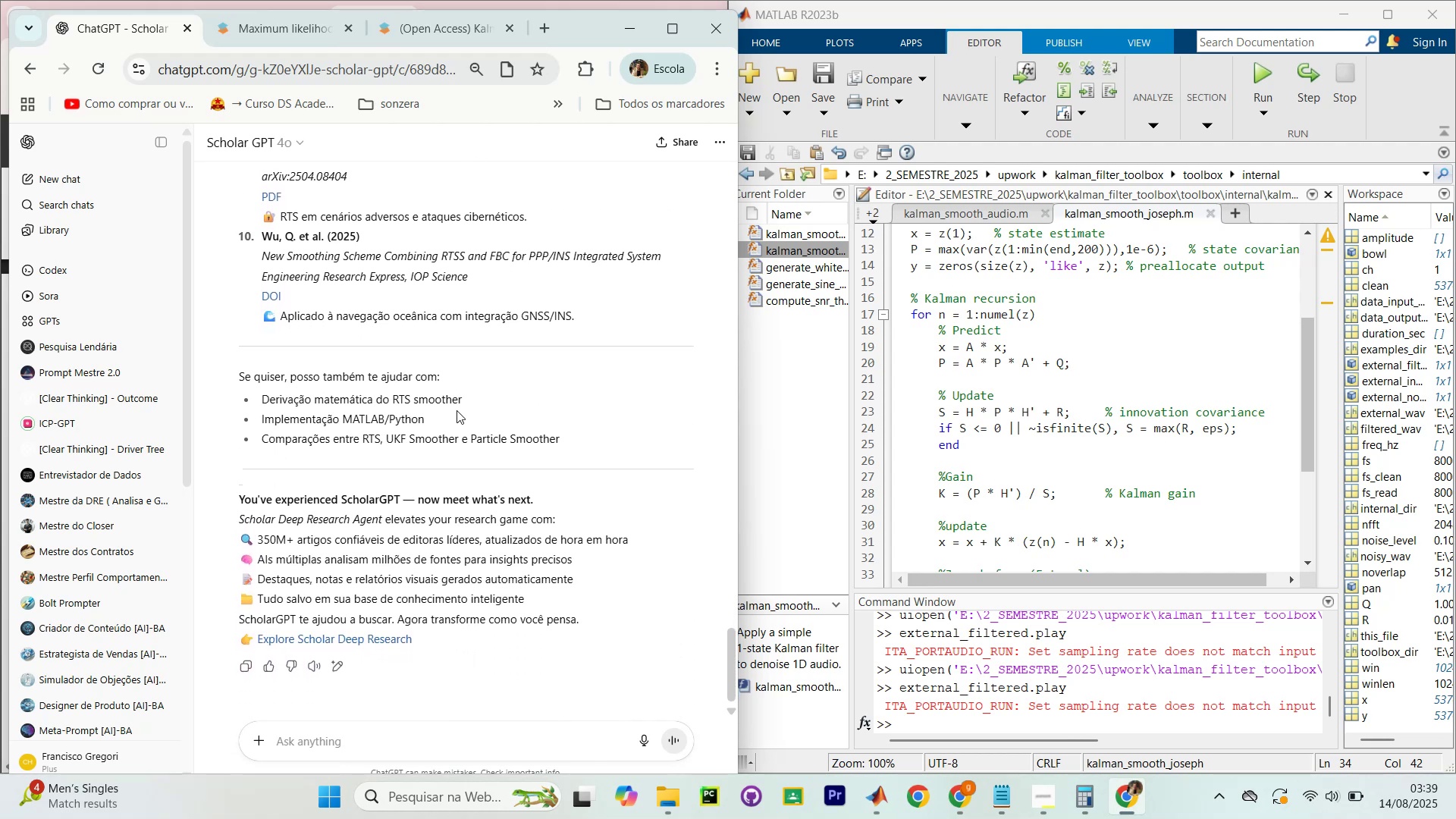 
scroll: coordinate [458, 410], scroll_direction: up, amount: 14.0
 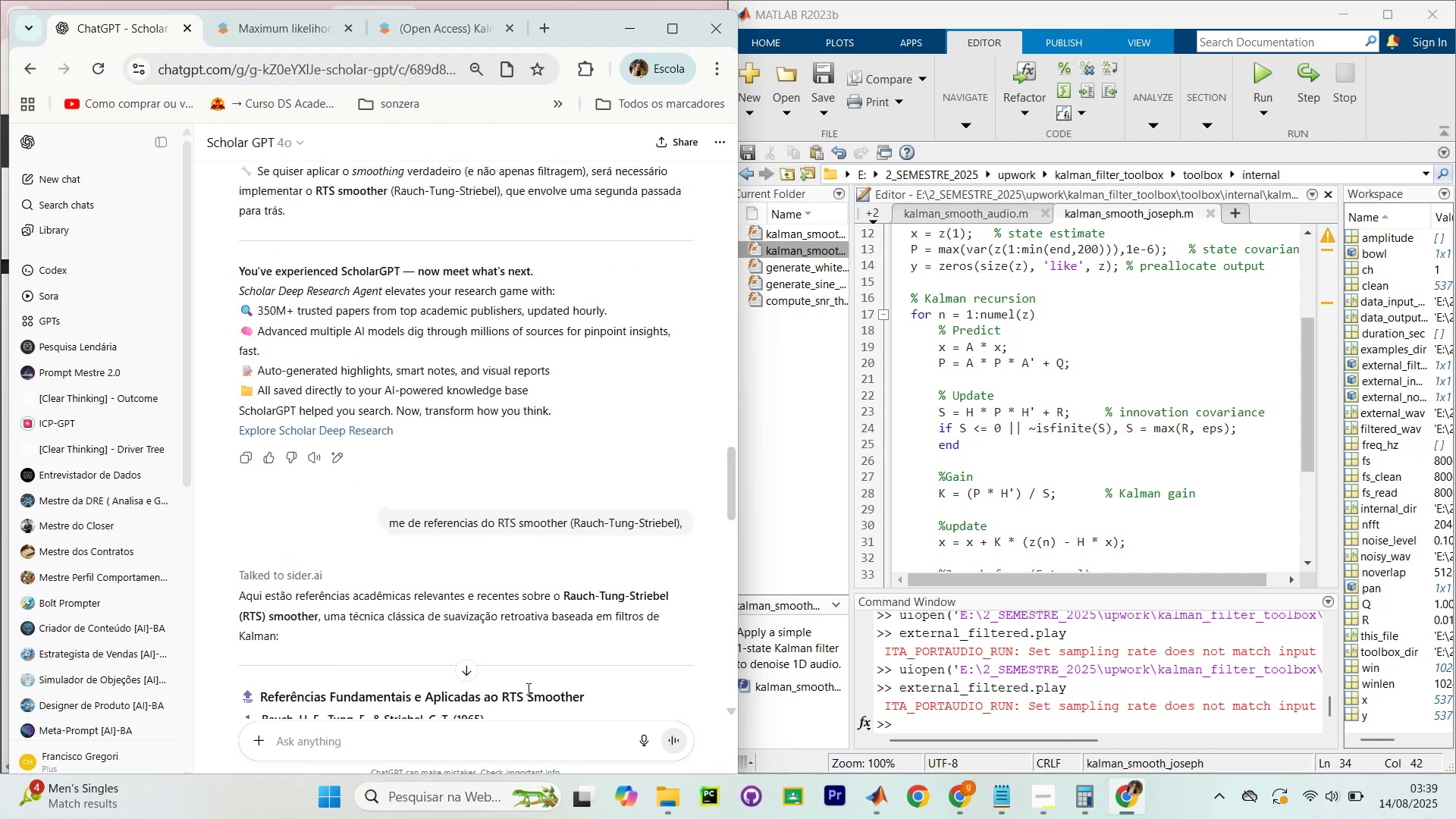 
type(alguma ref dessa voltada para denoising de audio)
 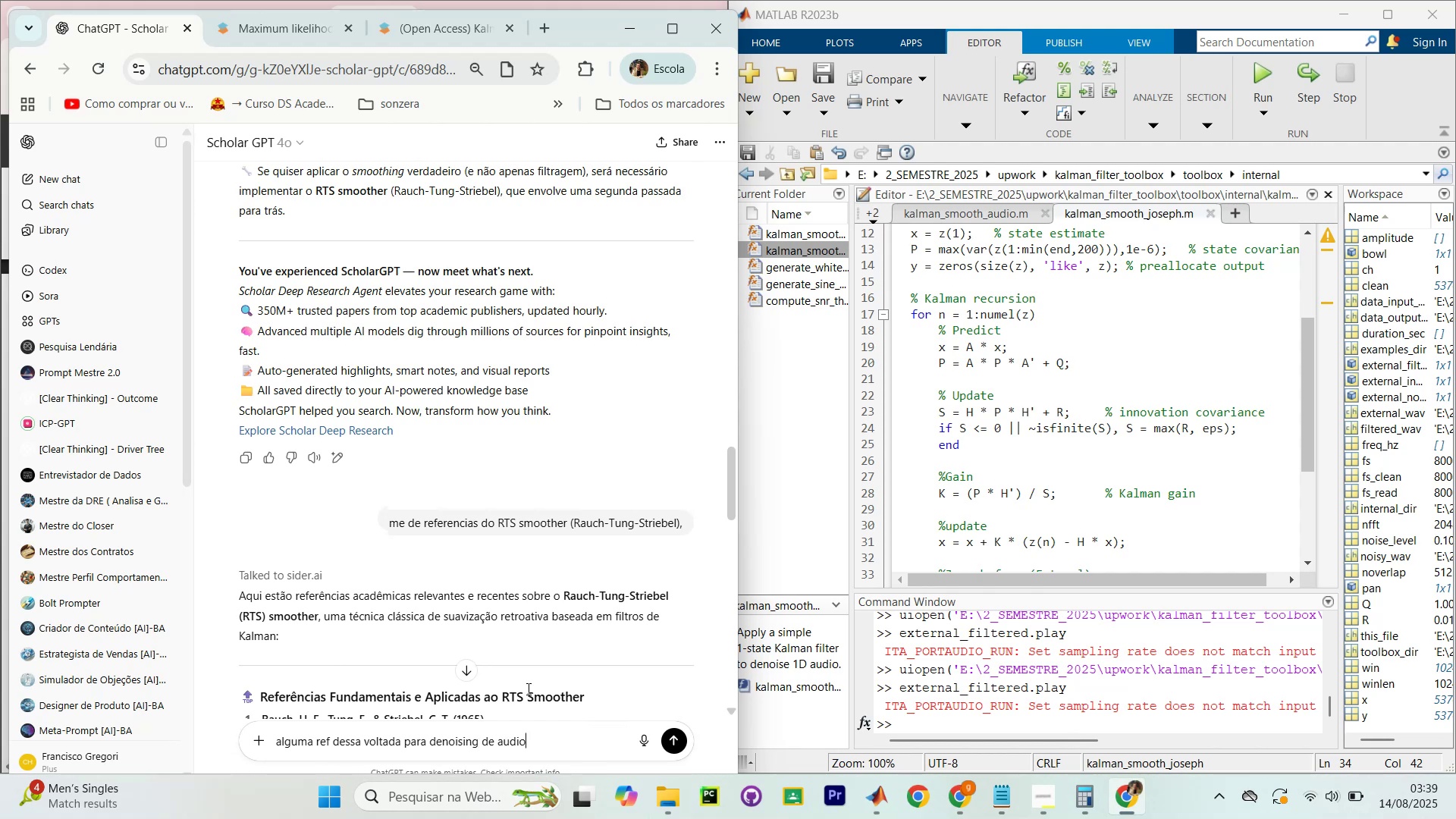 
key(Control+ControlLeft)
 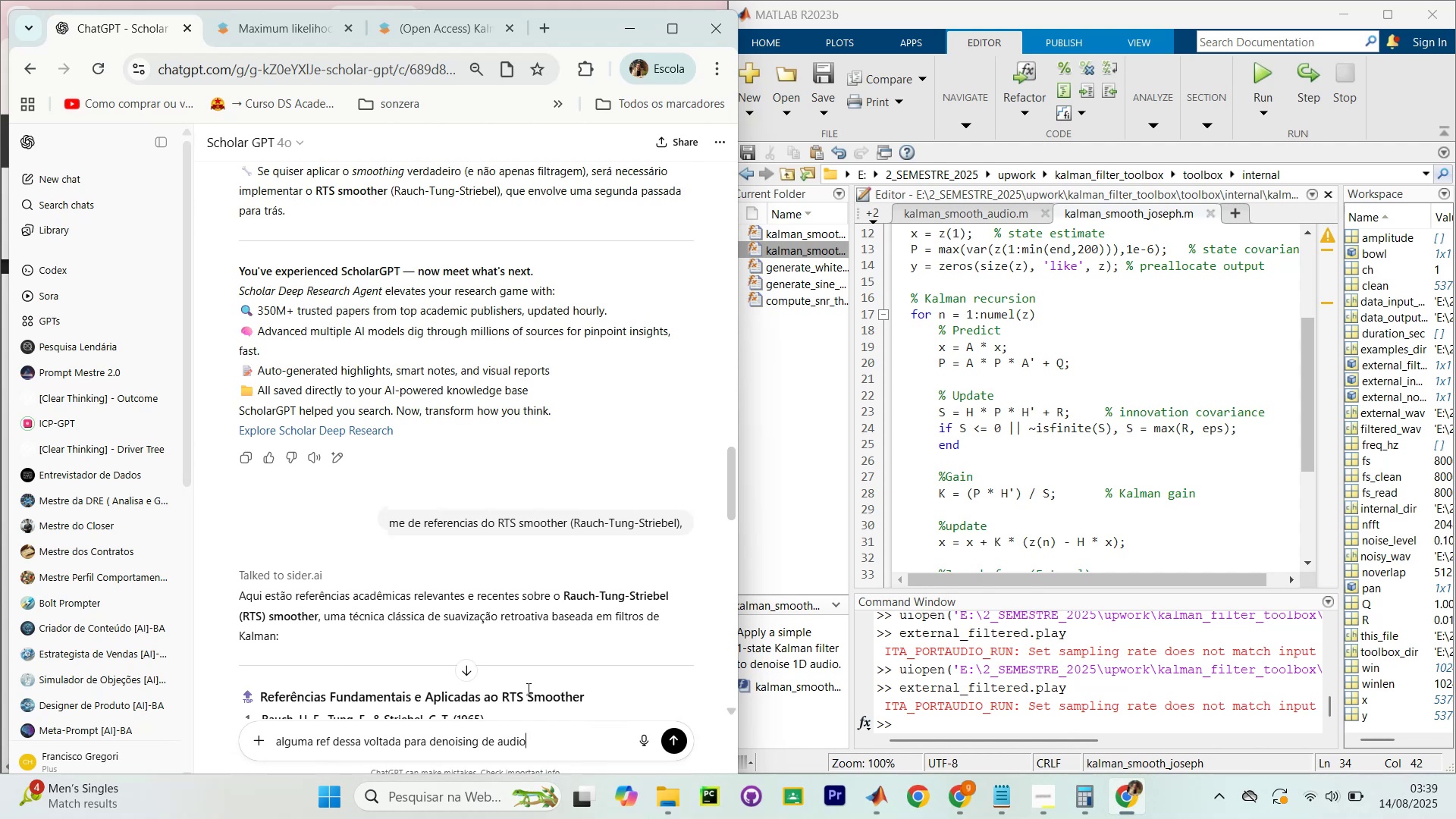 
key(Alt+Control+AltRight)
 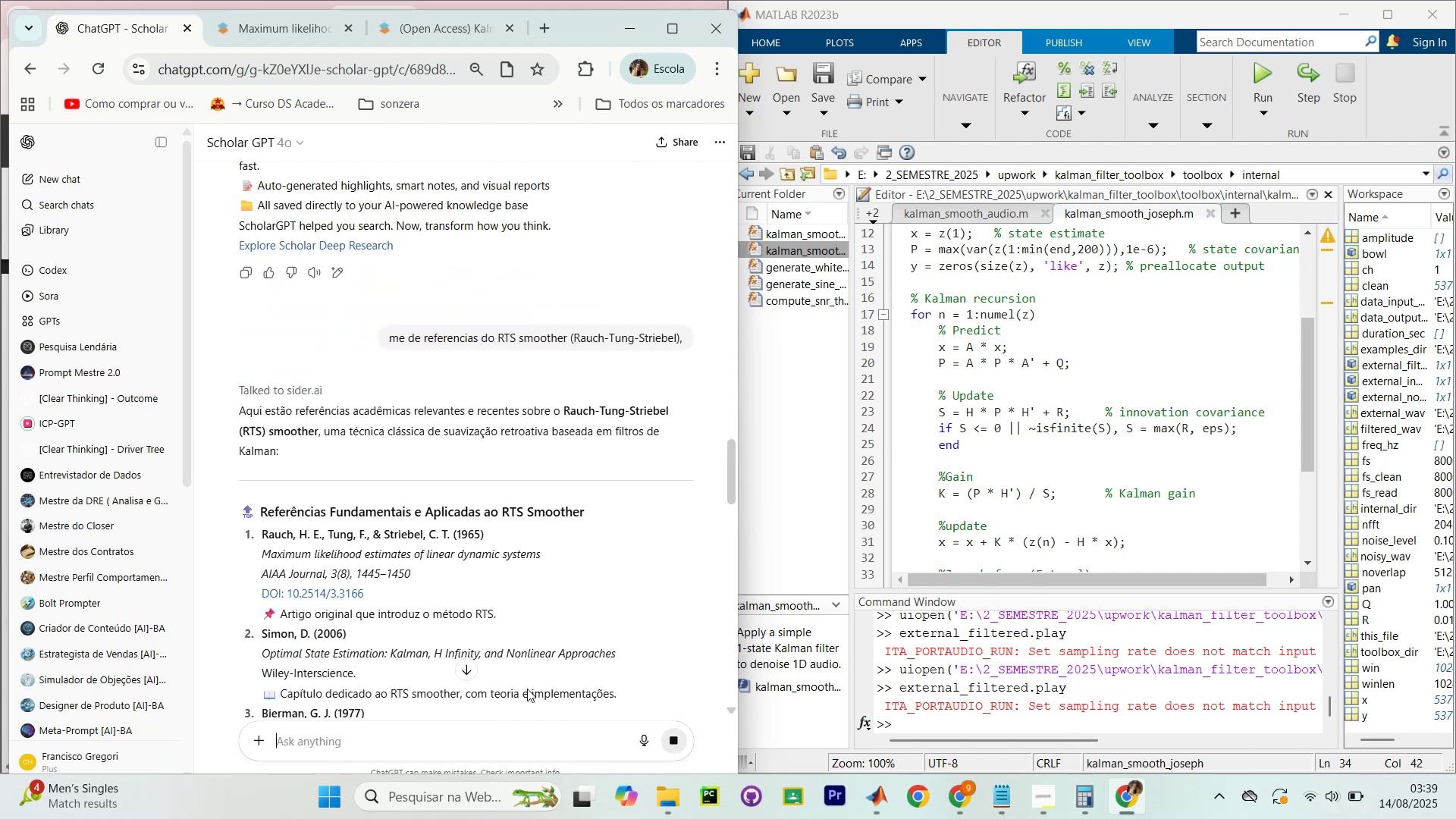 
key(Alt+Control+W)
 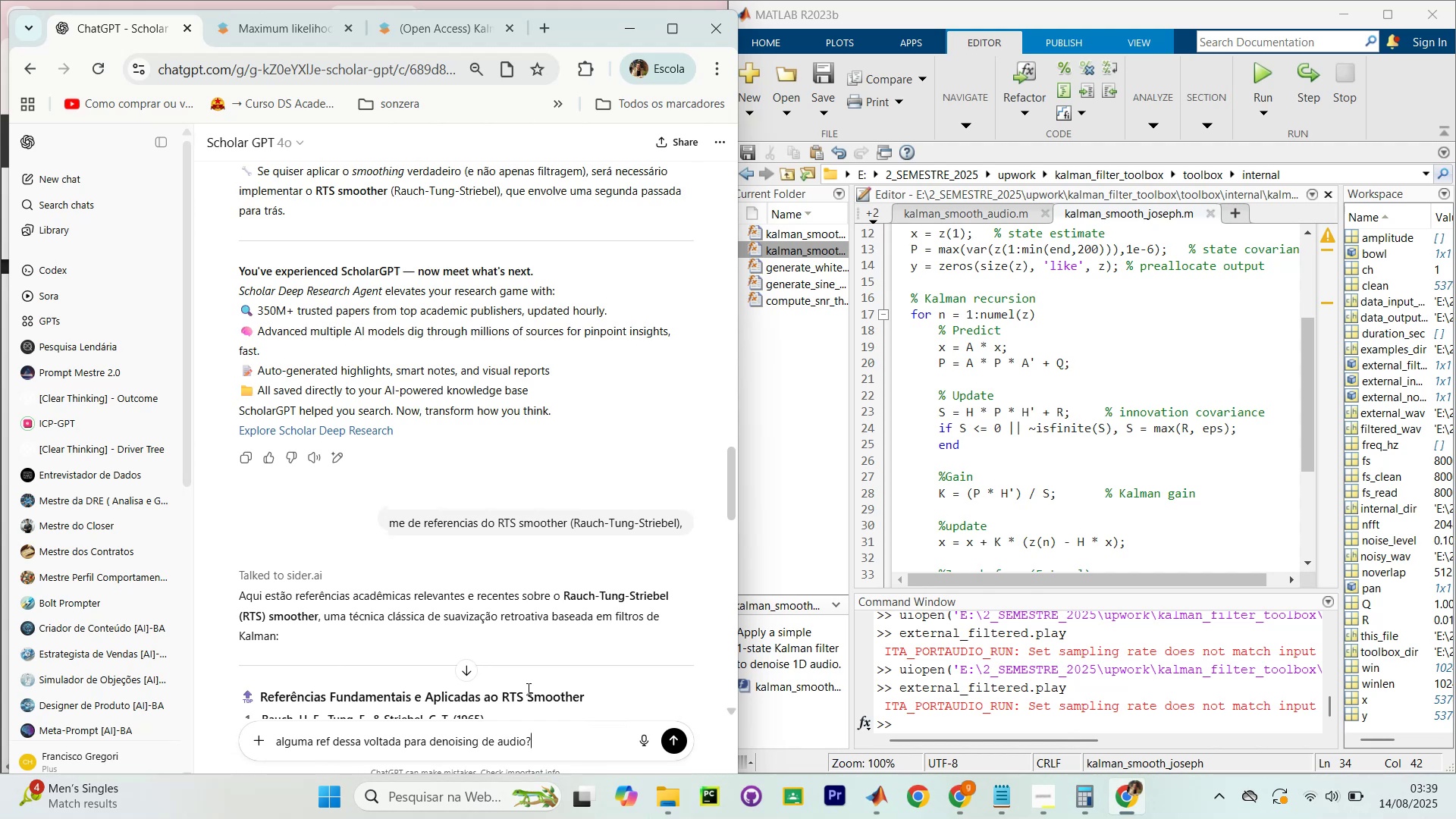 
key(Enter)
 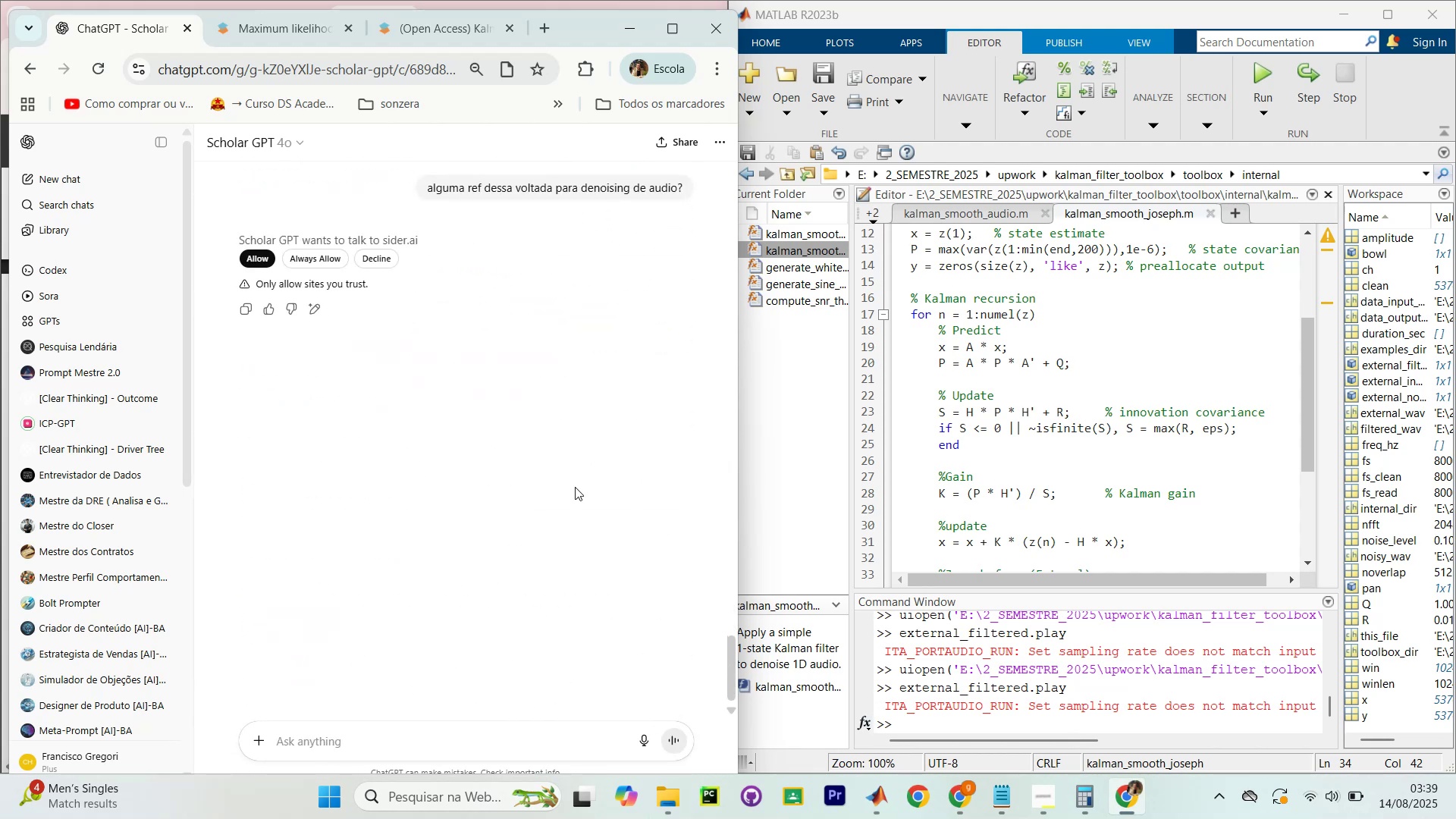 
left_click([254, 253])
 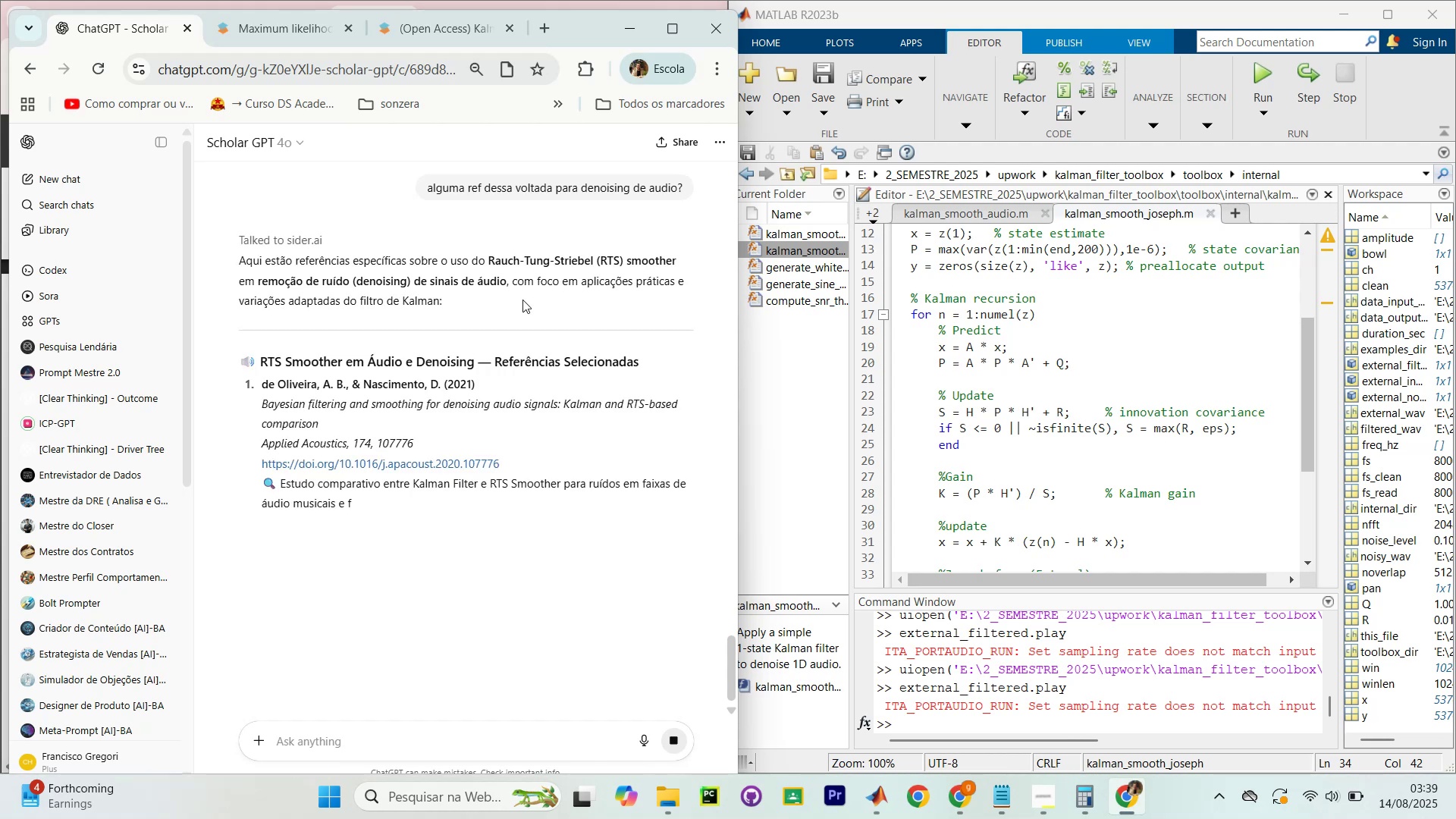 
wait(17.07)
 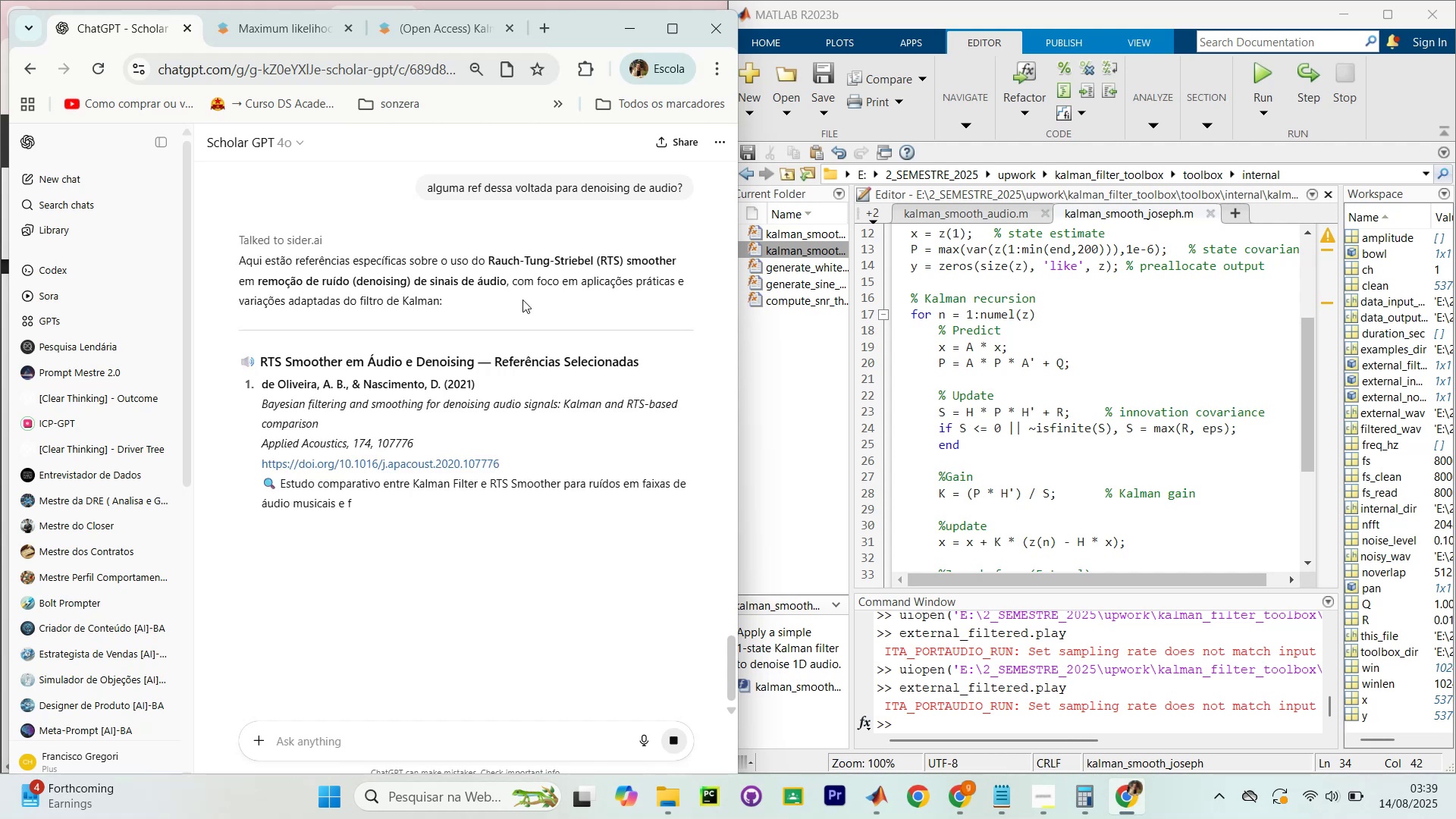 
right_click([372, 462])
 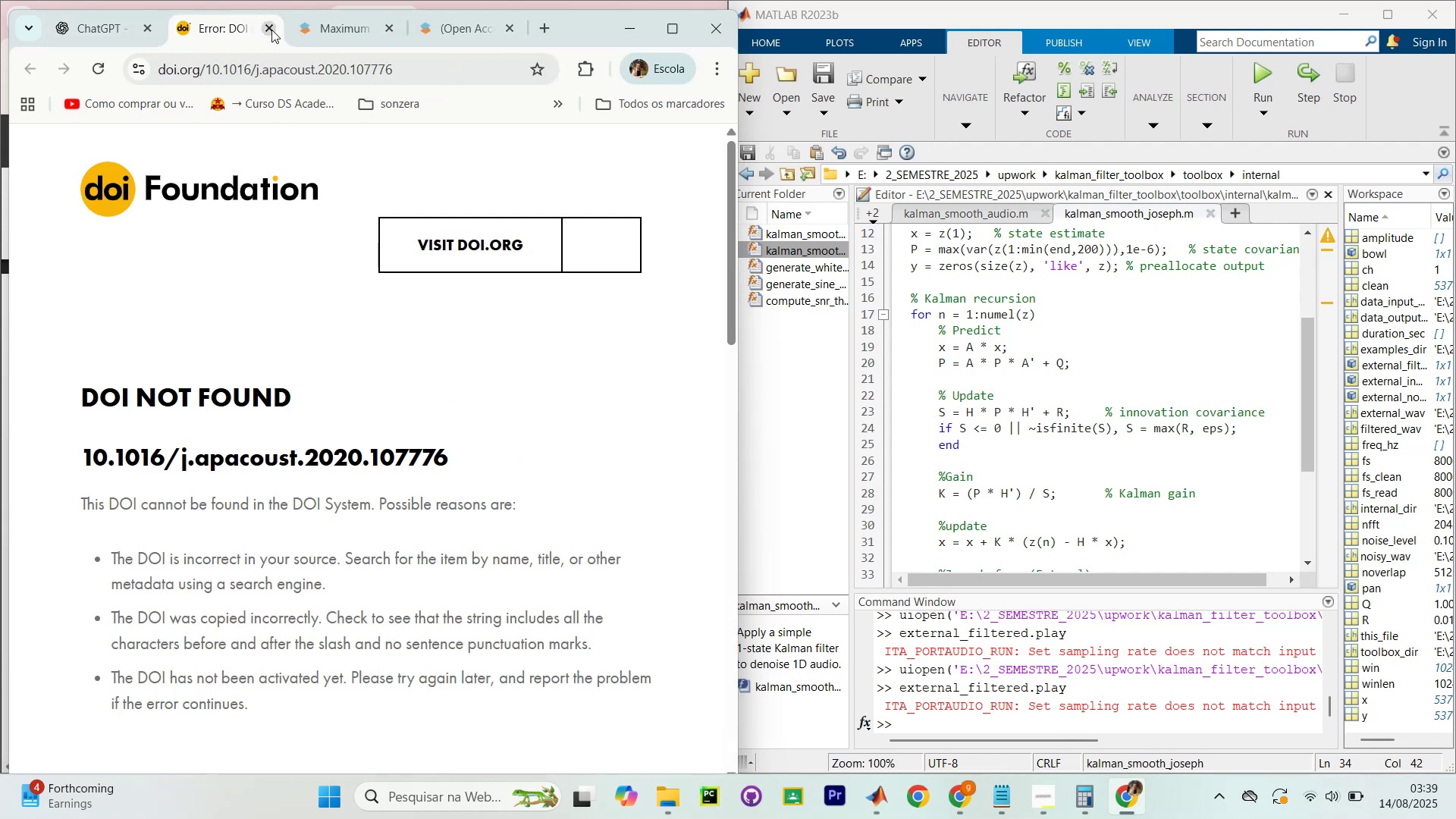 
wait(7.14)
 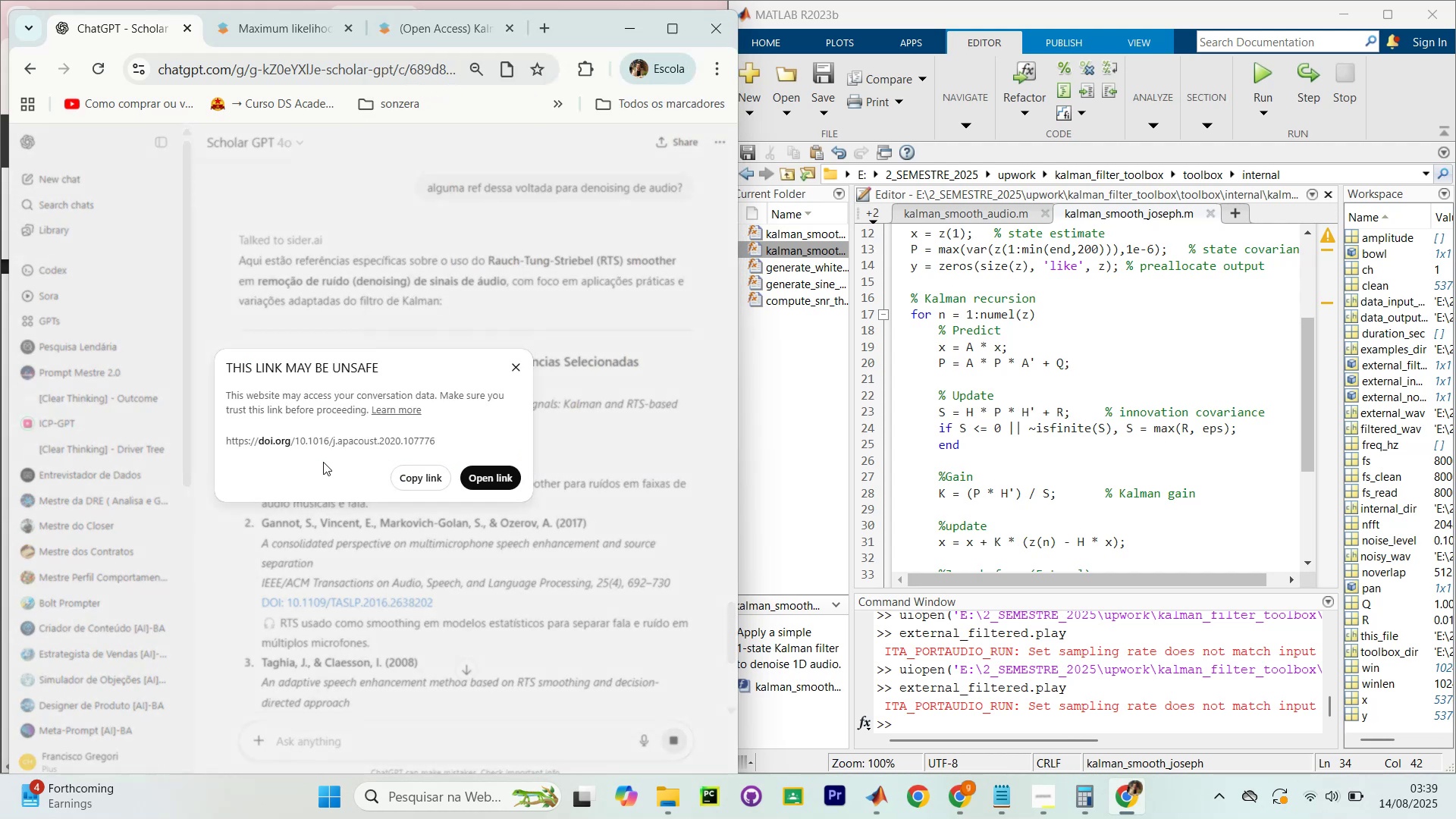 
left_click_drag(start_coordinate=[260, 384], to_coordinate=[428, 444])
 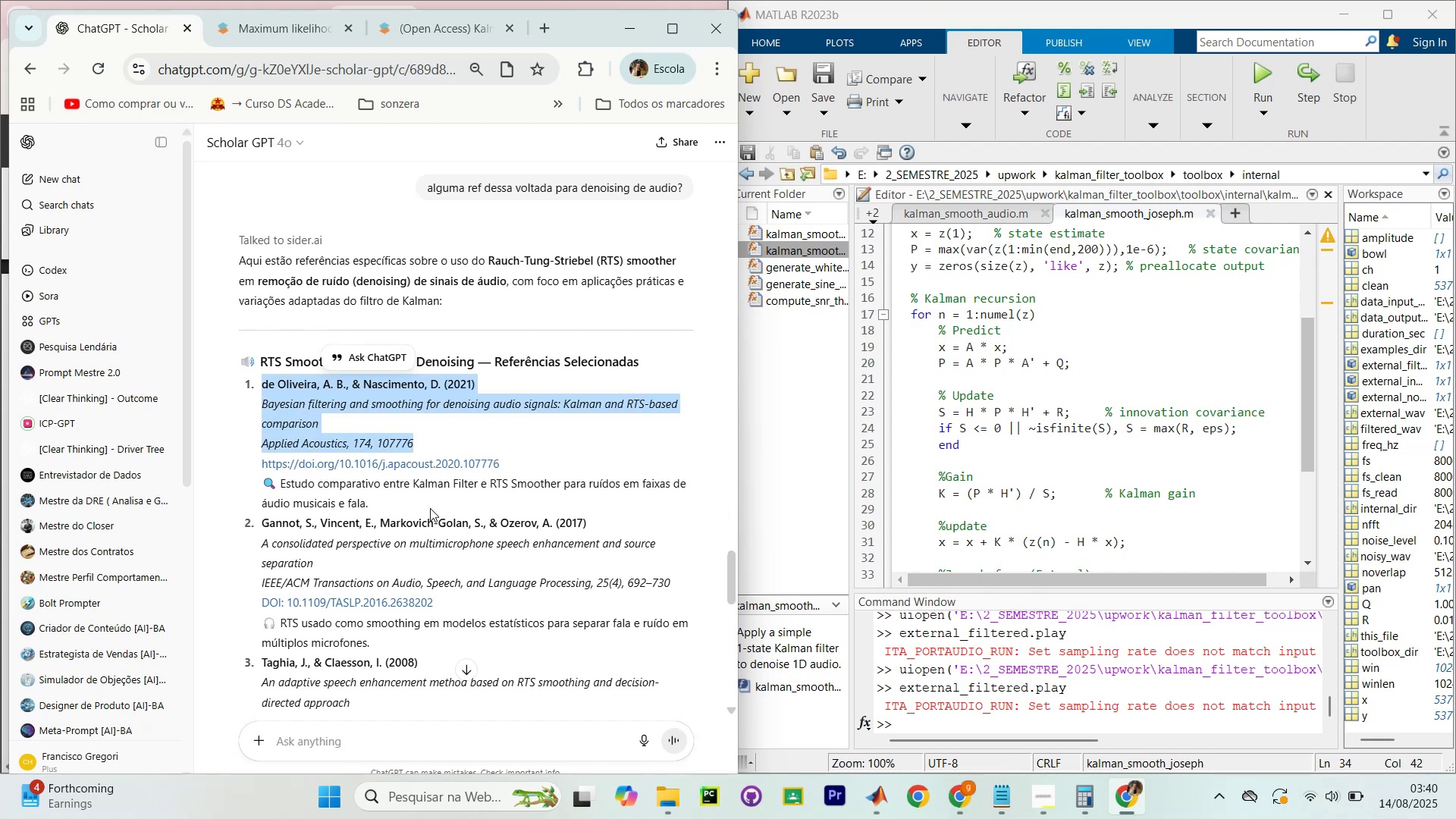 
key(Control+C)
 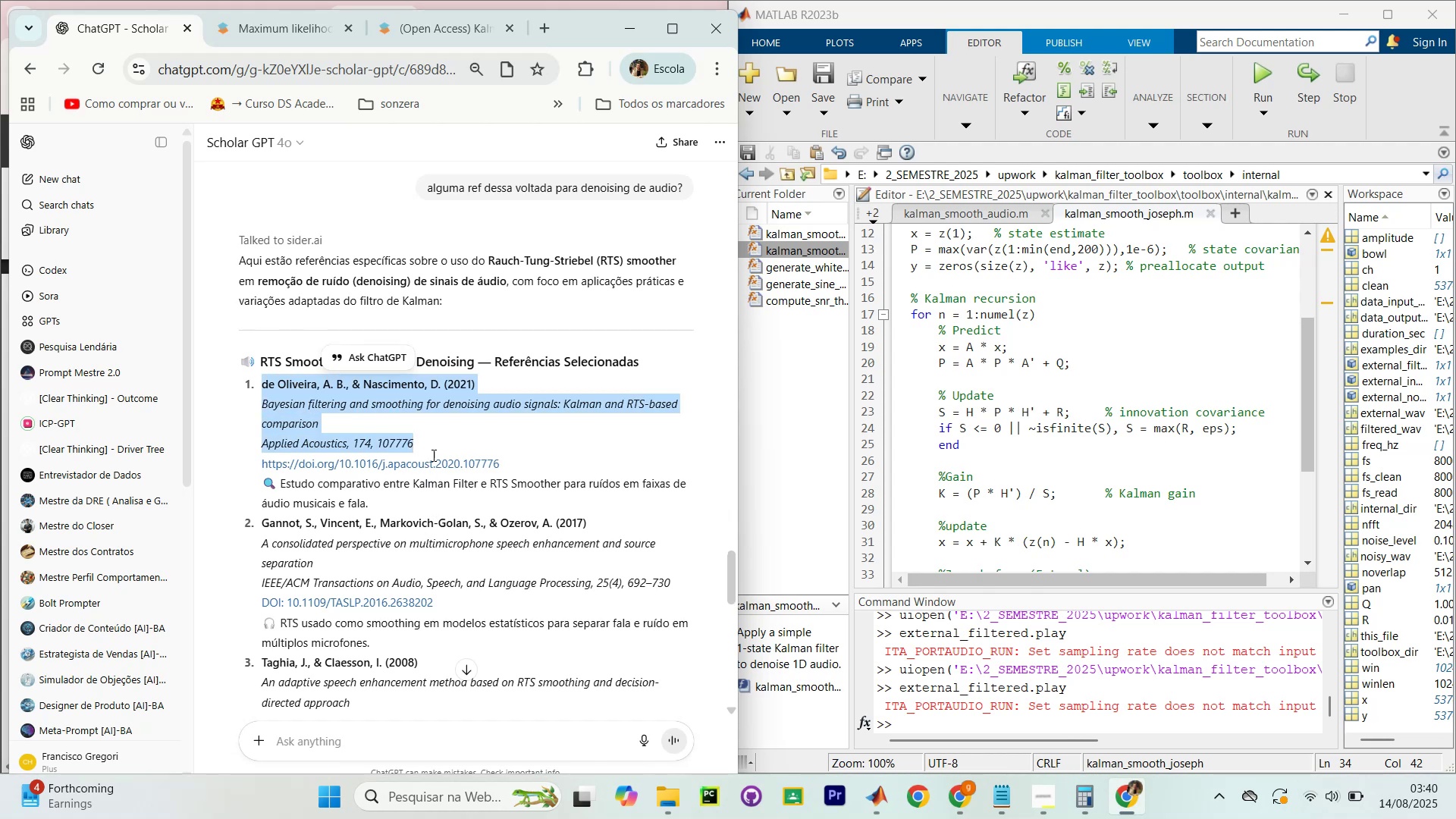 
key(Control+C)
 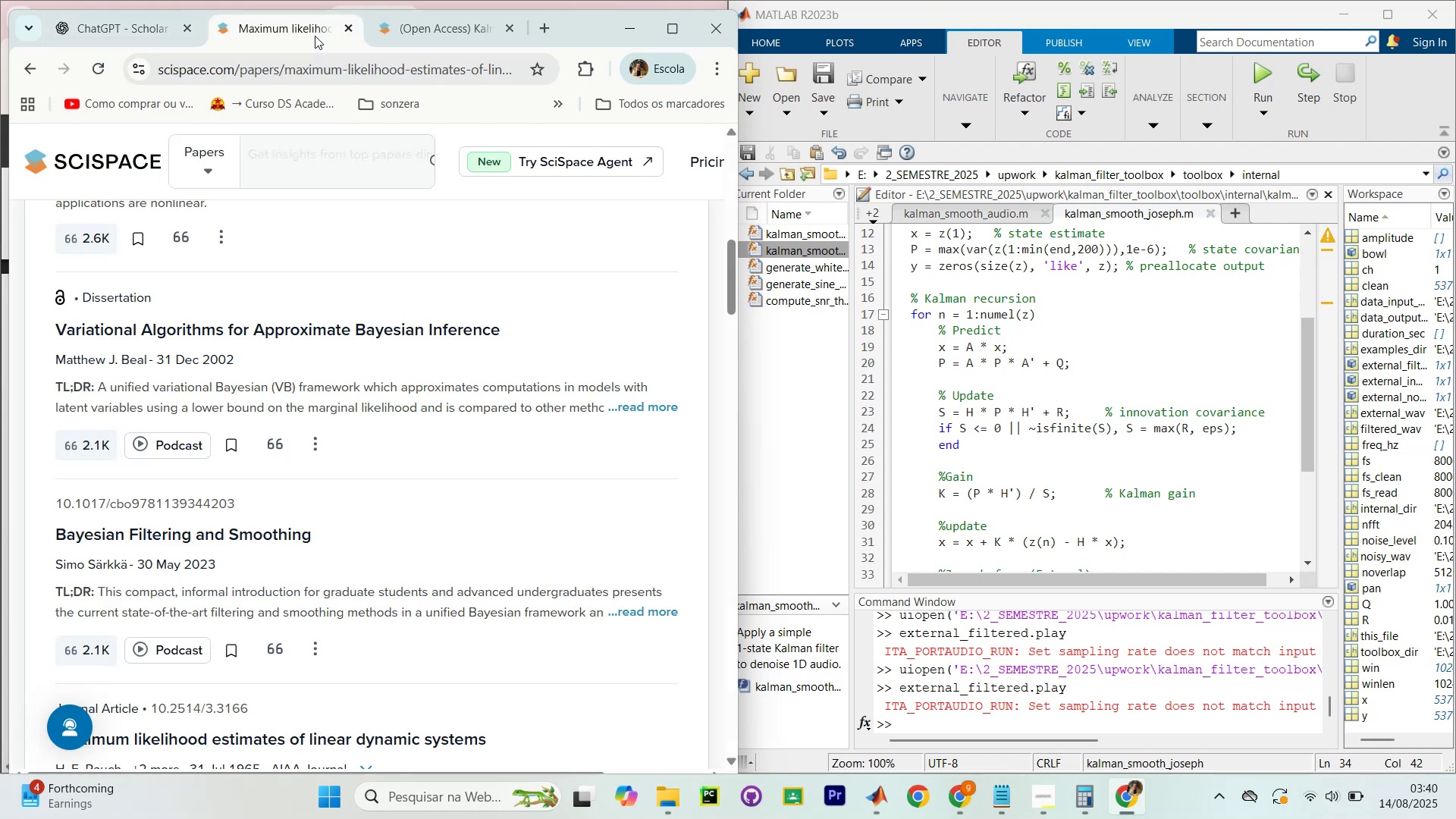 
double_click([316, 83])
 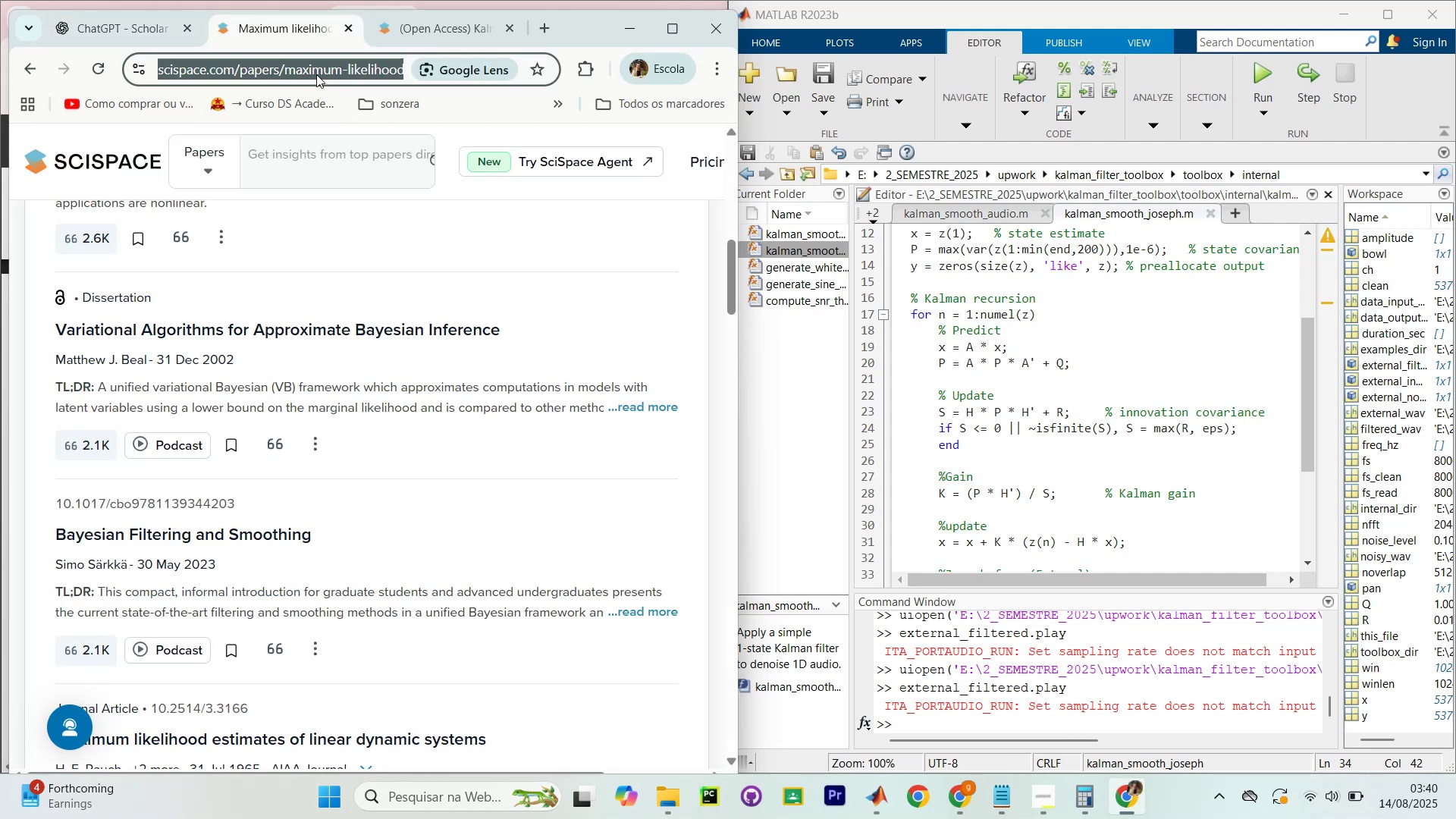 
key(Control+V)
 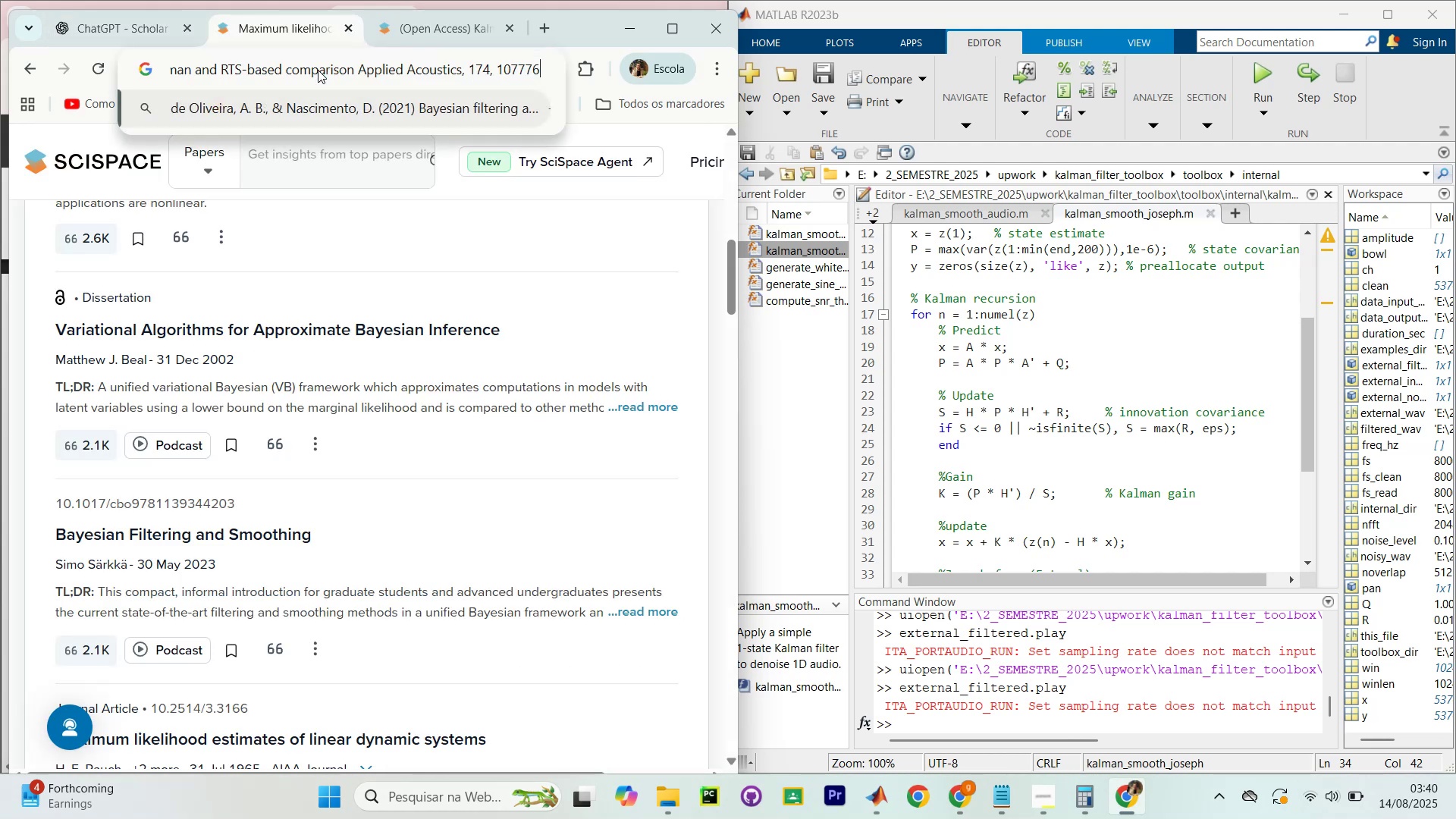 
key(NumpadEnter)
 